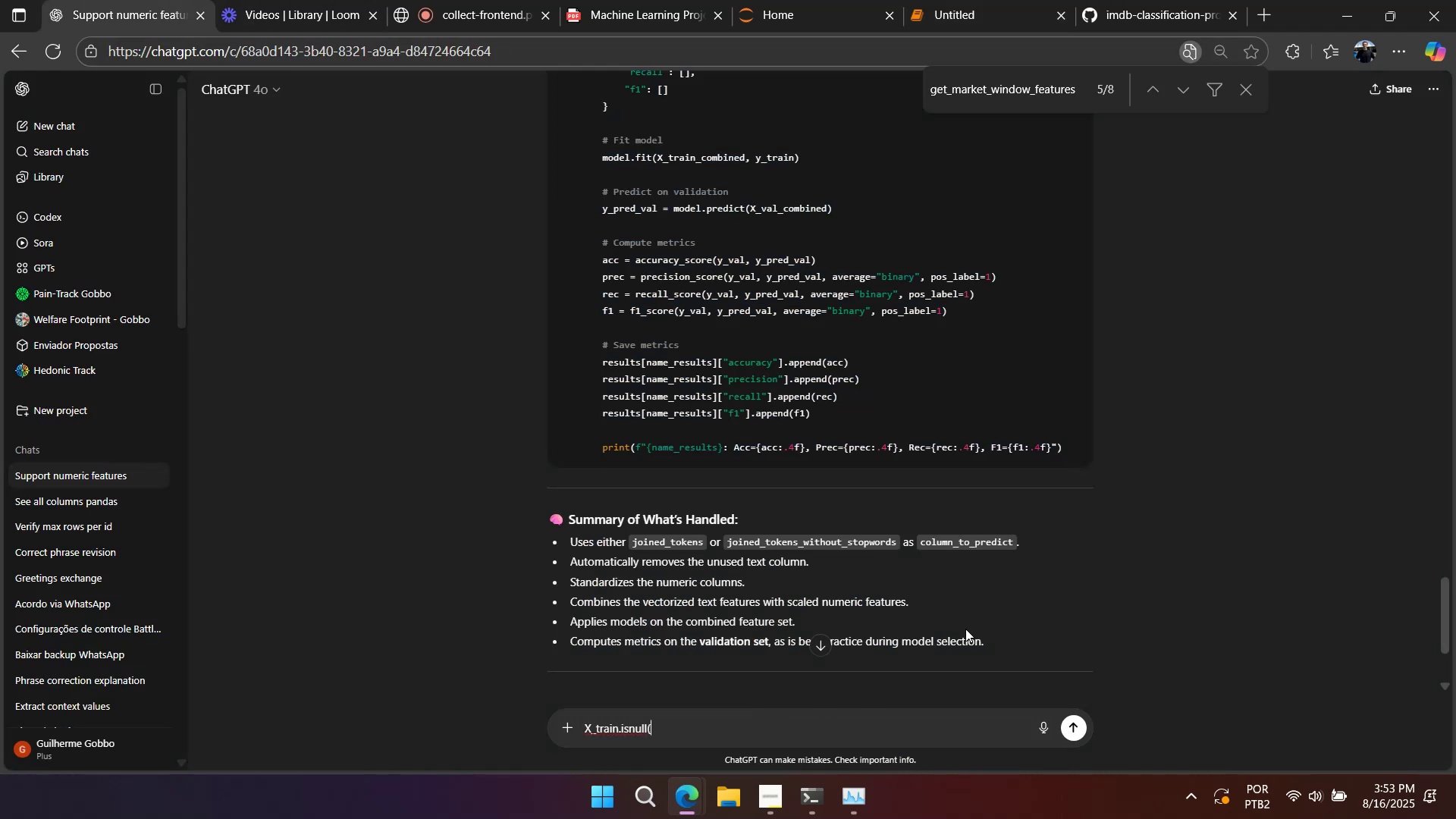 
key(Backspace)
 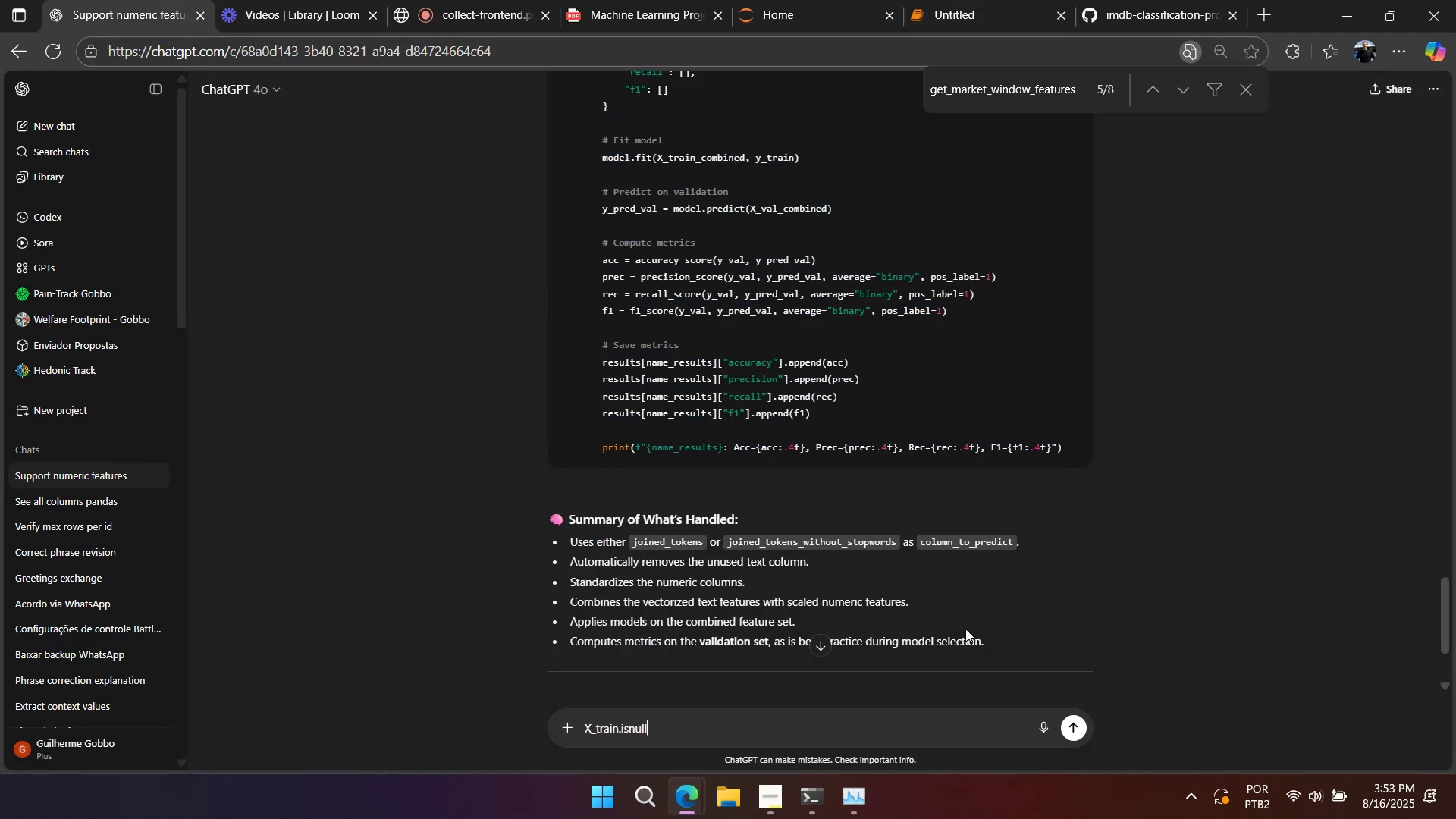 
key(Backspace)
 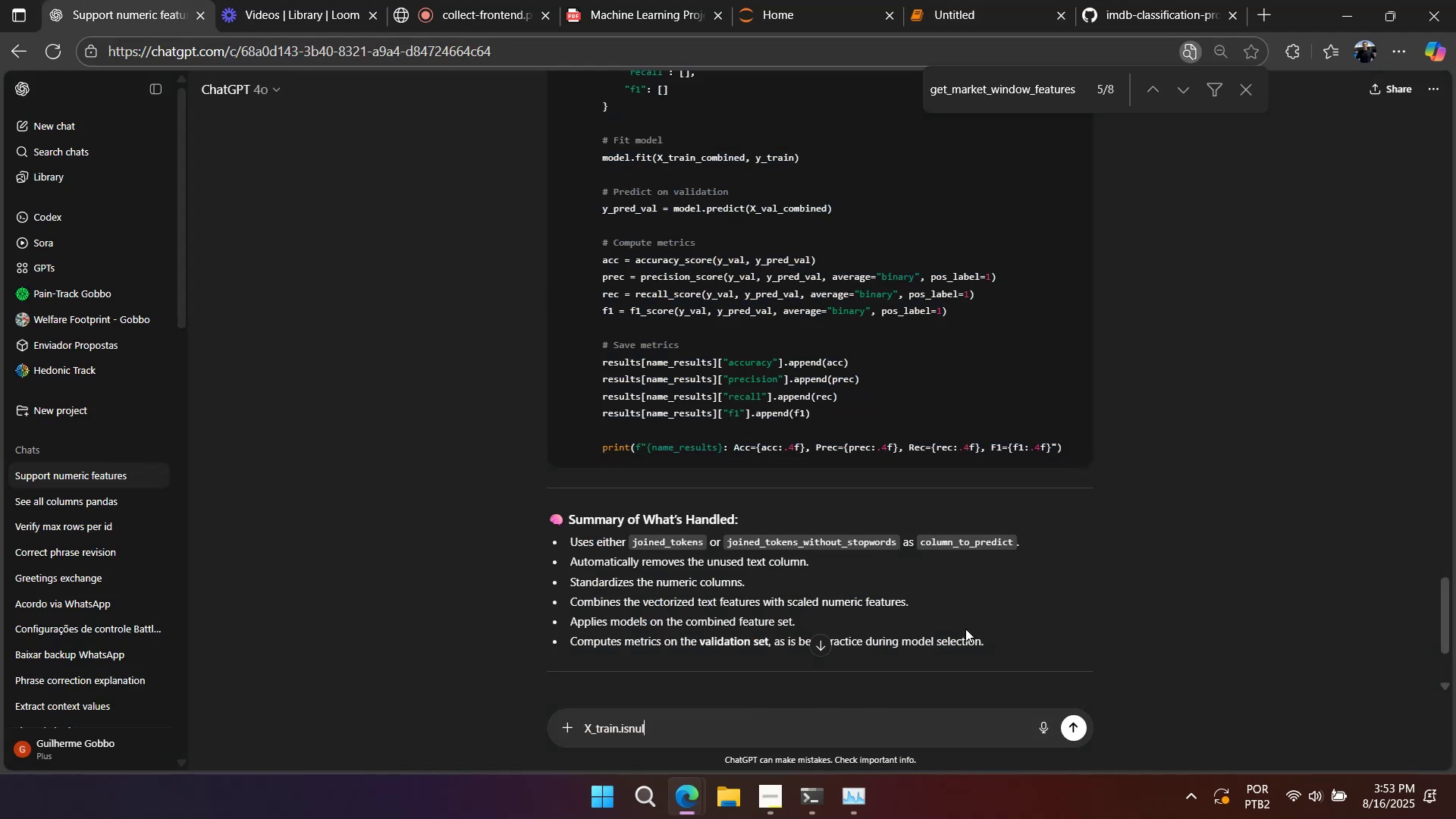 
key(Backspace)
 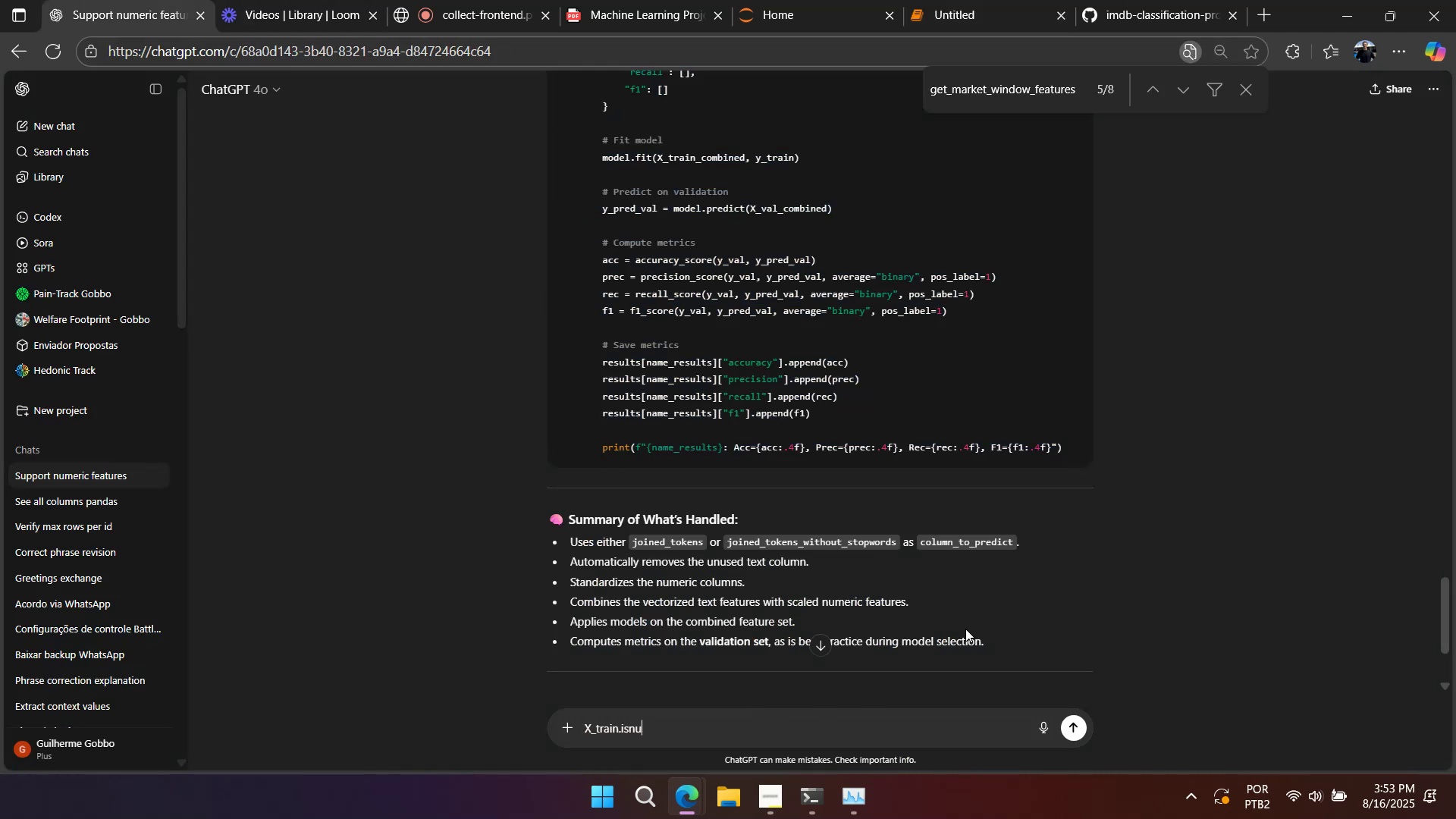 
key(Backspace)
 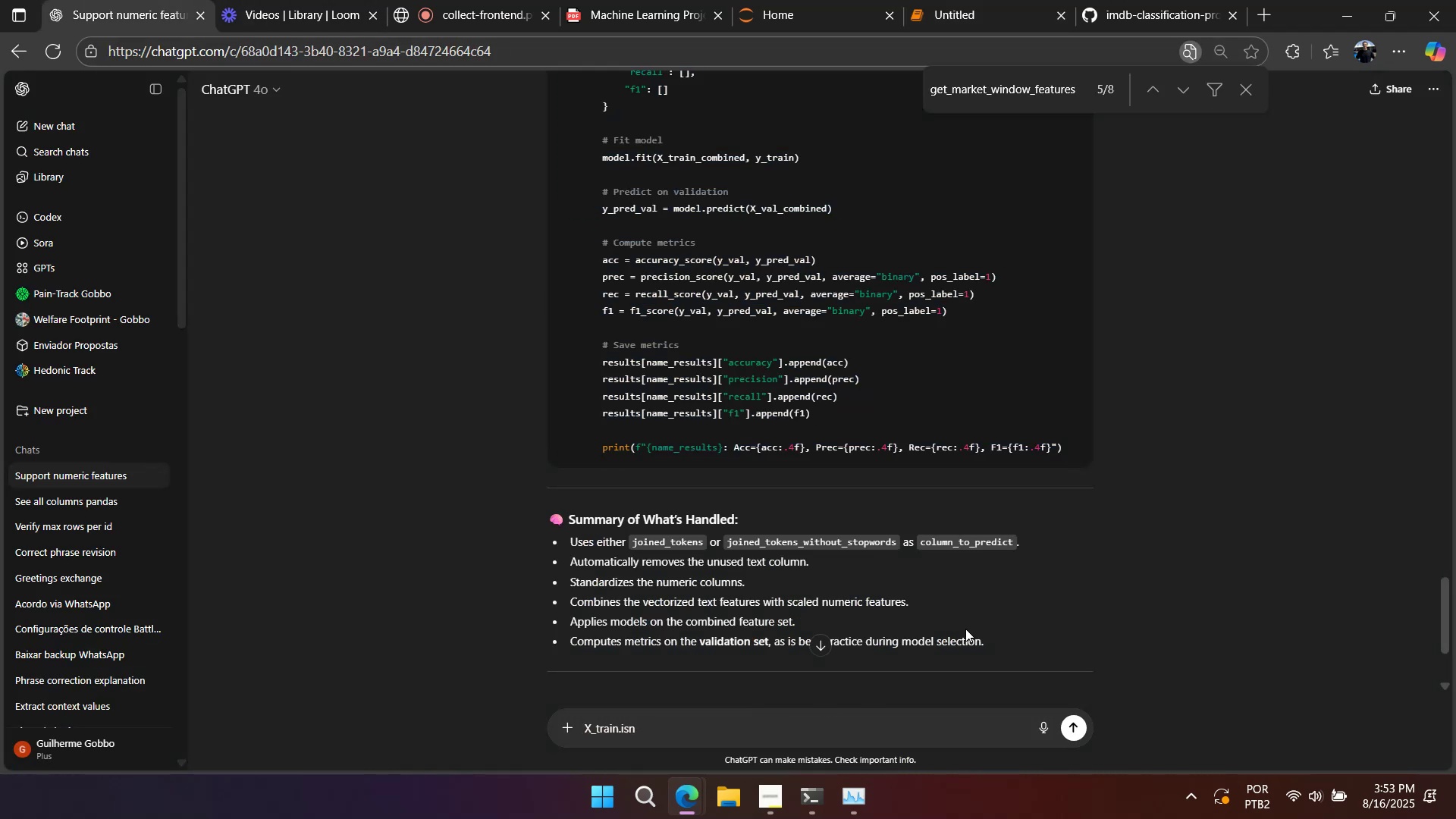 
key(Backspace)
 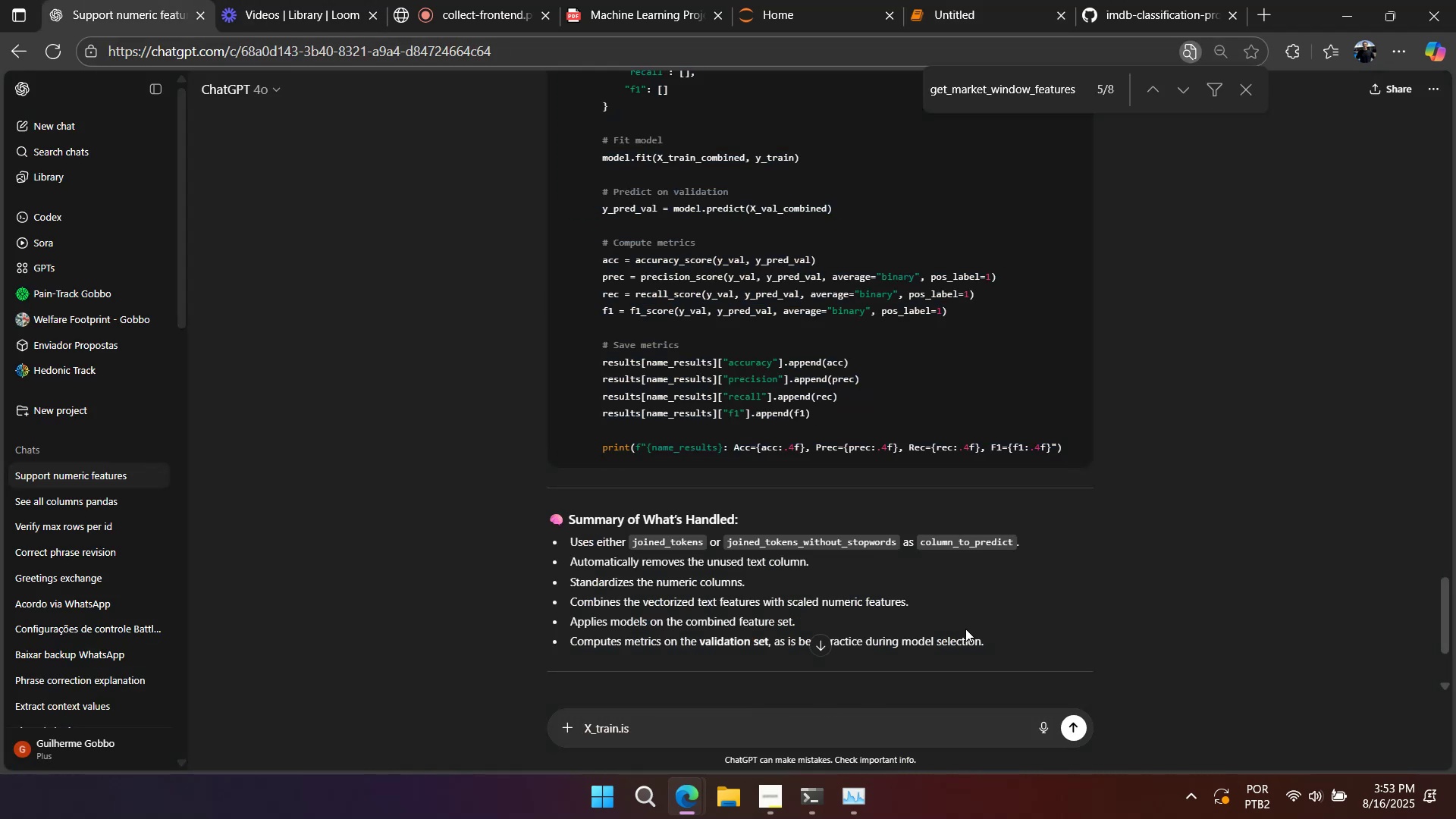 
key(Backspace)
 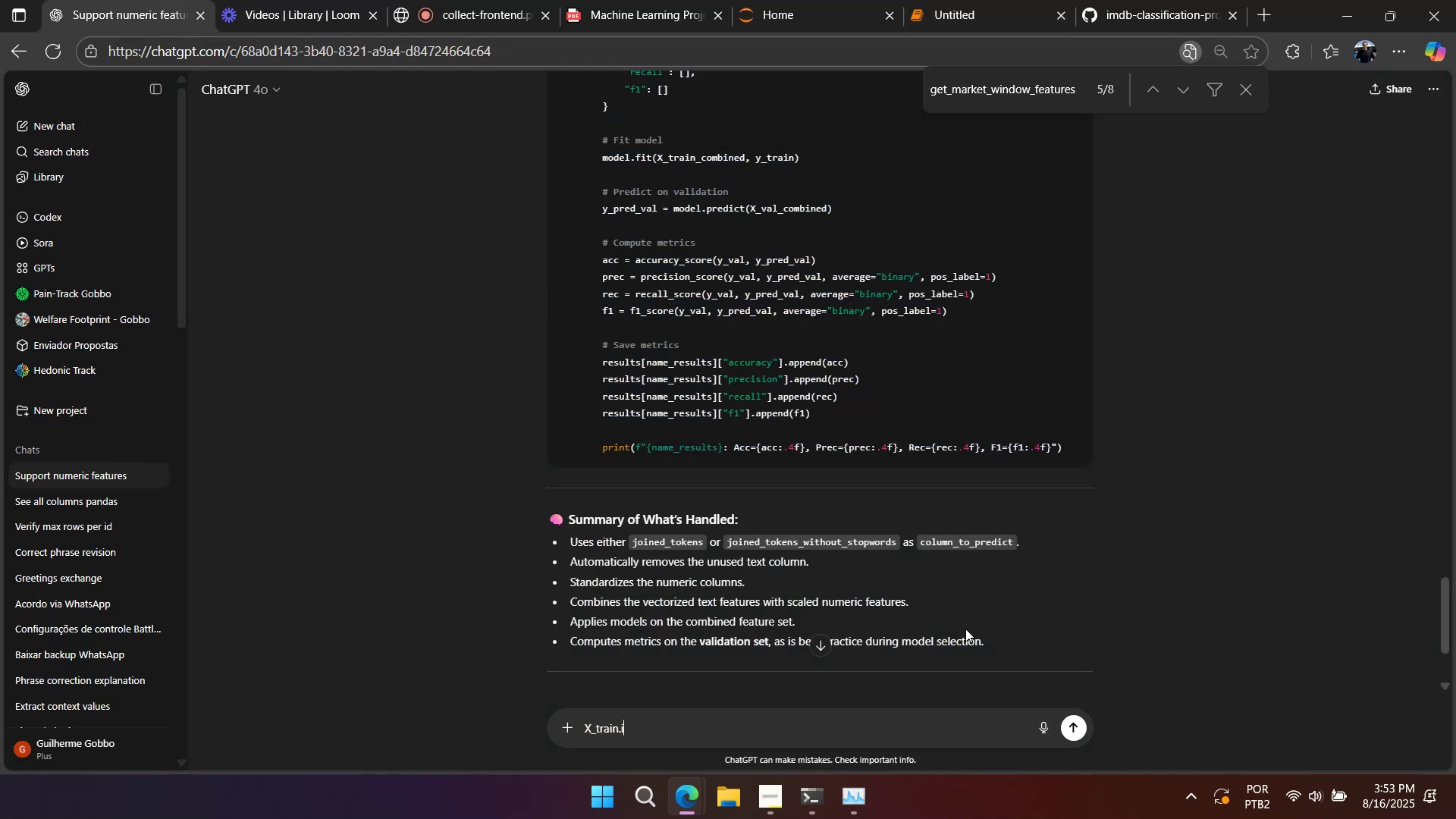 
key(Backspace)
 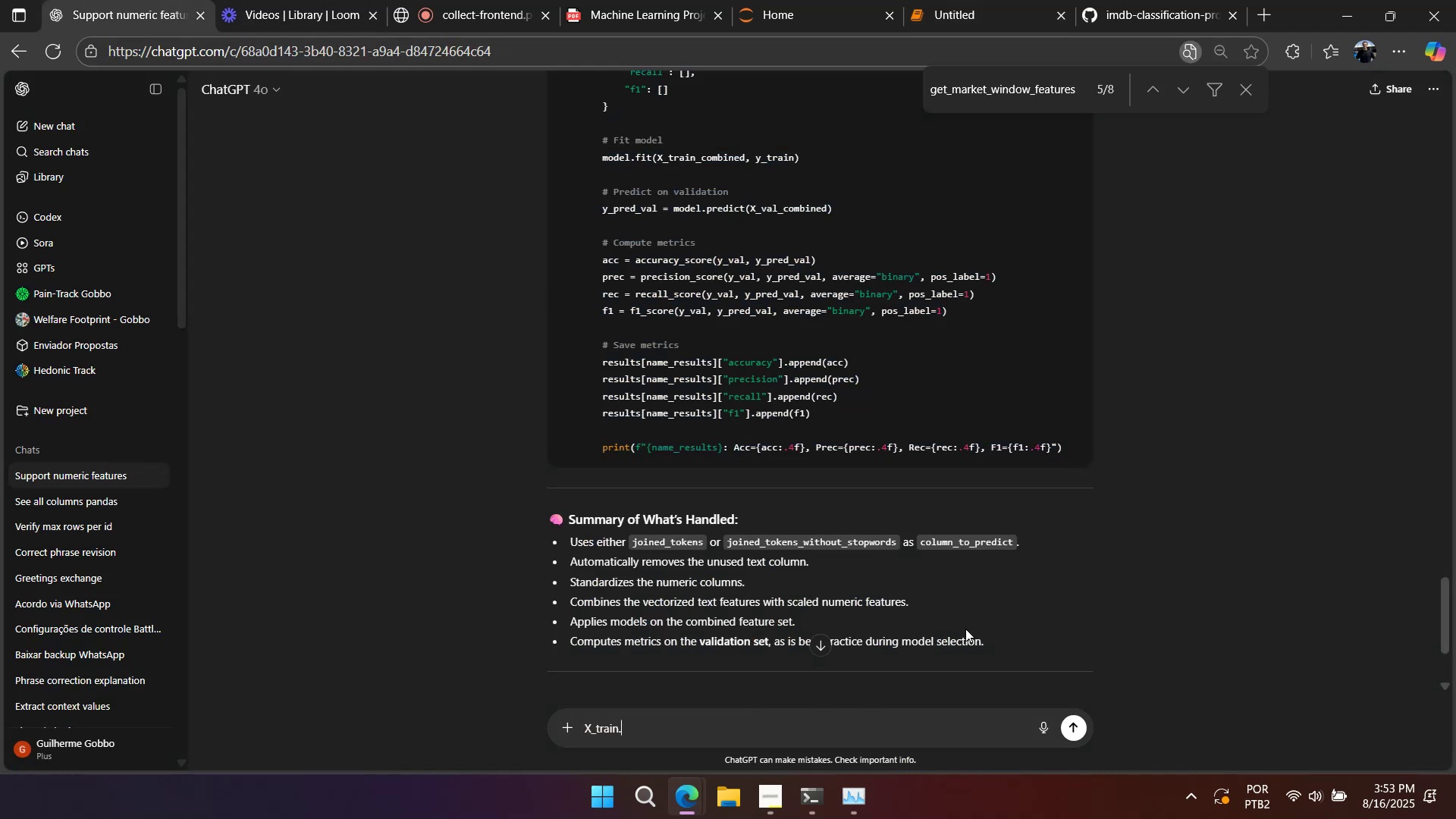 
key(Backspace)
 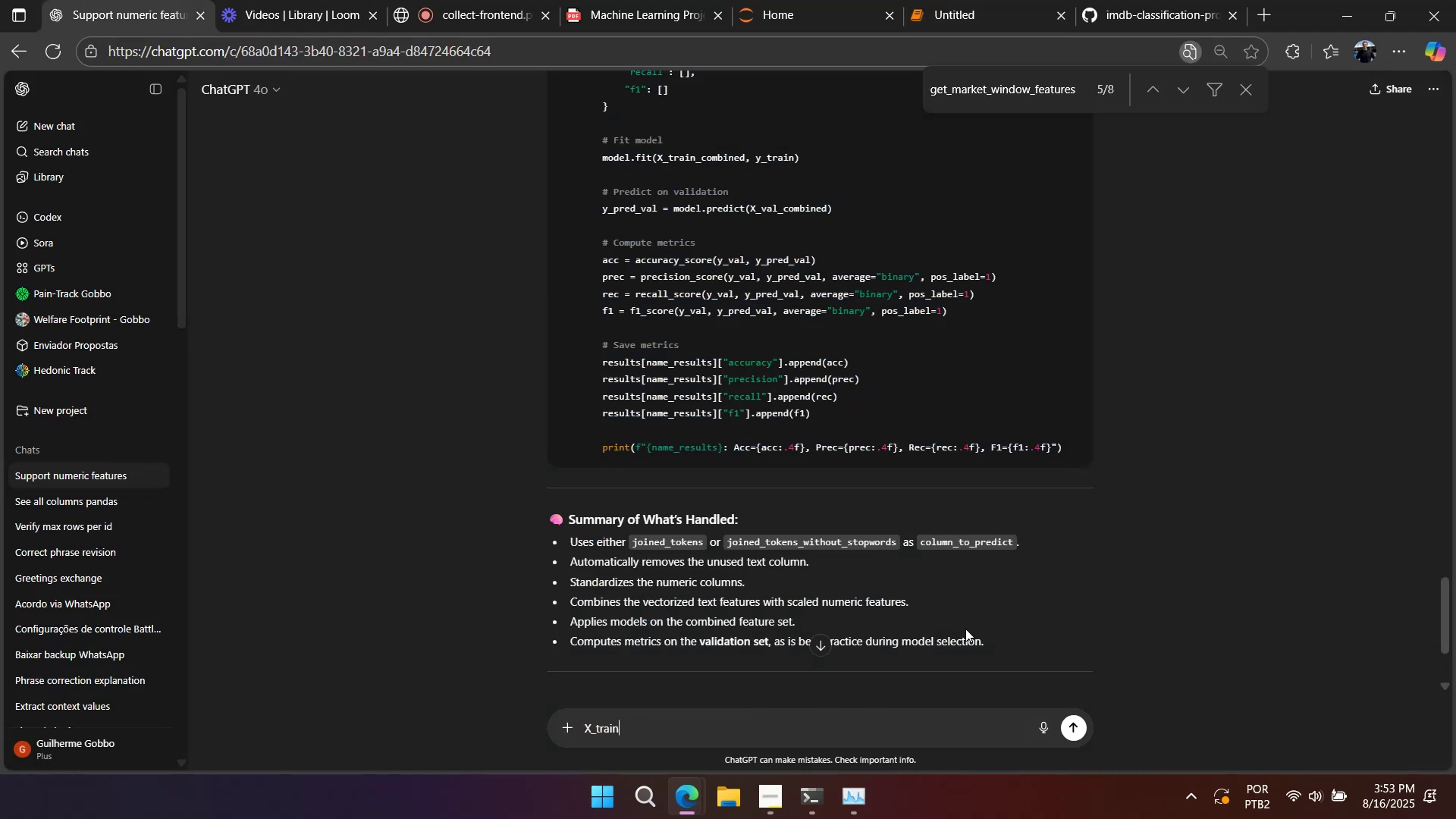 
key(Shift+Enter)
 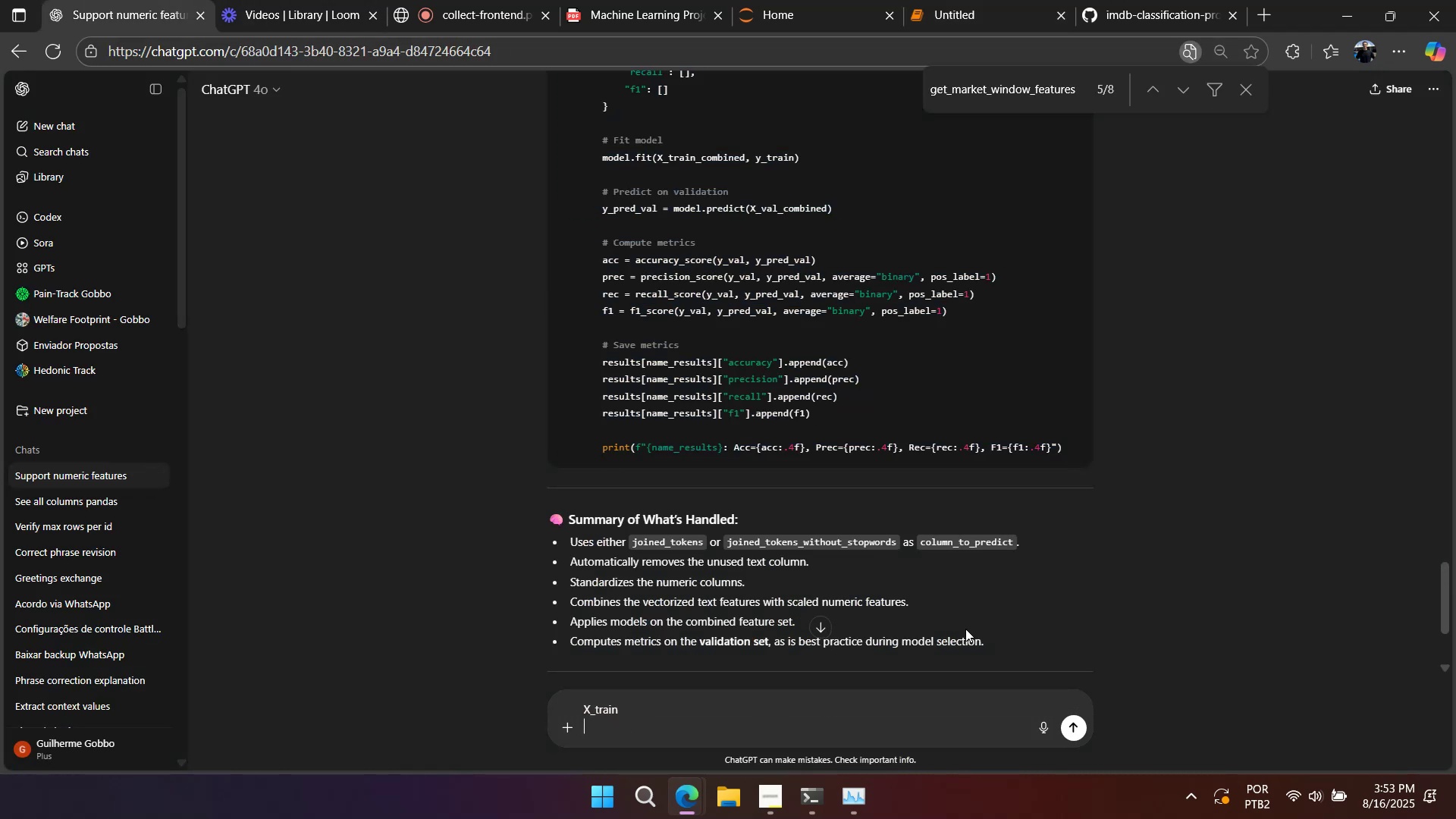 
key(Shift+Enter)
 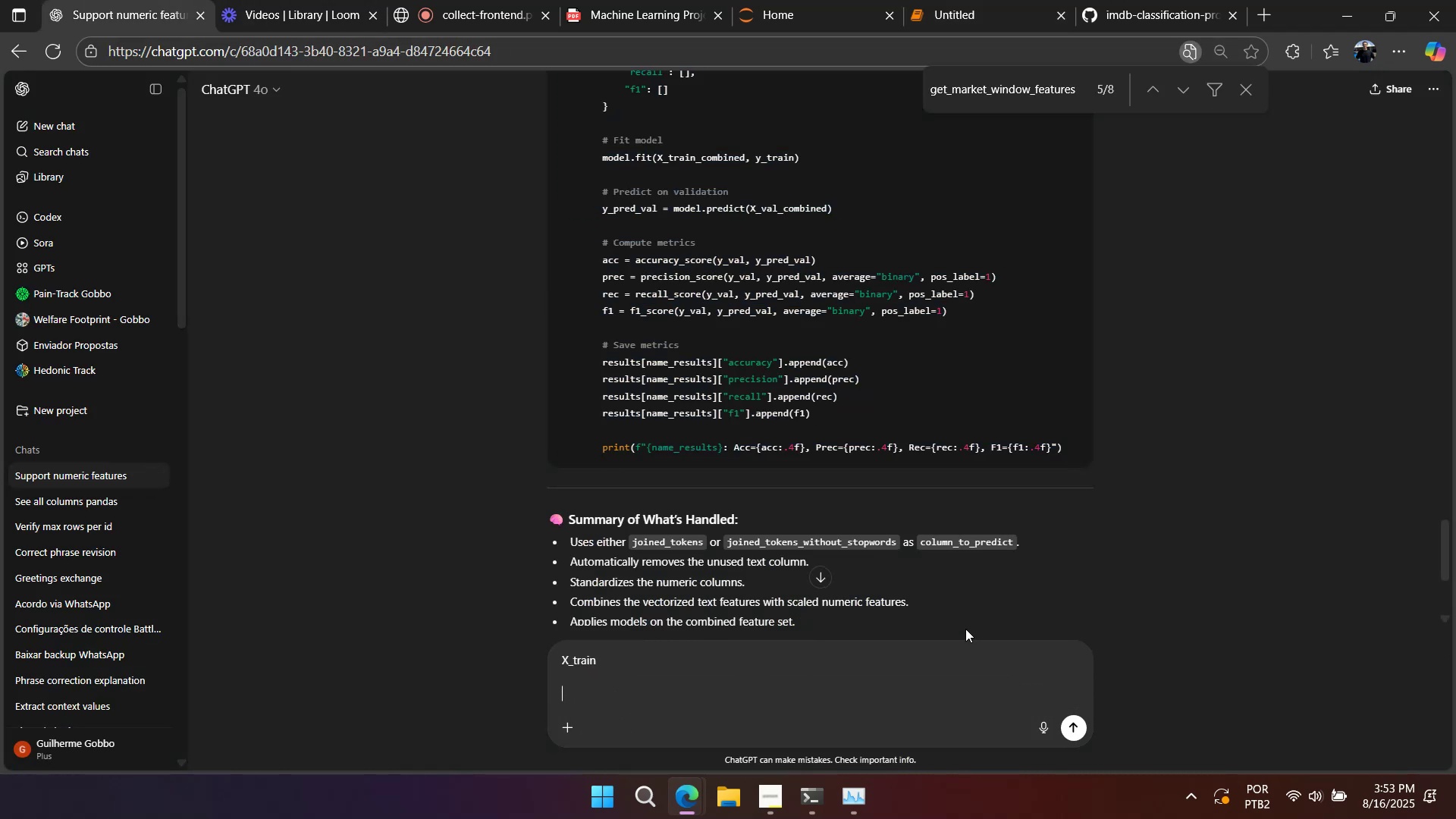 
type(quero que voce some a )
key(Backspace)
key(Backspace)
key(Backspace)
key(Backspace)
key(Backspace)
type(i want you to sum every NaN or nul value on esach col)
key(Backspace)
key(Backspace)
key(Backspace)
key(Backspace)
key(Backspace)
key(Backspace)
key(Backspace)
key(Backspace)
type(ach row frm each cl)
key(Backspace)
type(olumn in teh dataset. And then present this in an df with just the su an)
key(Backspace)
key(Backspace)
key(Backspace)
type(m and name of the column)
 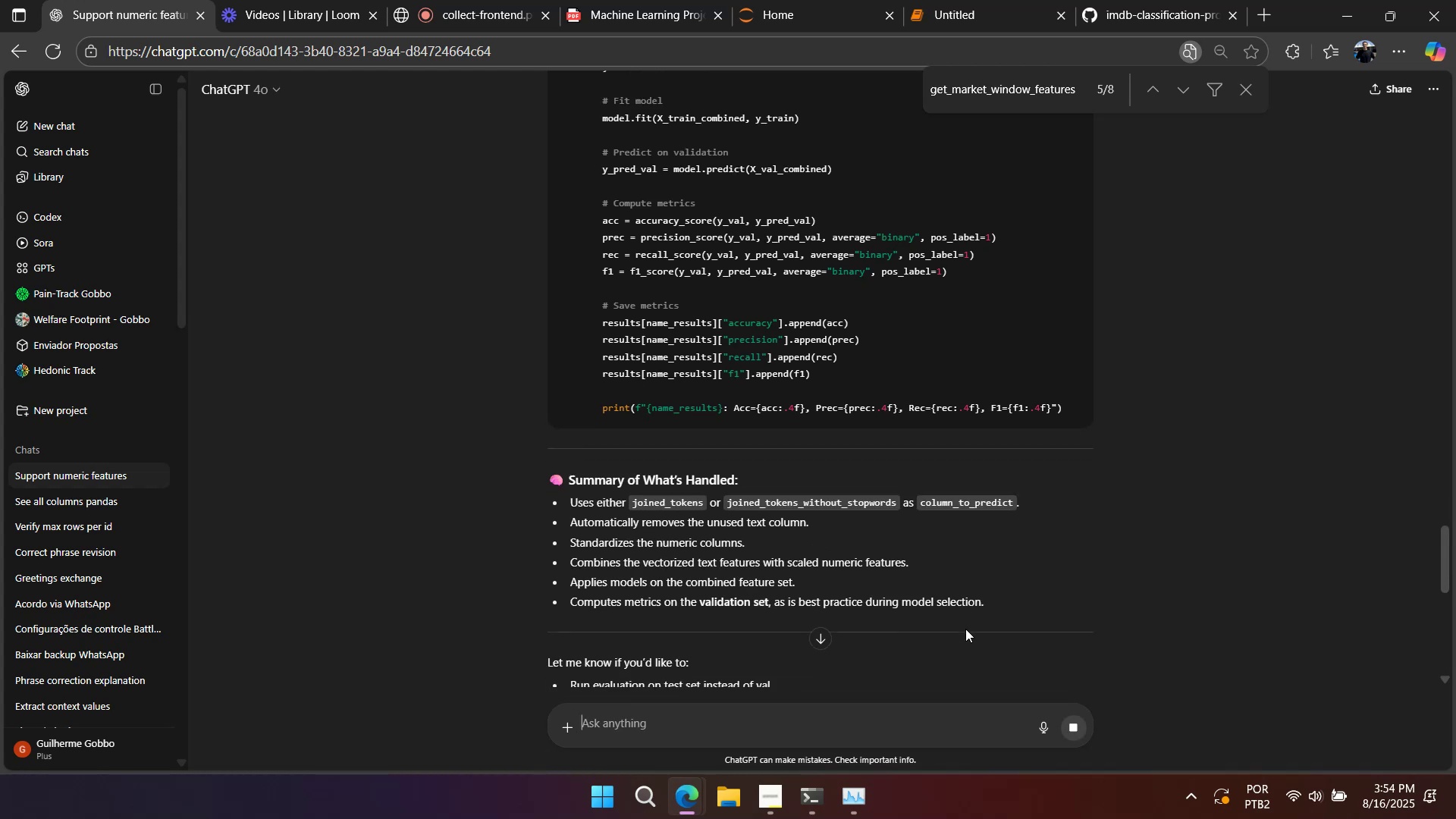 
 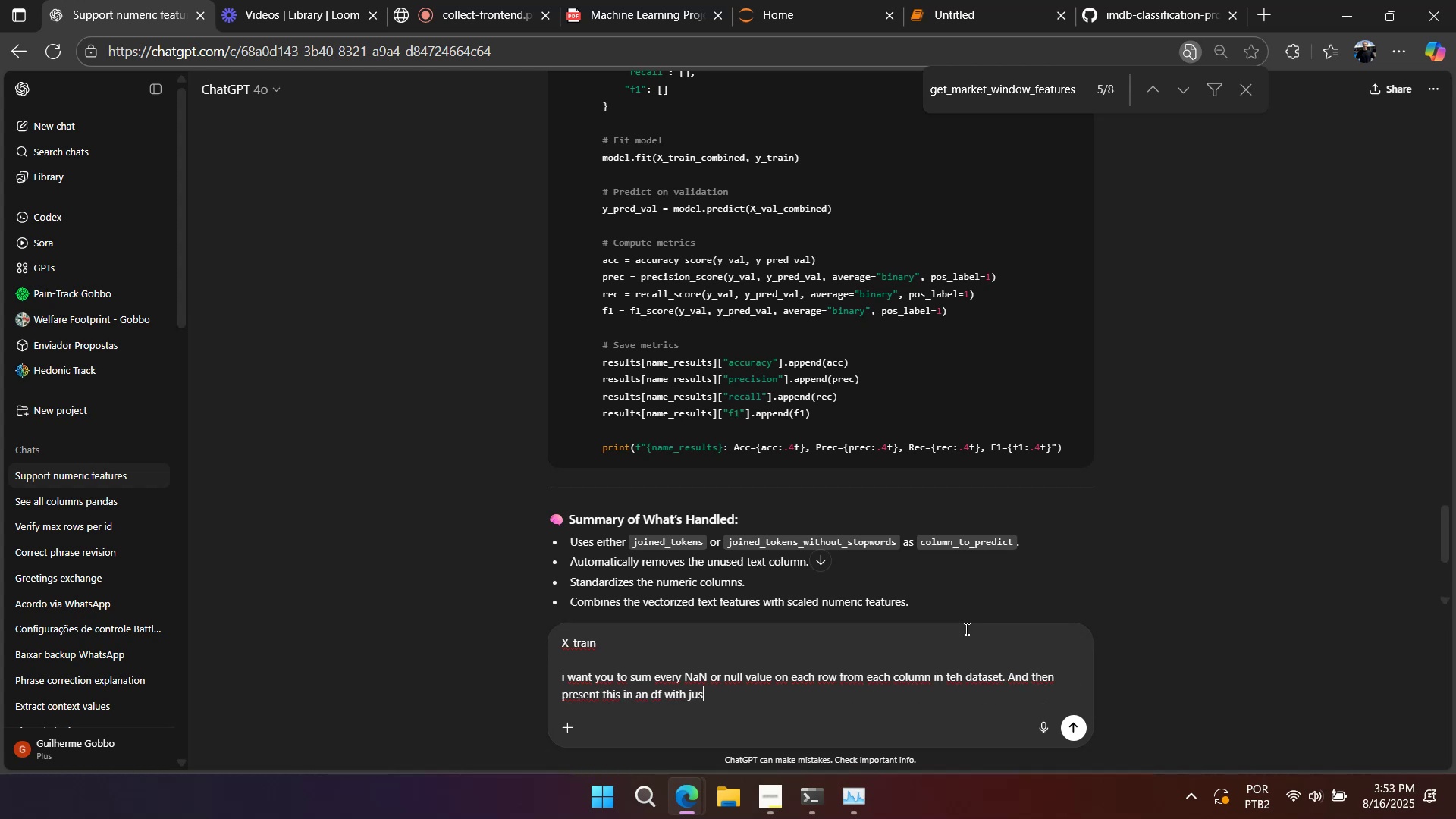 
key(Enter)
 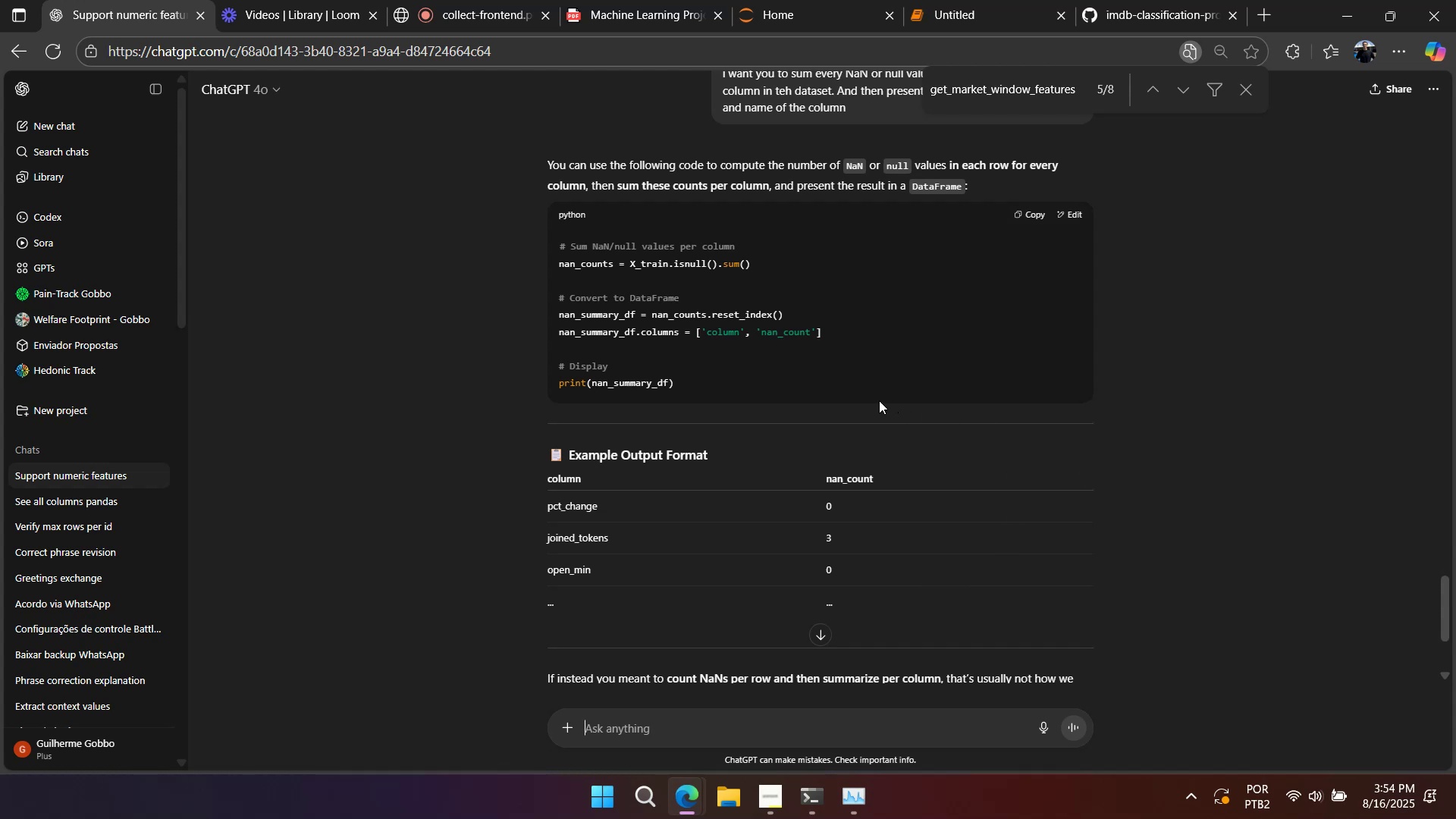 
wait(18.25)
 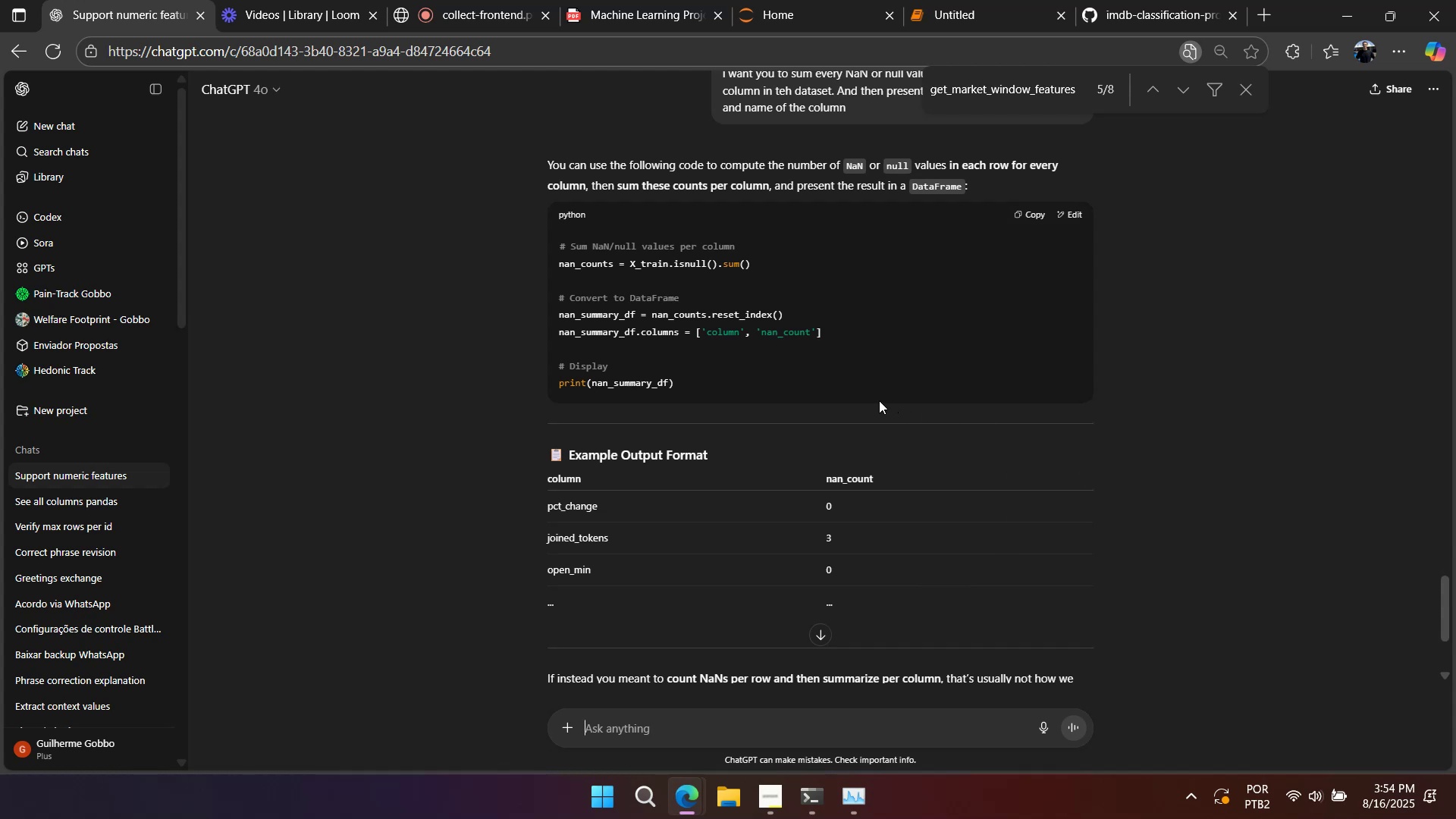 
left_click([1033, 212])
 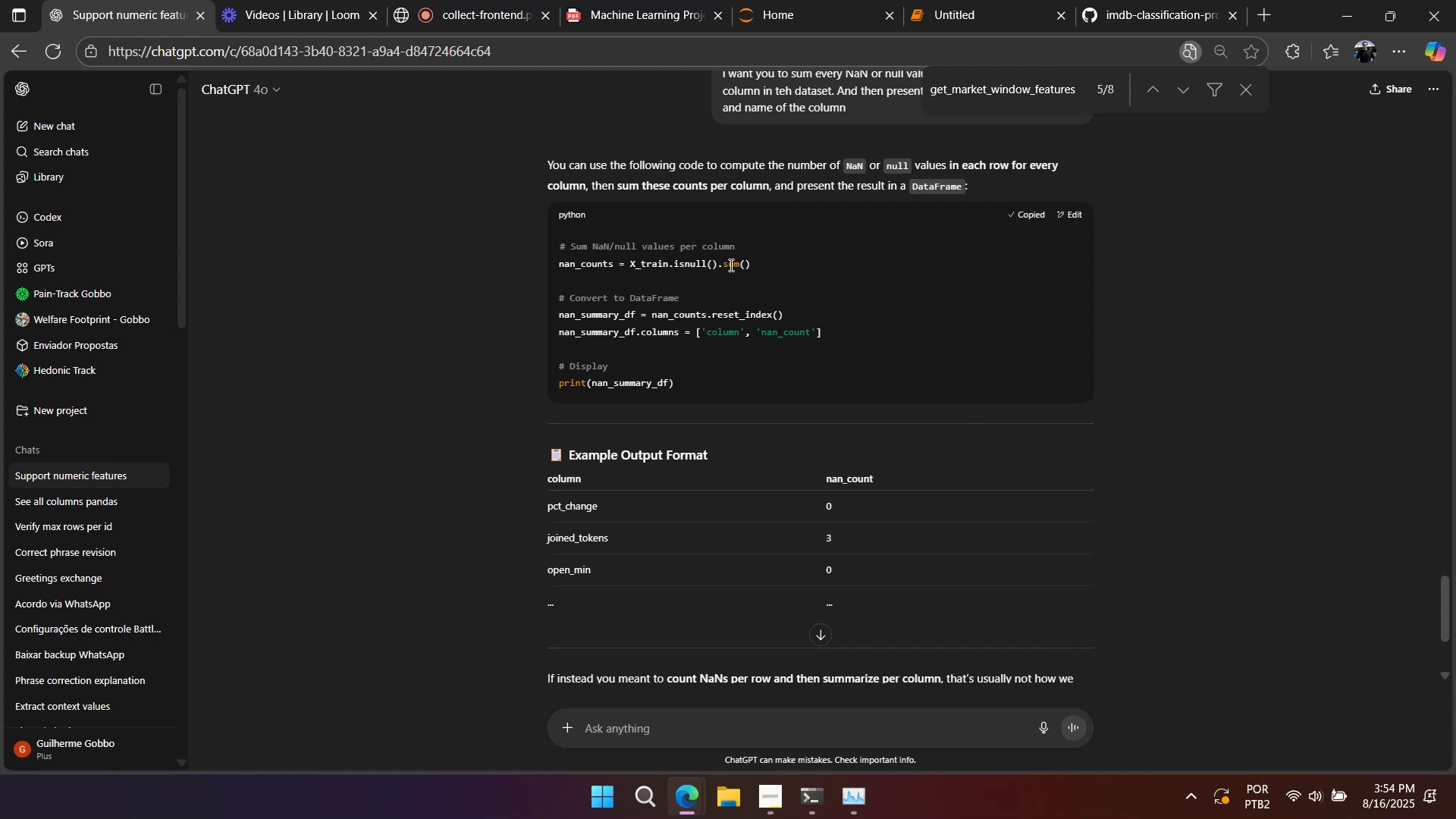 
double_click([730, 265])
 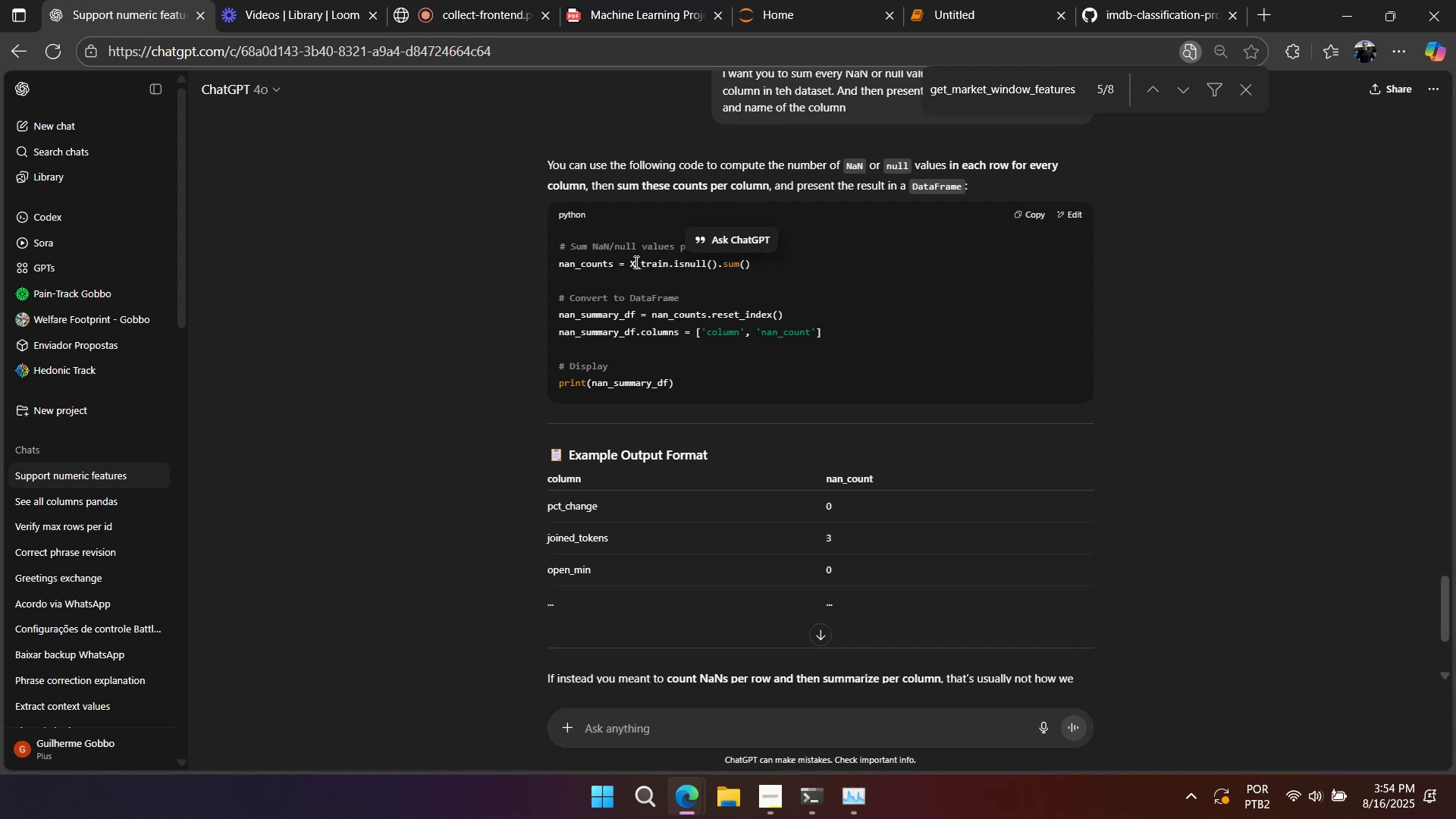 
left_click_drag(start_coordinate=[629, 266], to_coordinate=[755, 265])
 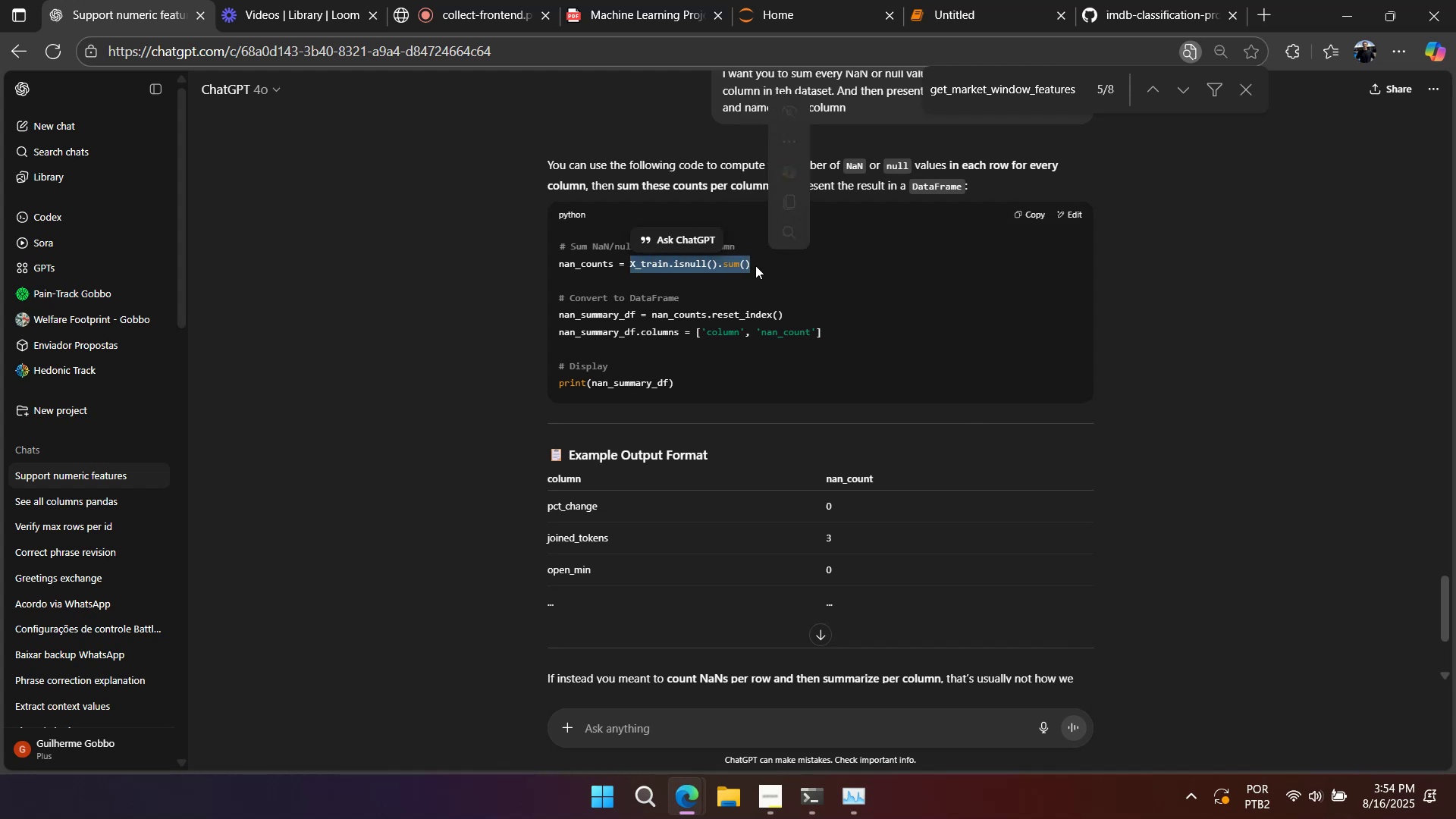 
key(Control+C)
 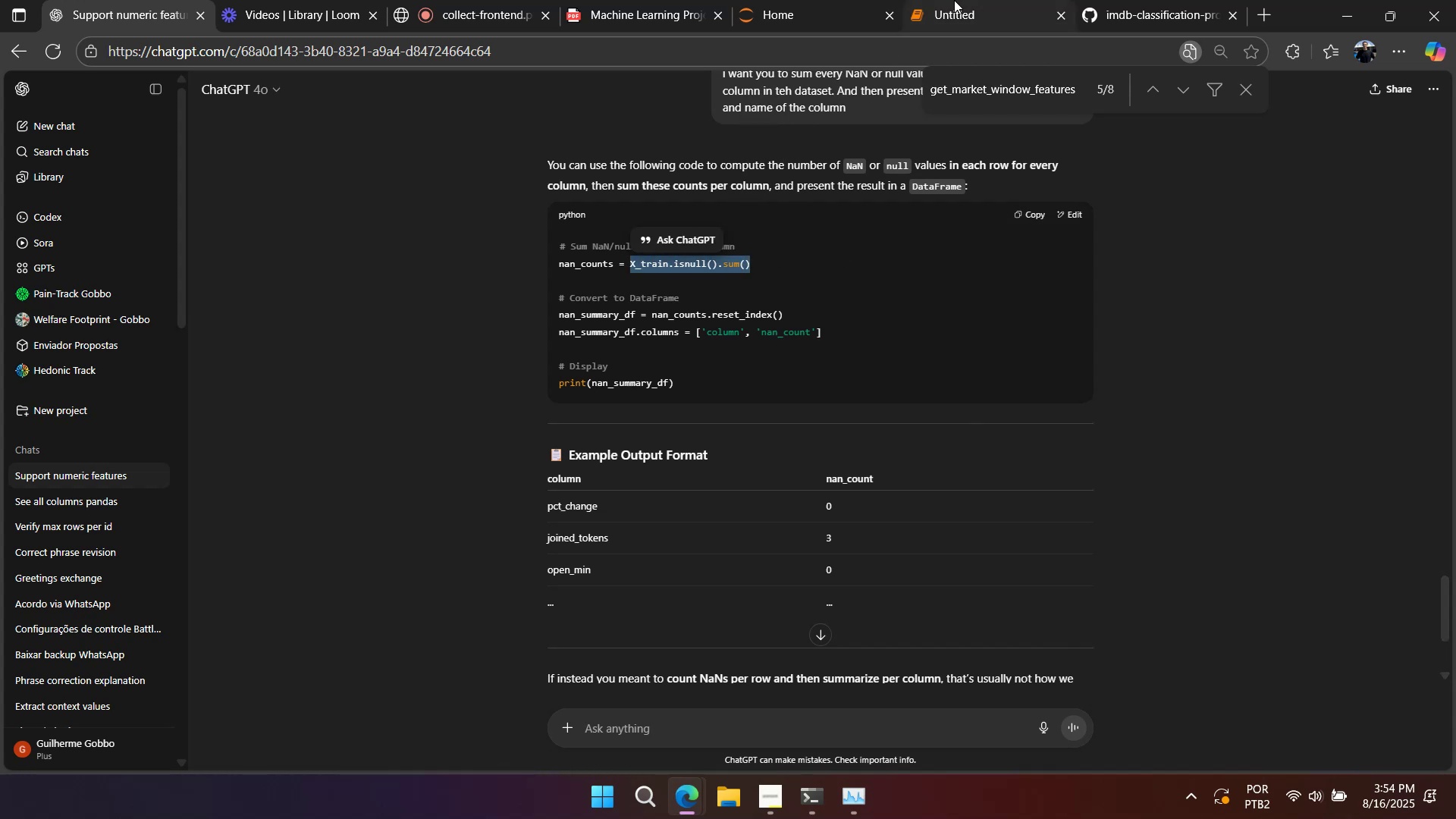 
left_click_drag(start_coordinate=[950, 11], to_coordinate=[949, 18])
 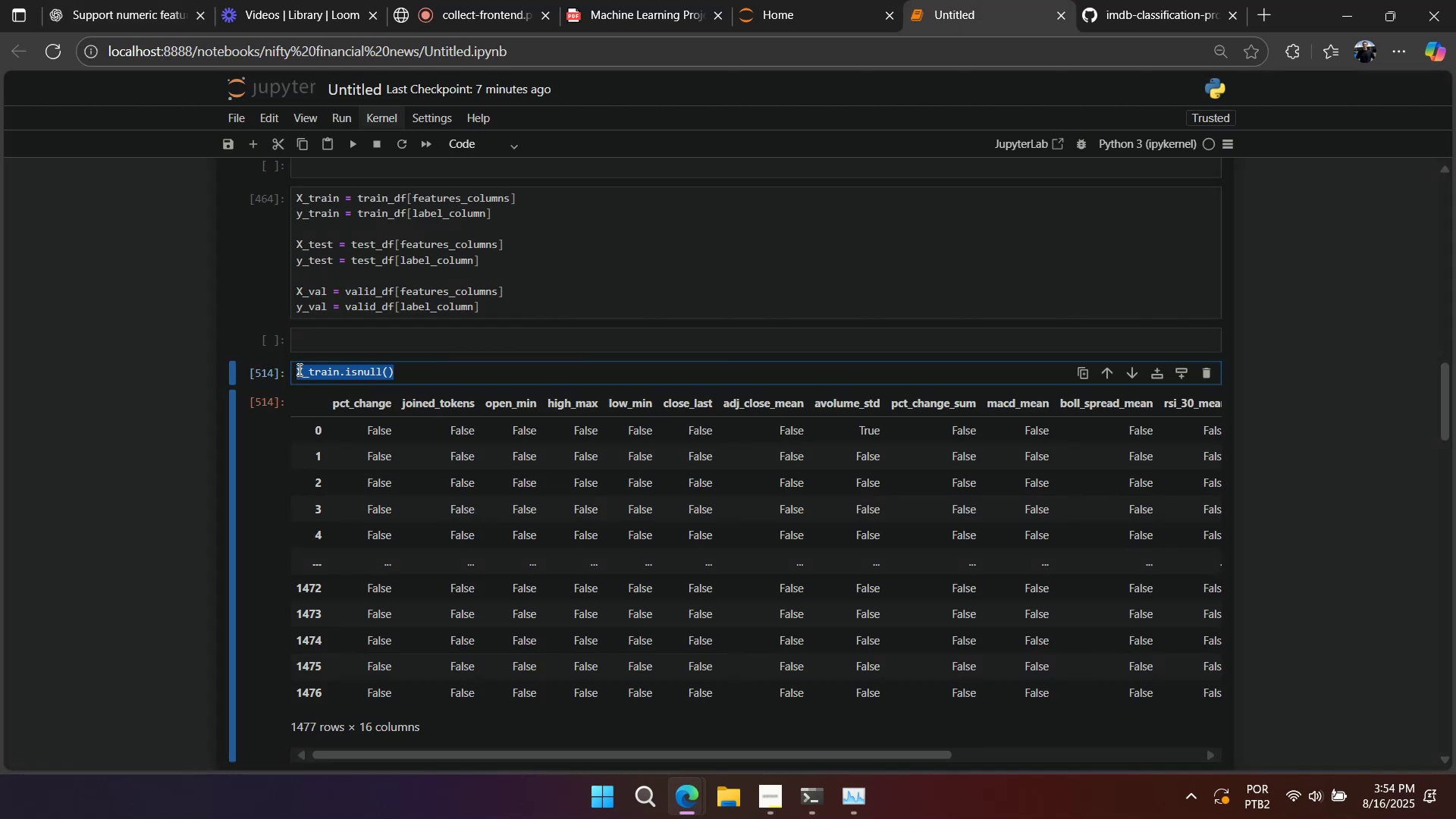 
left_click([277, 367])
 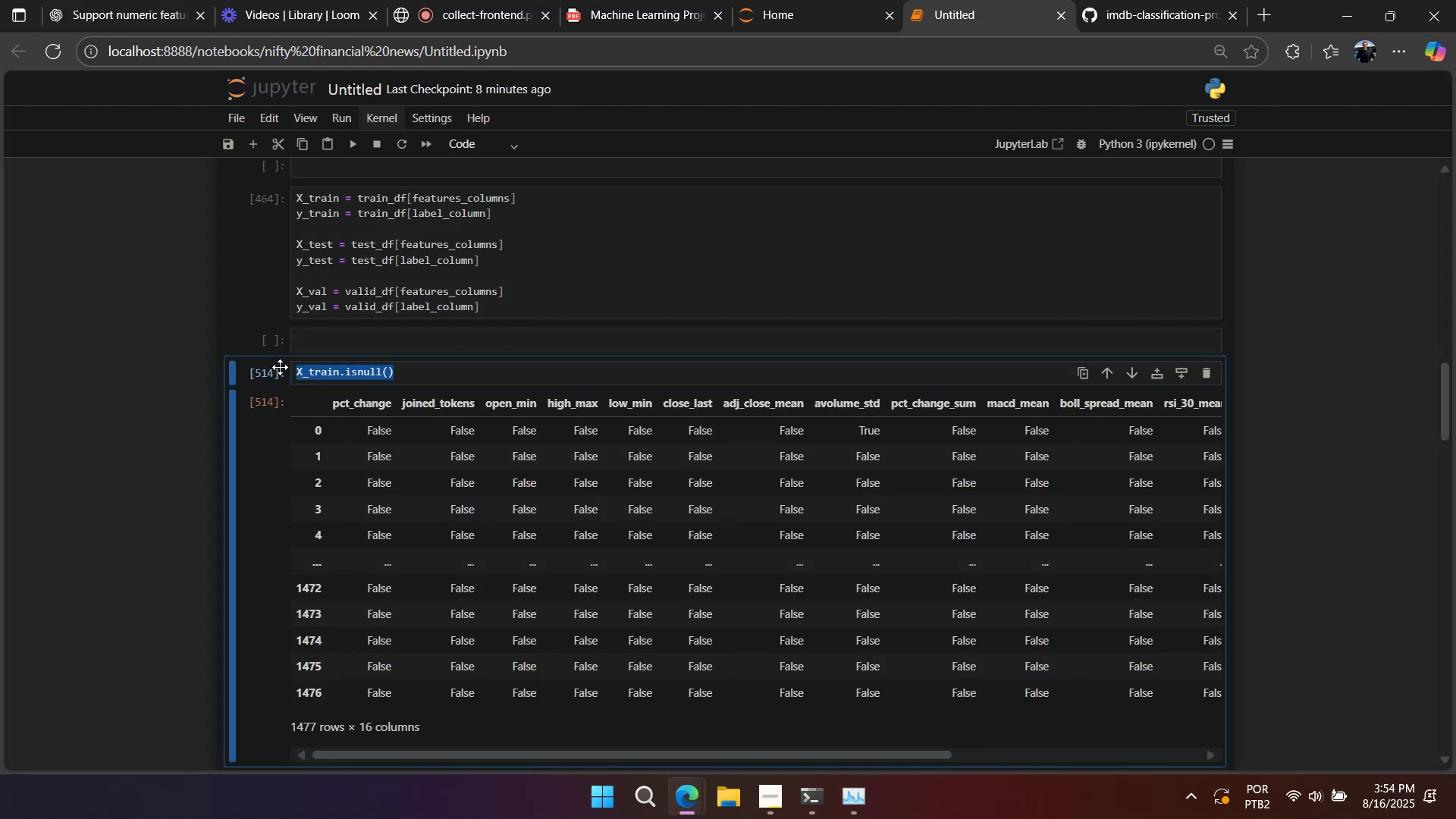 
key(A)
 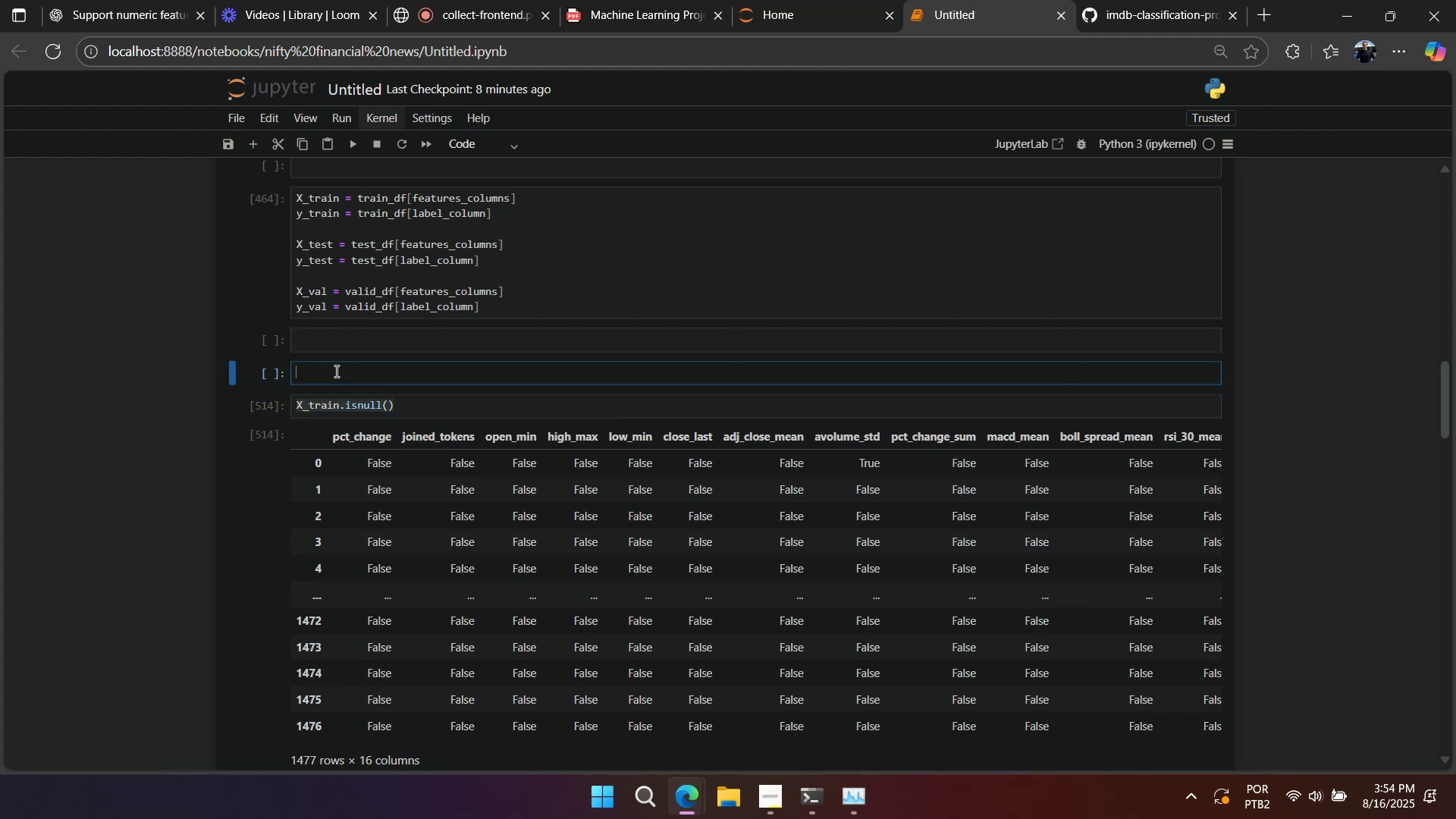 
left_click([335, 371])
 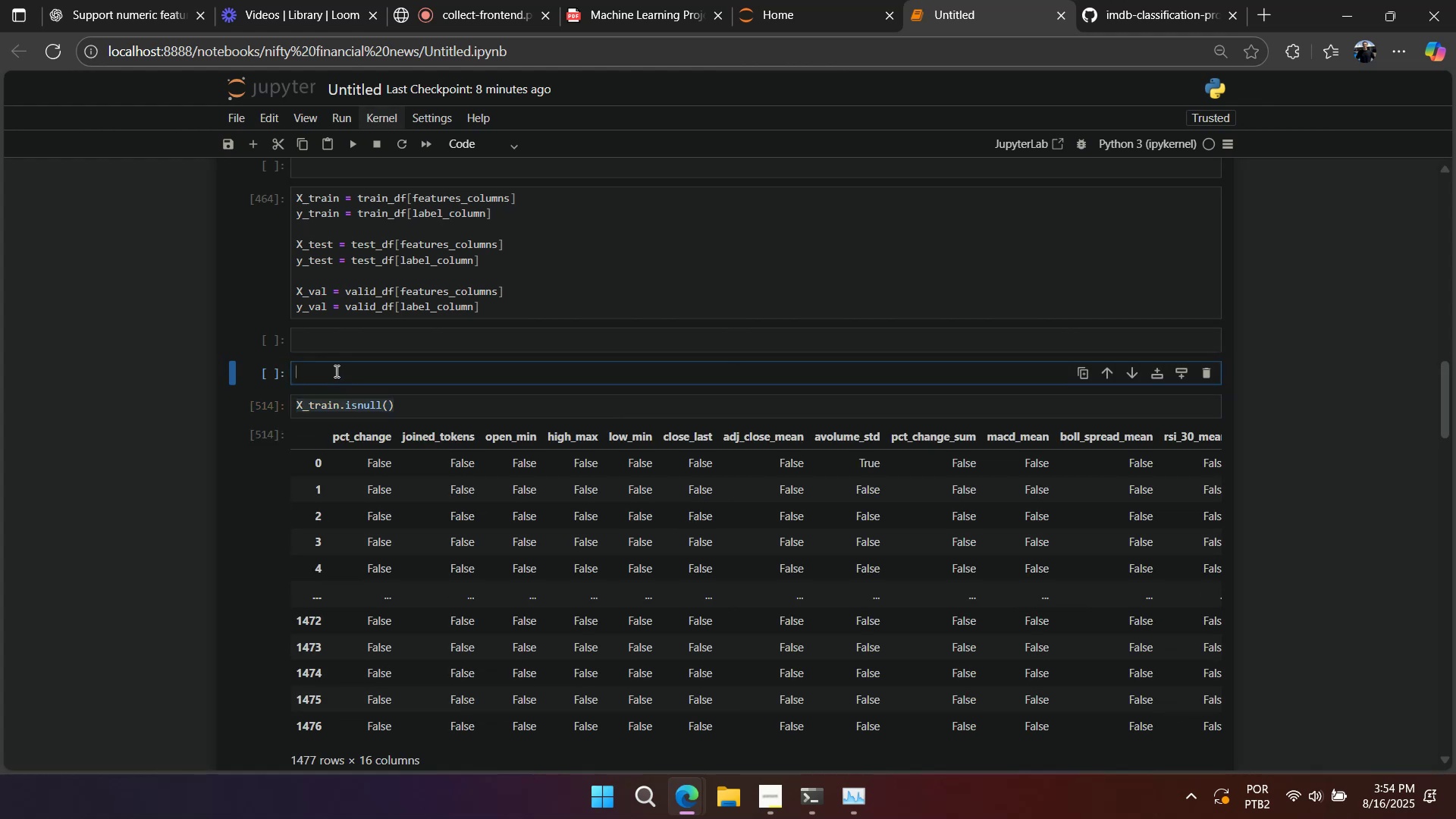 
type(X_train)
 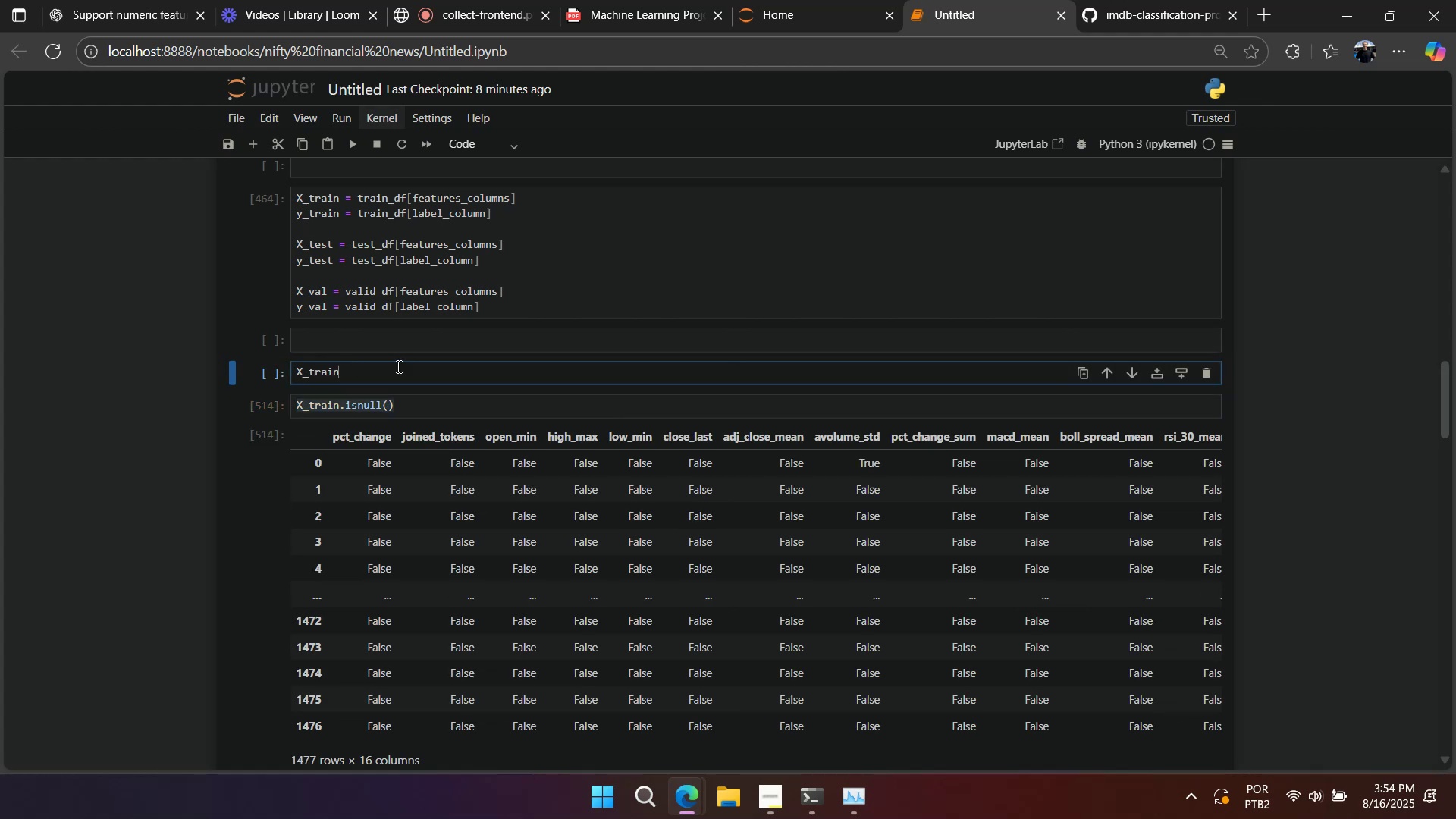 
key(Shift+Enter)
 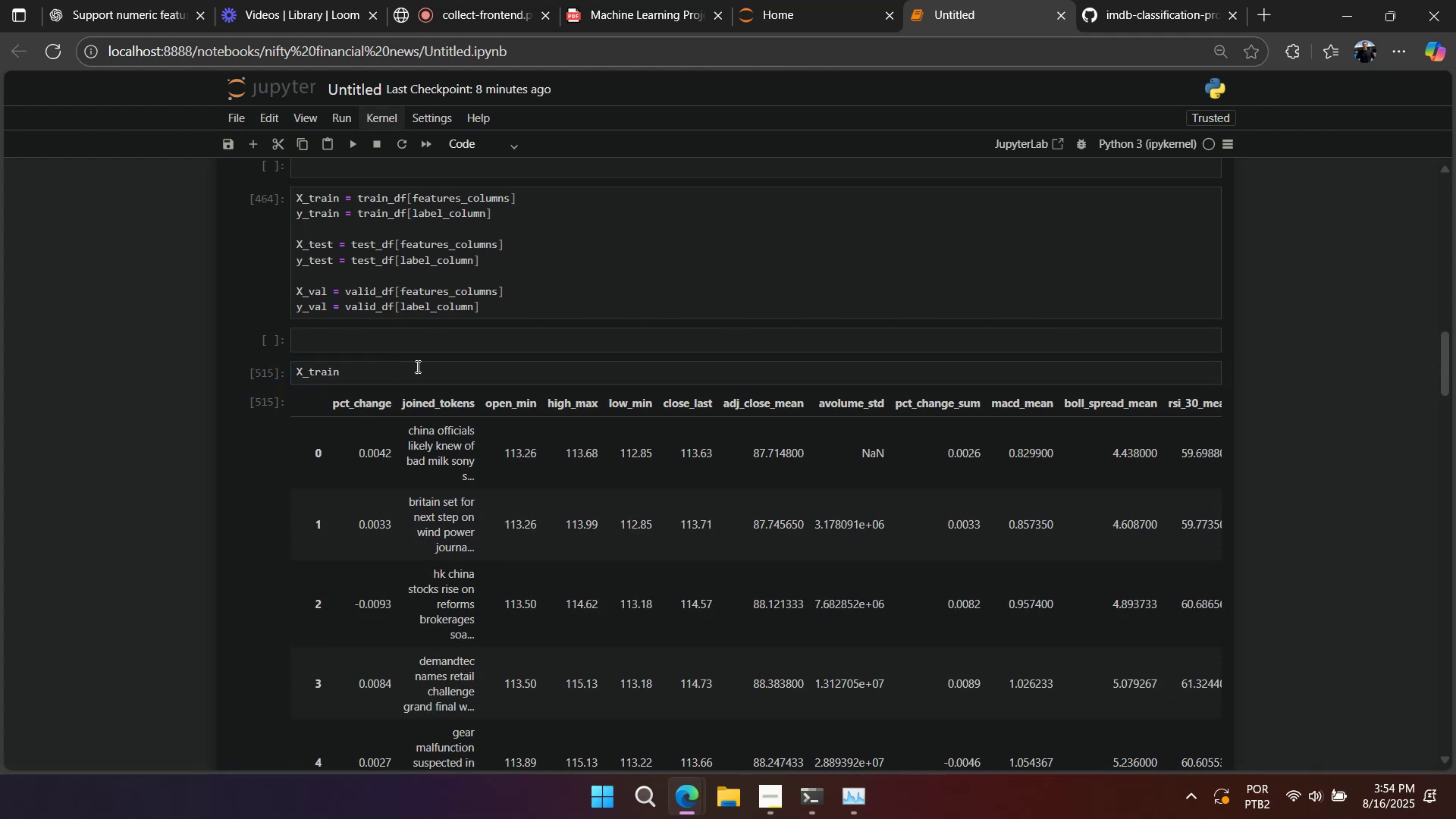 
scroll: coordinate [444, 383], scroll_direction: down, amount: 8.0
 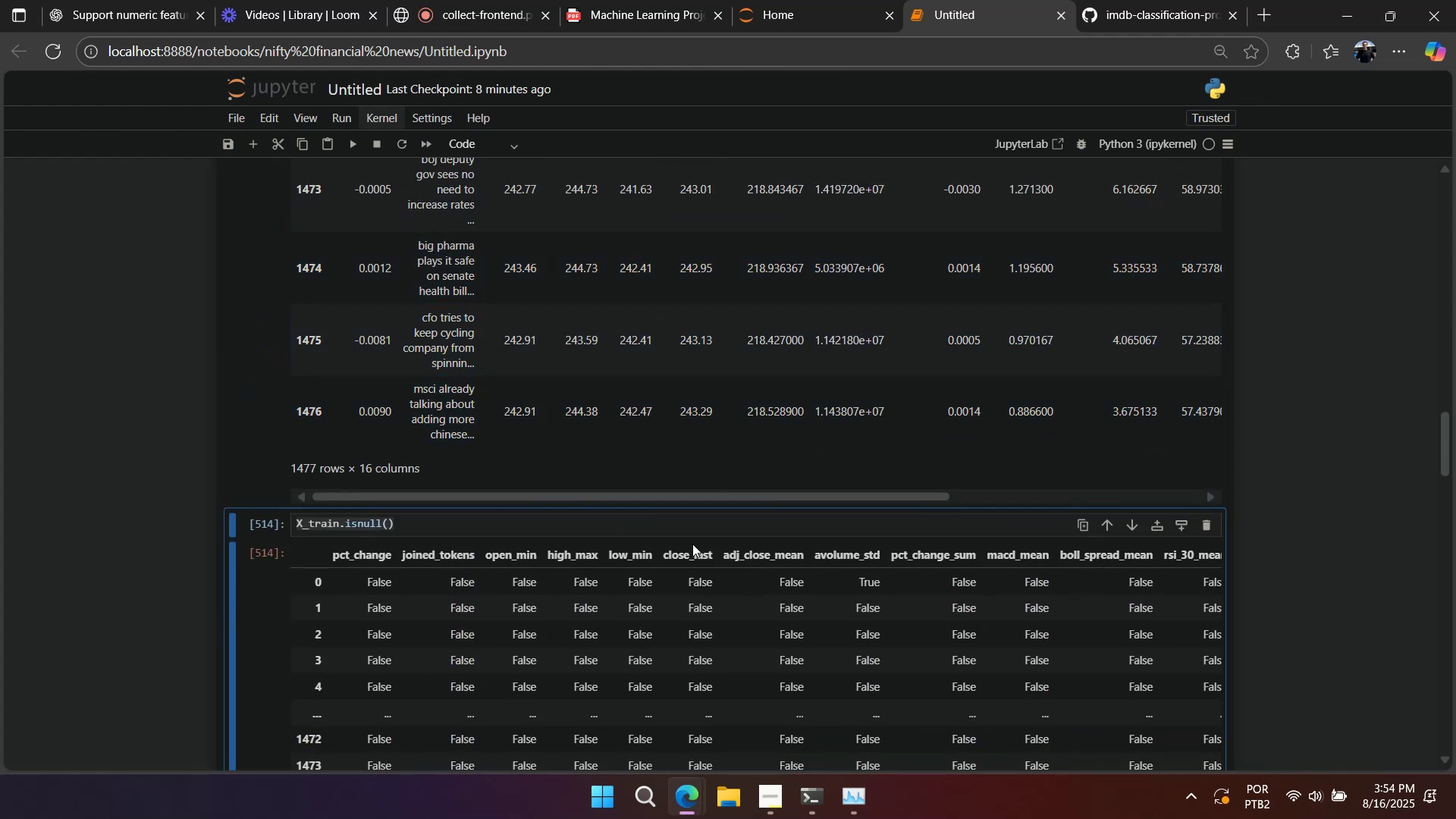 
left_click_drag(start_coordinate=[858, 579], to_coordinate=[921, 584])
 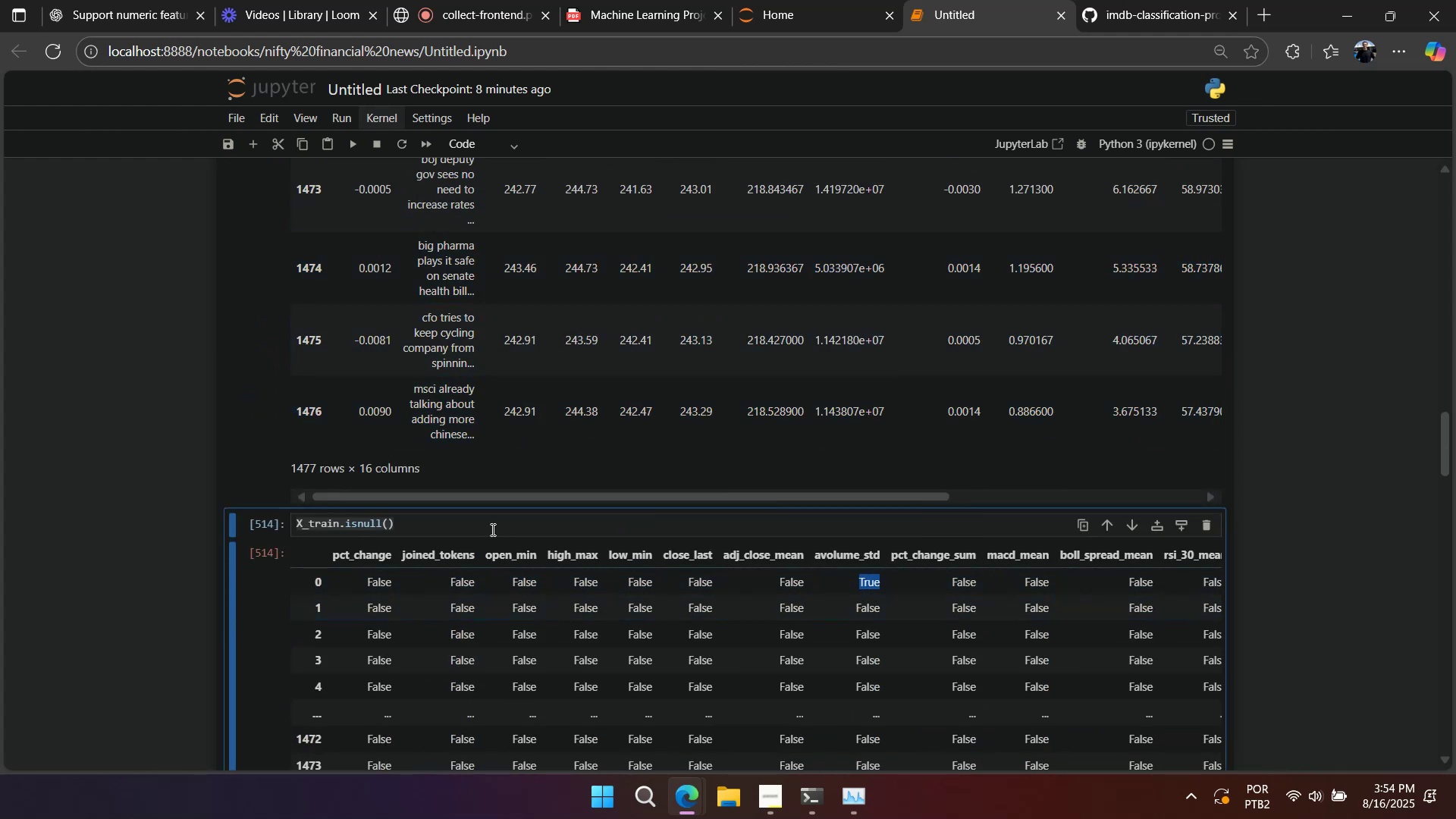 
left_click([491, 529])
 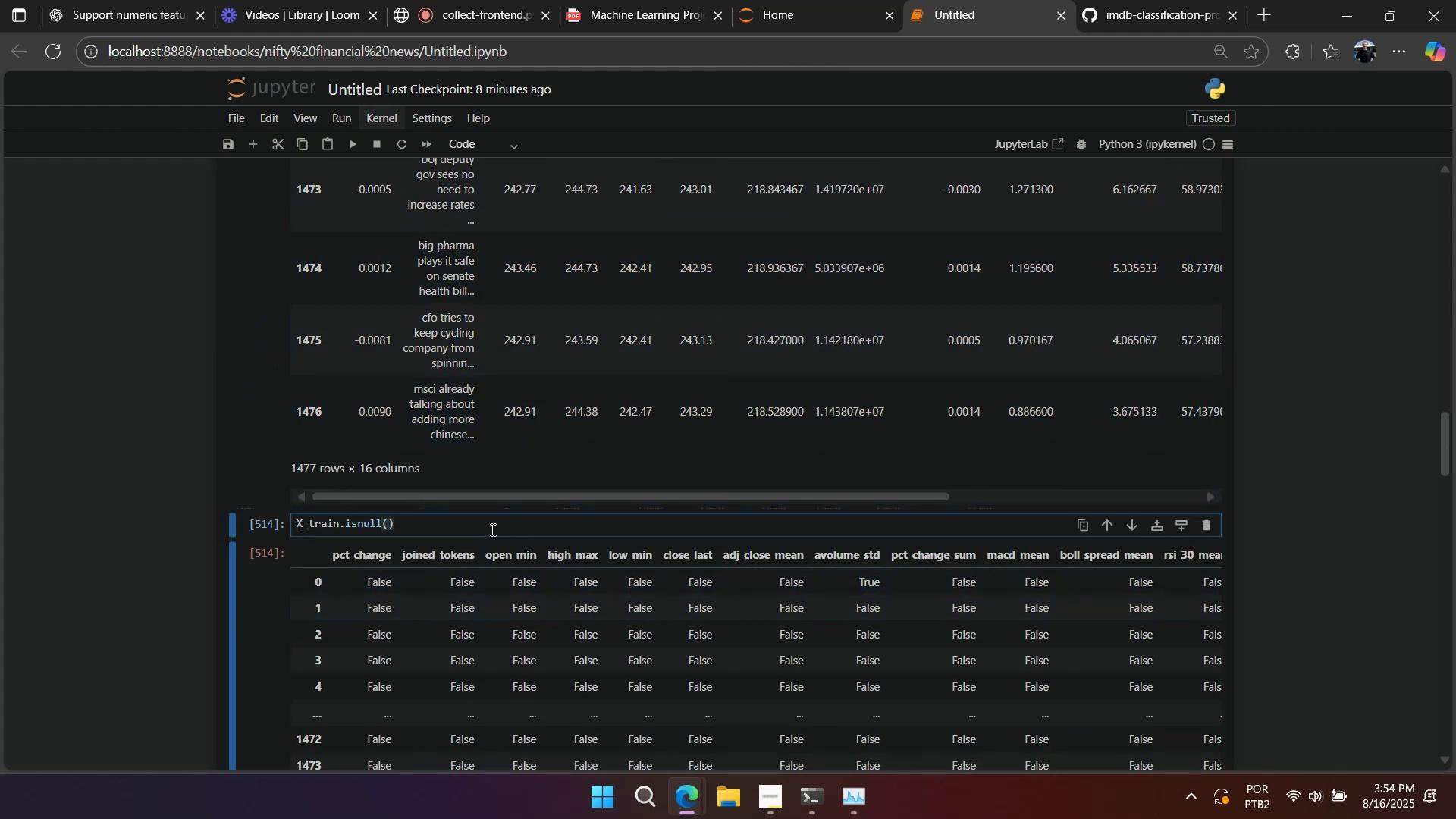 
type(.dum())
 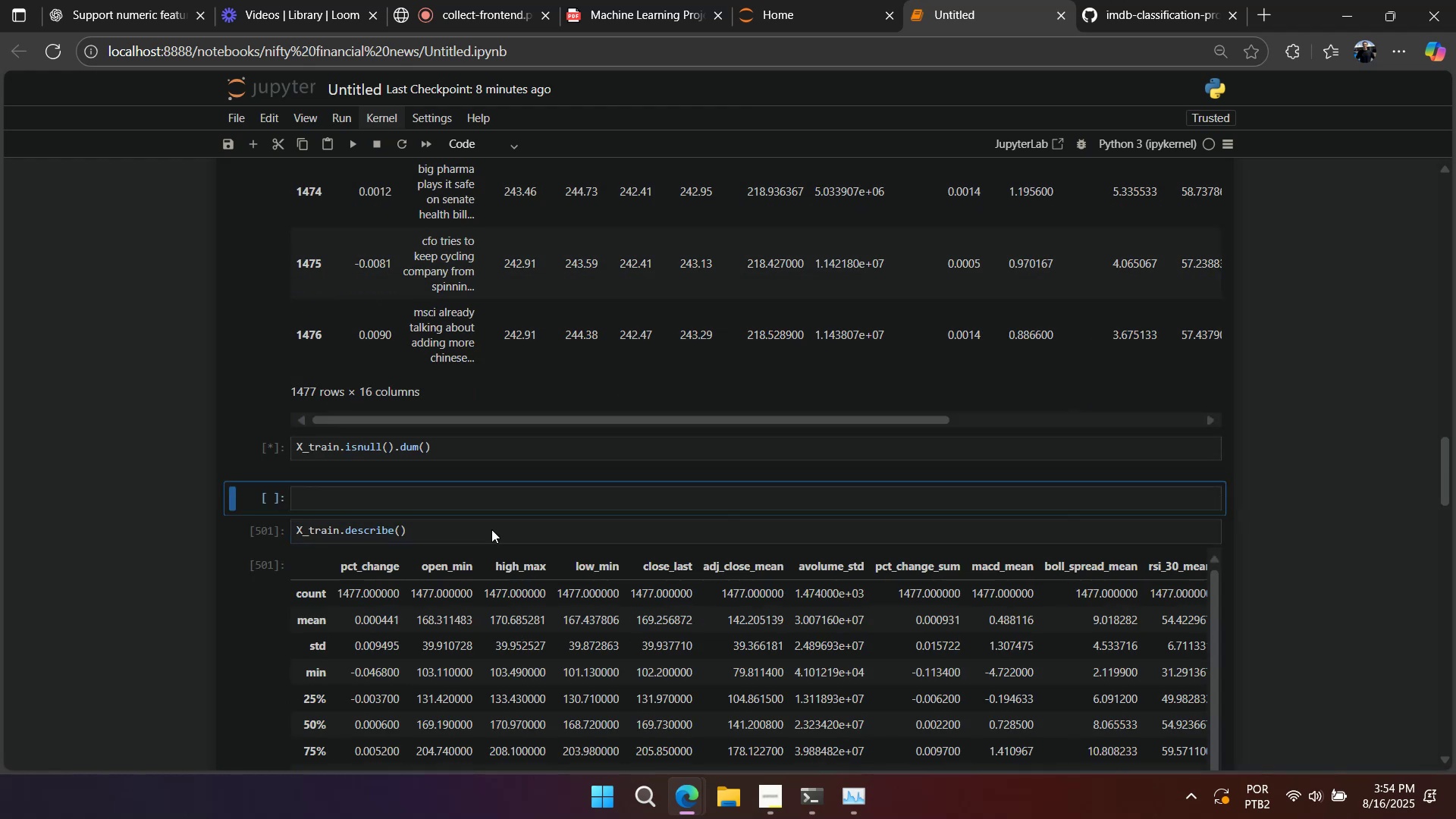 
key(Shift+Enter)
 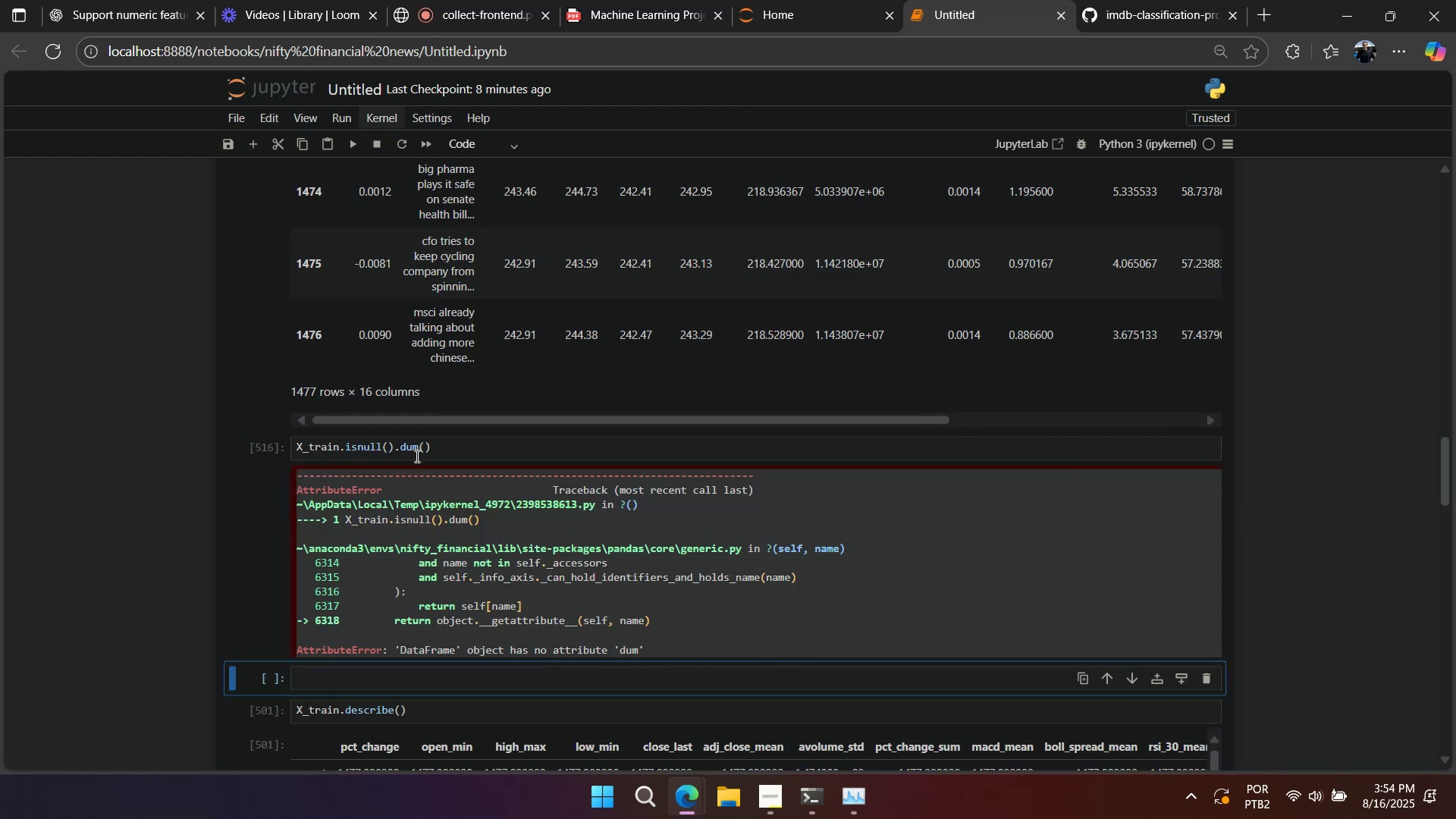 
left_click_drag(start_coordinate=[405, 450], to_coordinate=[397, 450])
 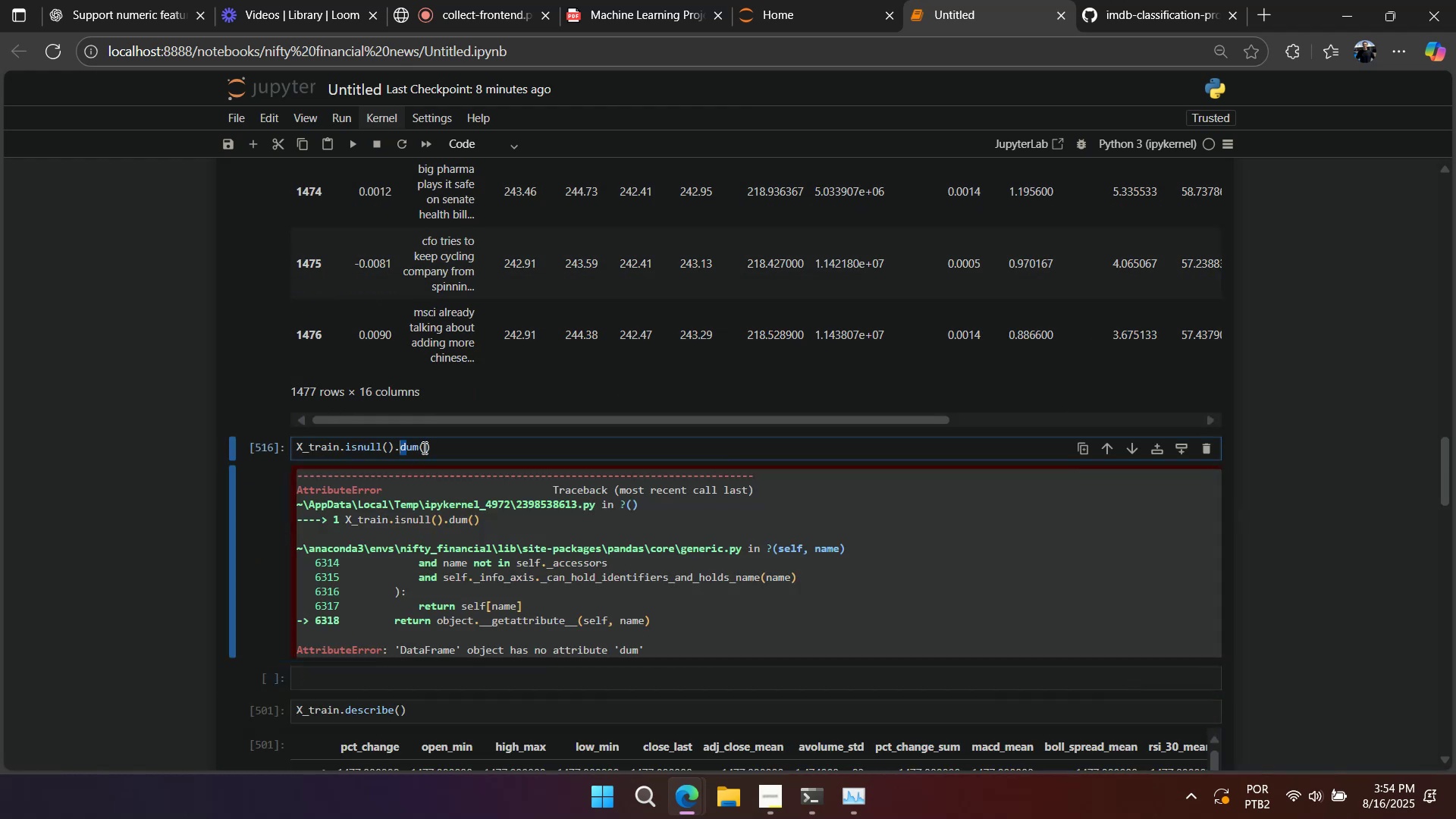 
key(S)
 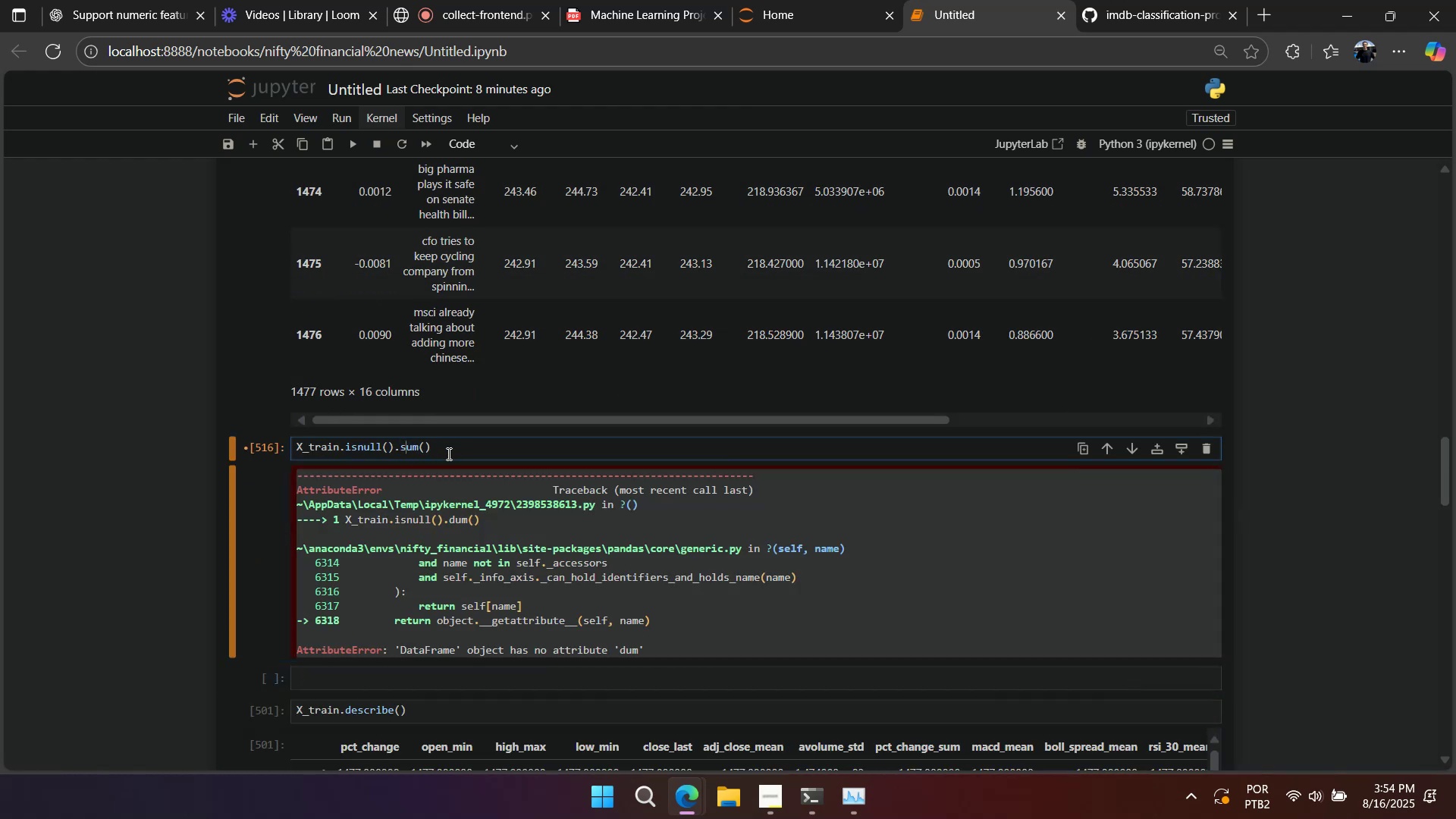 
key(Shift+Enter)
 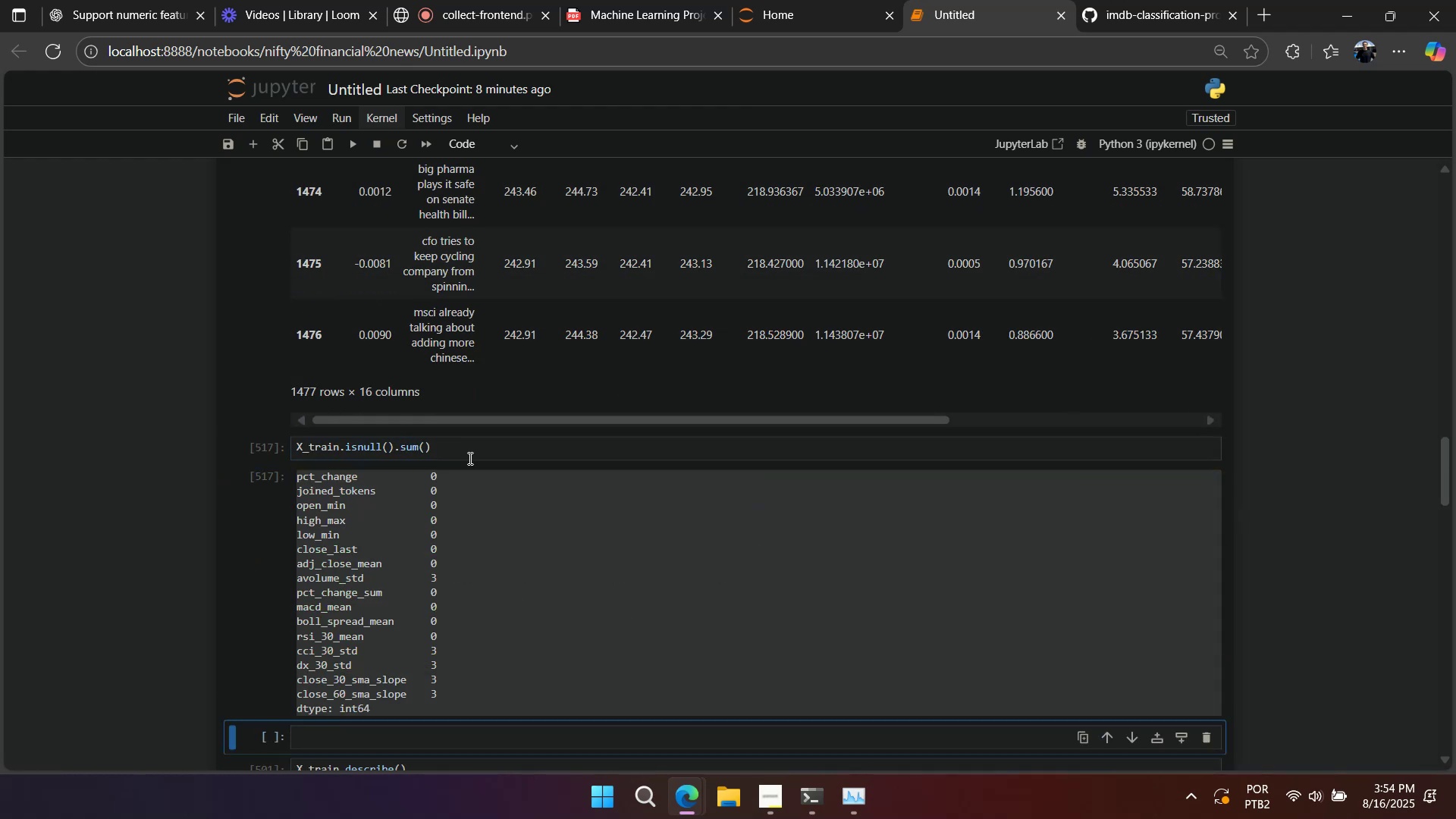 
right_click([609, 499])
 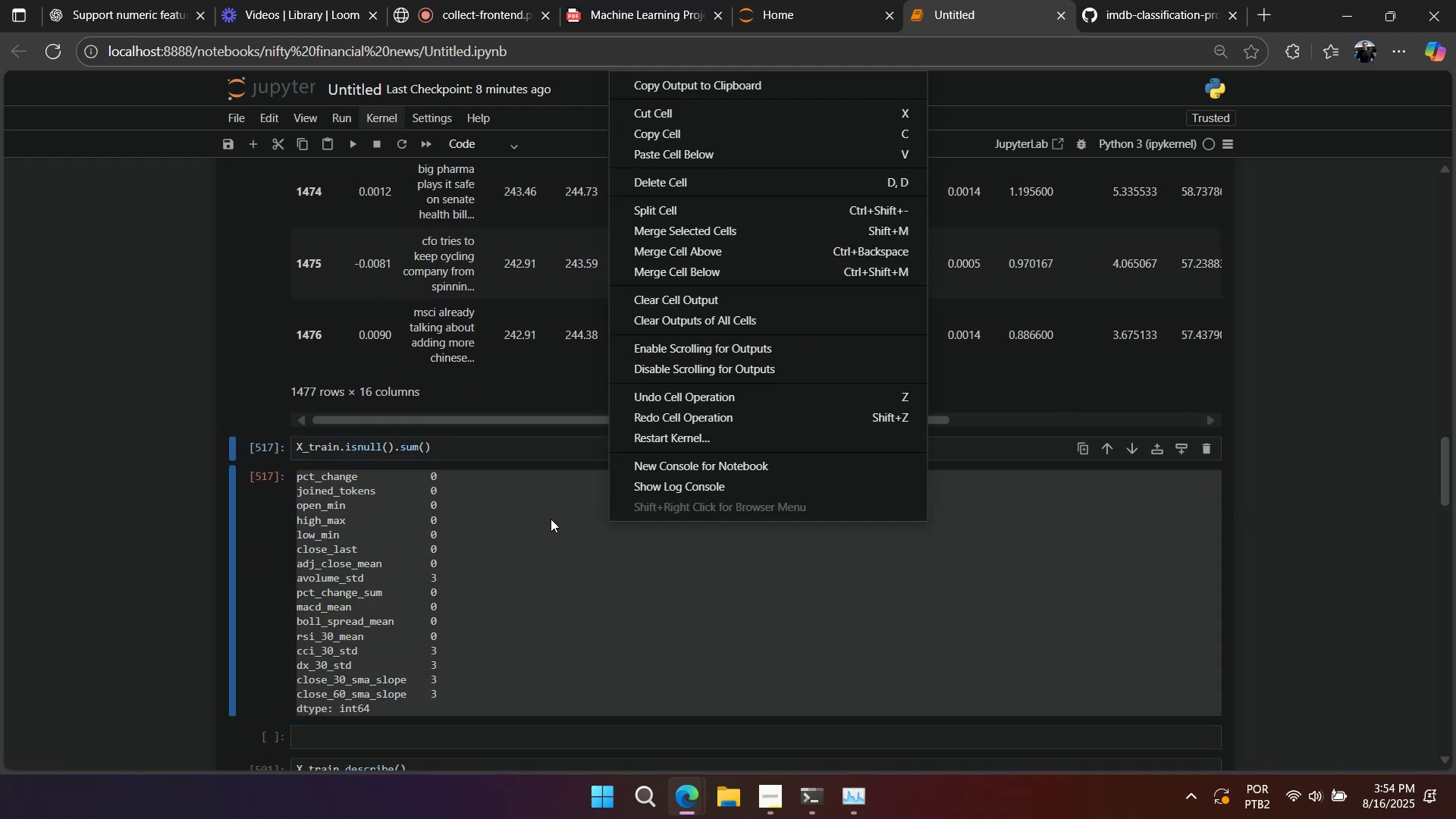 
left_click([551, 519])
 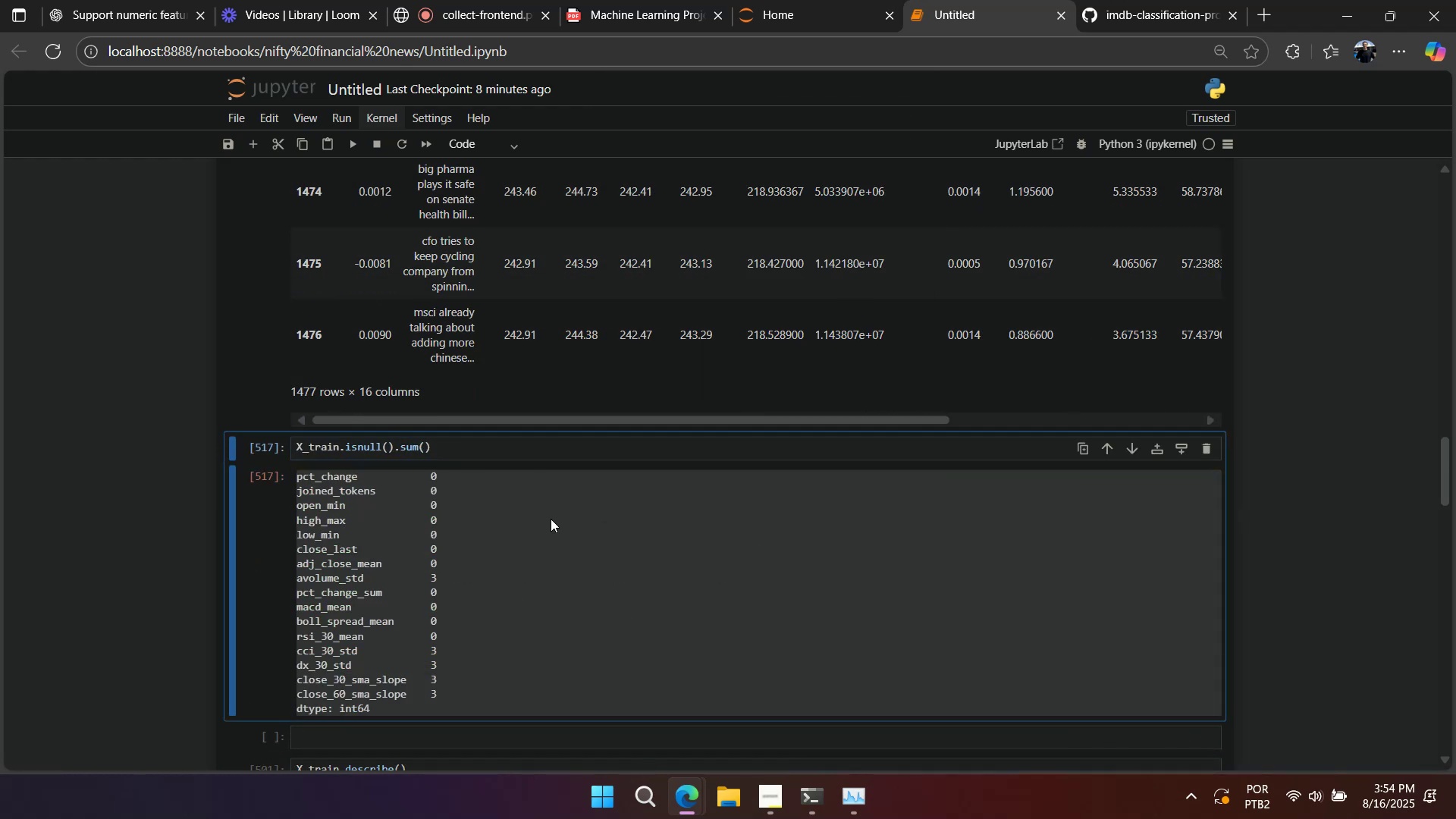 
right_click([551, 519])
 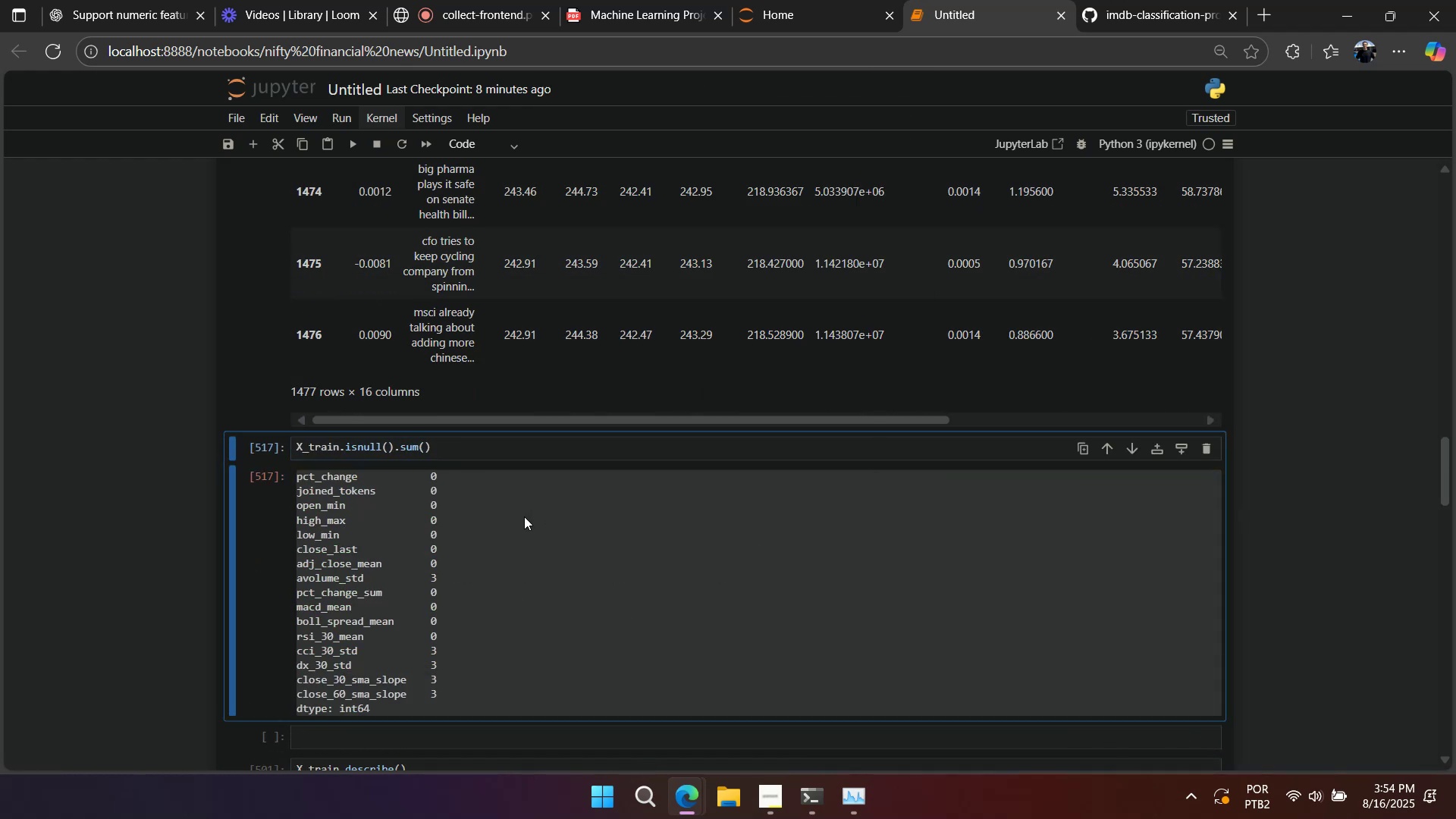 
left_click([524, 516])
 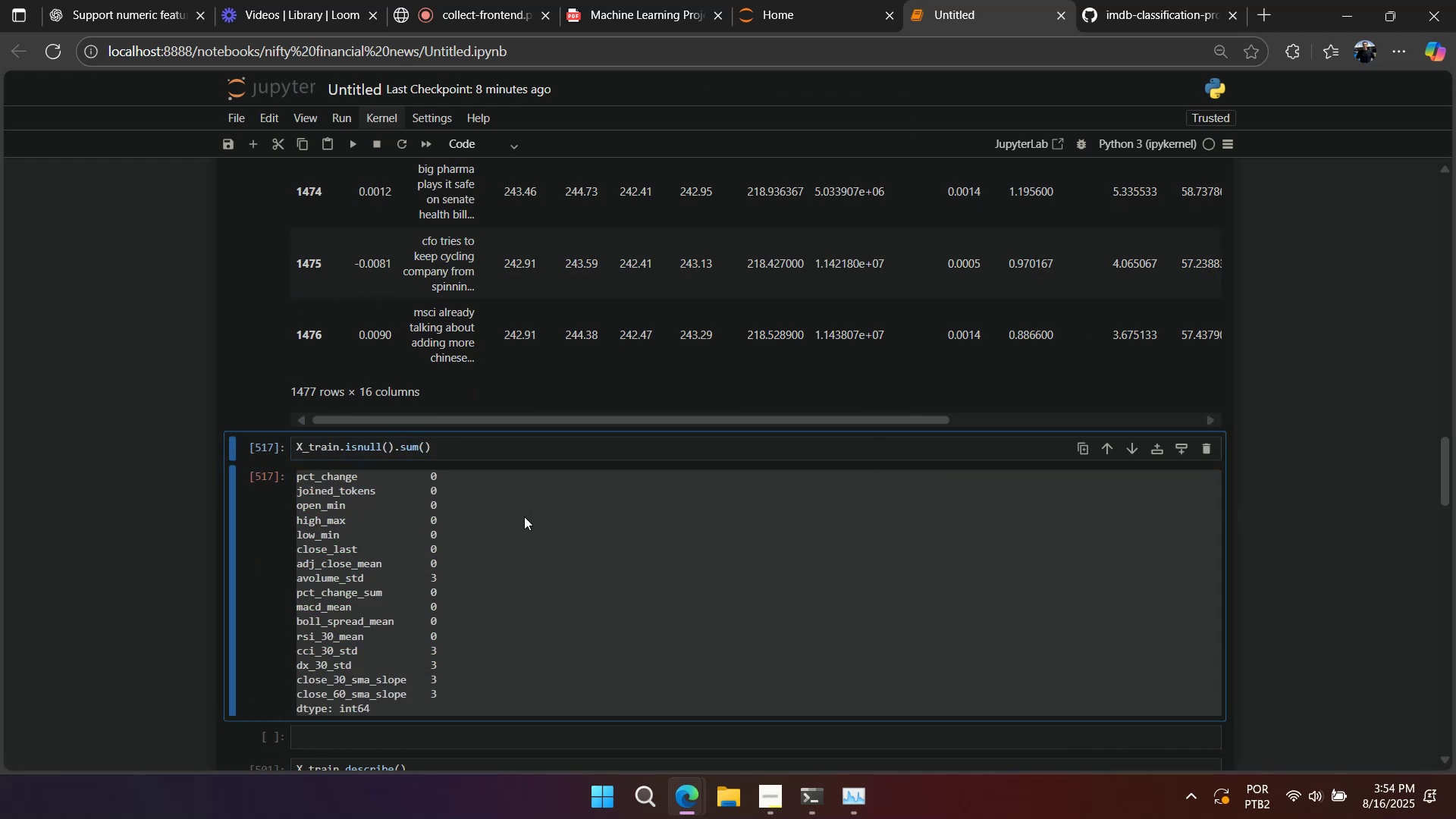 
right_click([524, 516])
 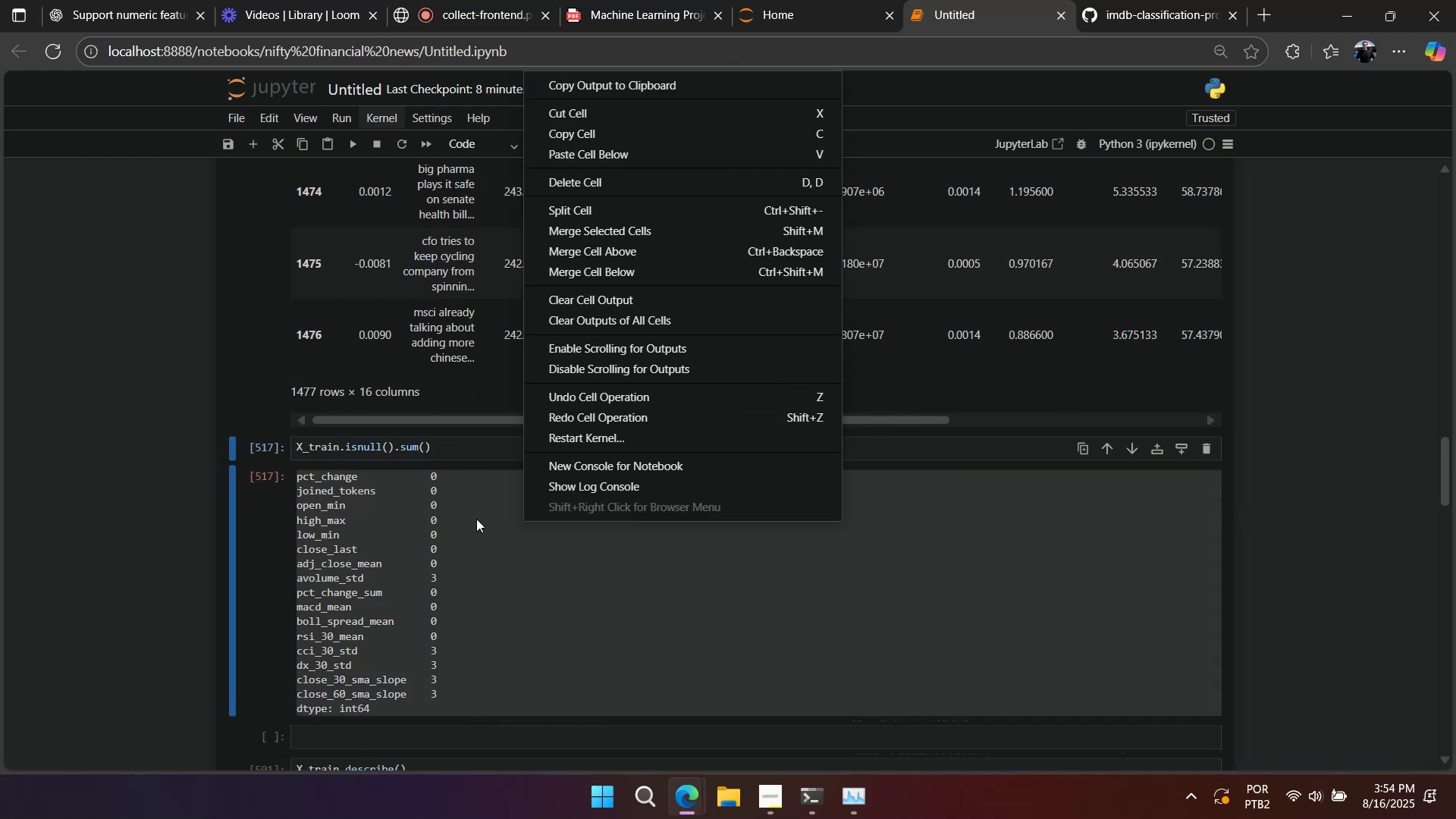 
left_click([476, 519])
 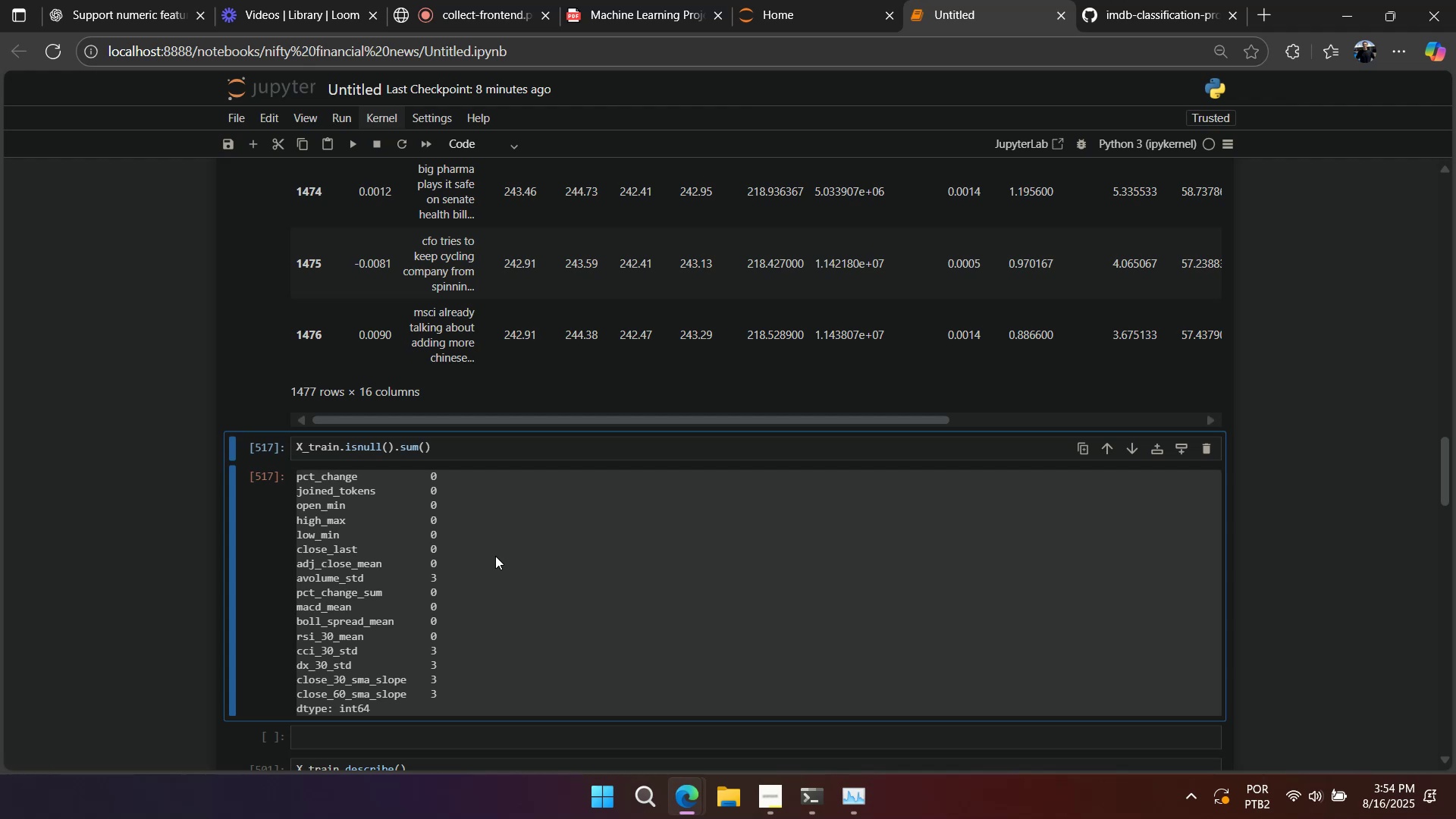 
wait(6.52)
 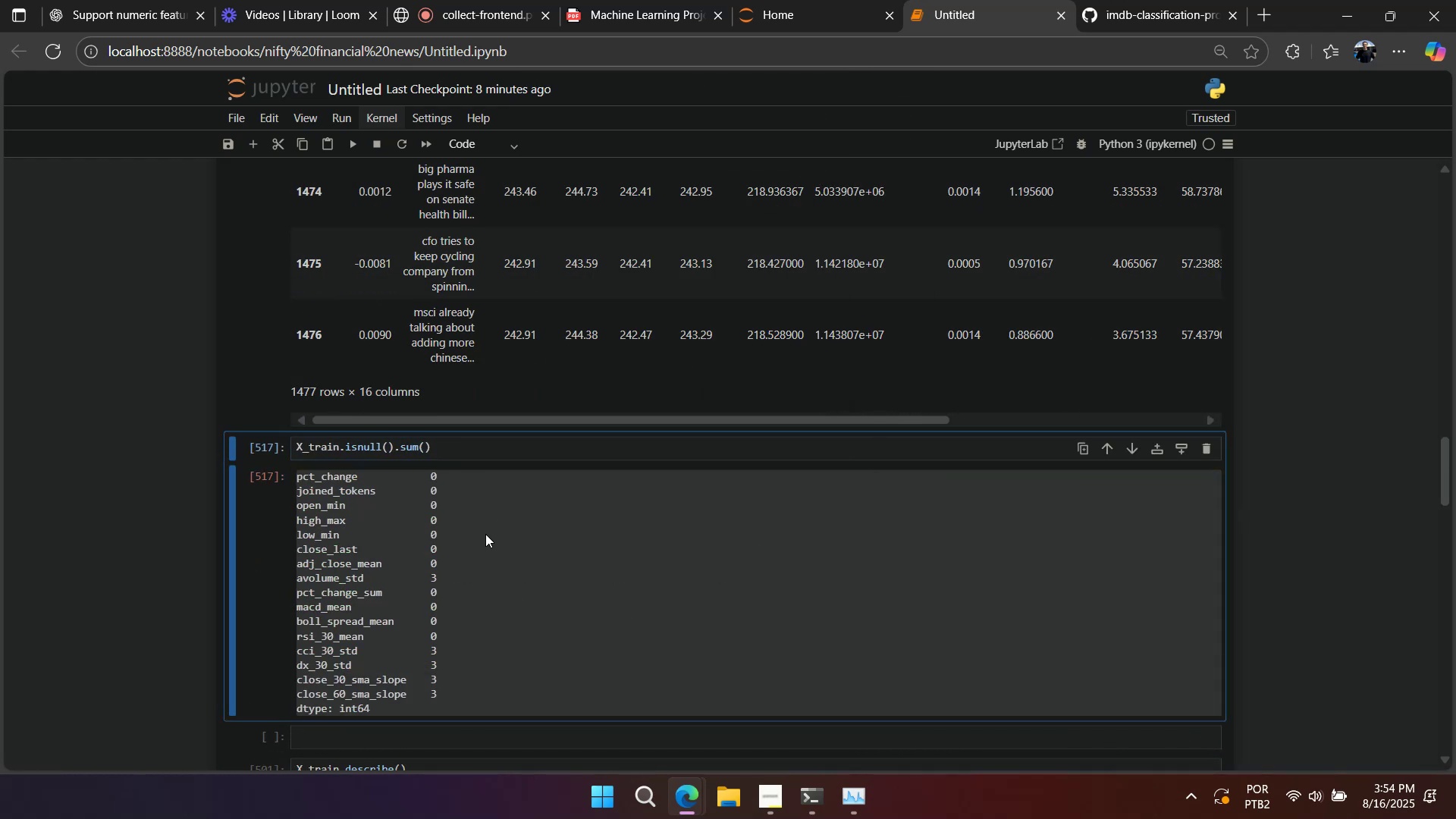 
left_click_drag(start_coordinate=[576, 421], to_coordinate=[1137, 426])
 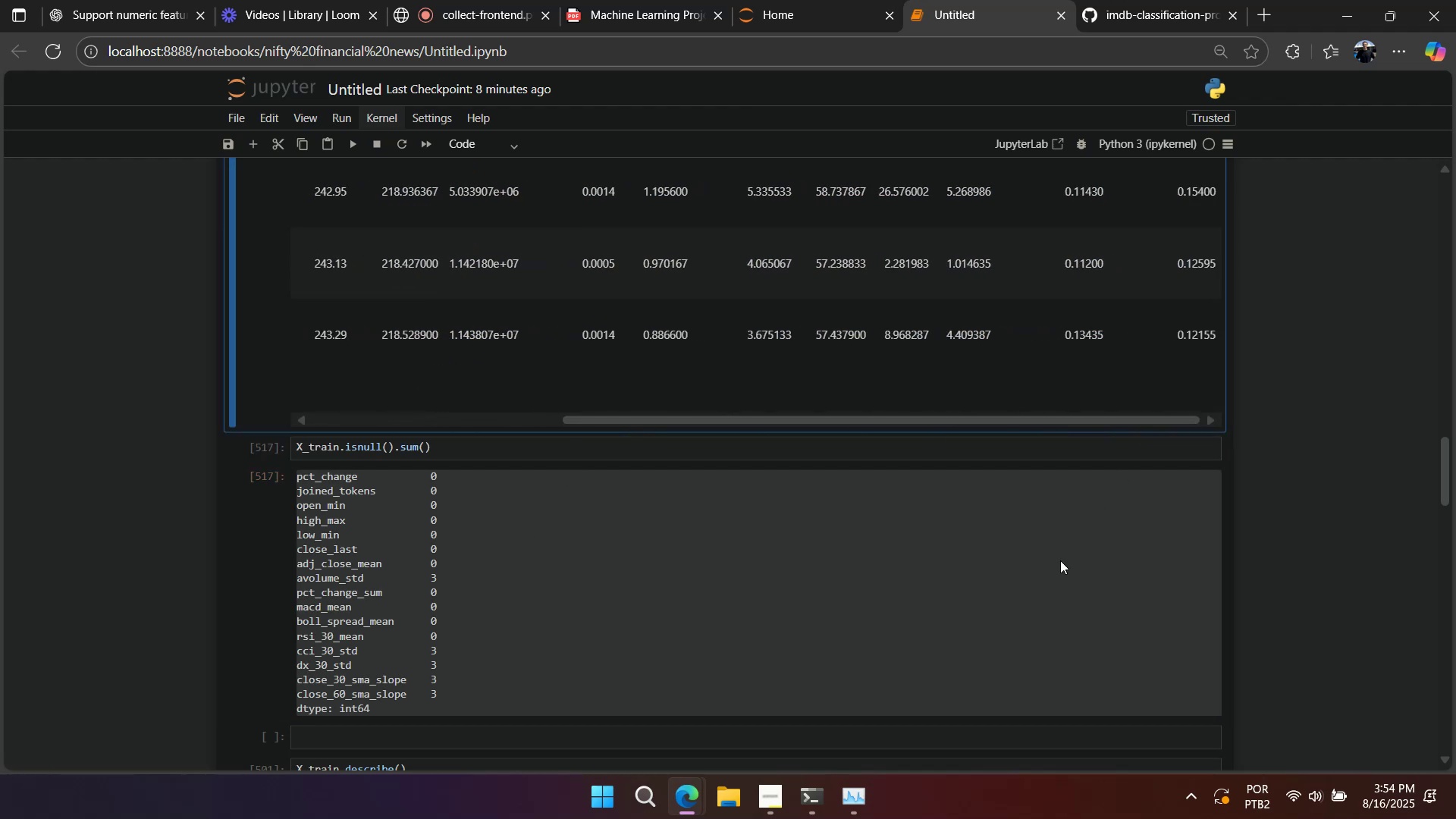 
scroll: coordinate [1046, 587], scroll_direction: up, amount: 9.0
 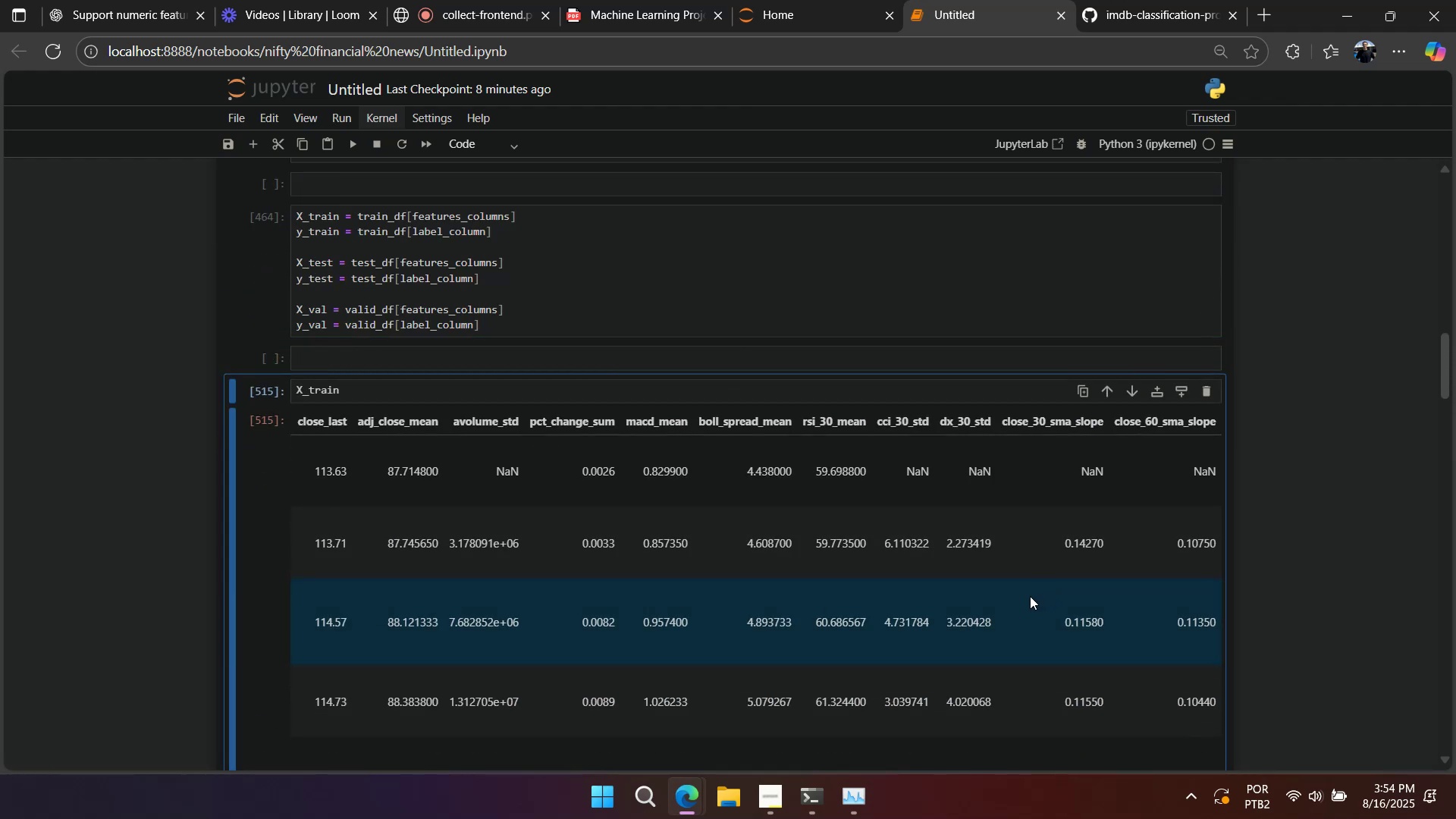 
scroll: coordinate [1025, 605], scroll_direction: down, amount: 8.0
 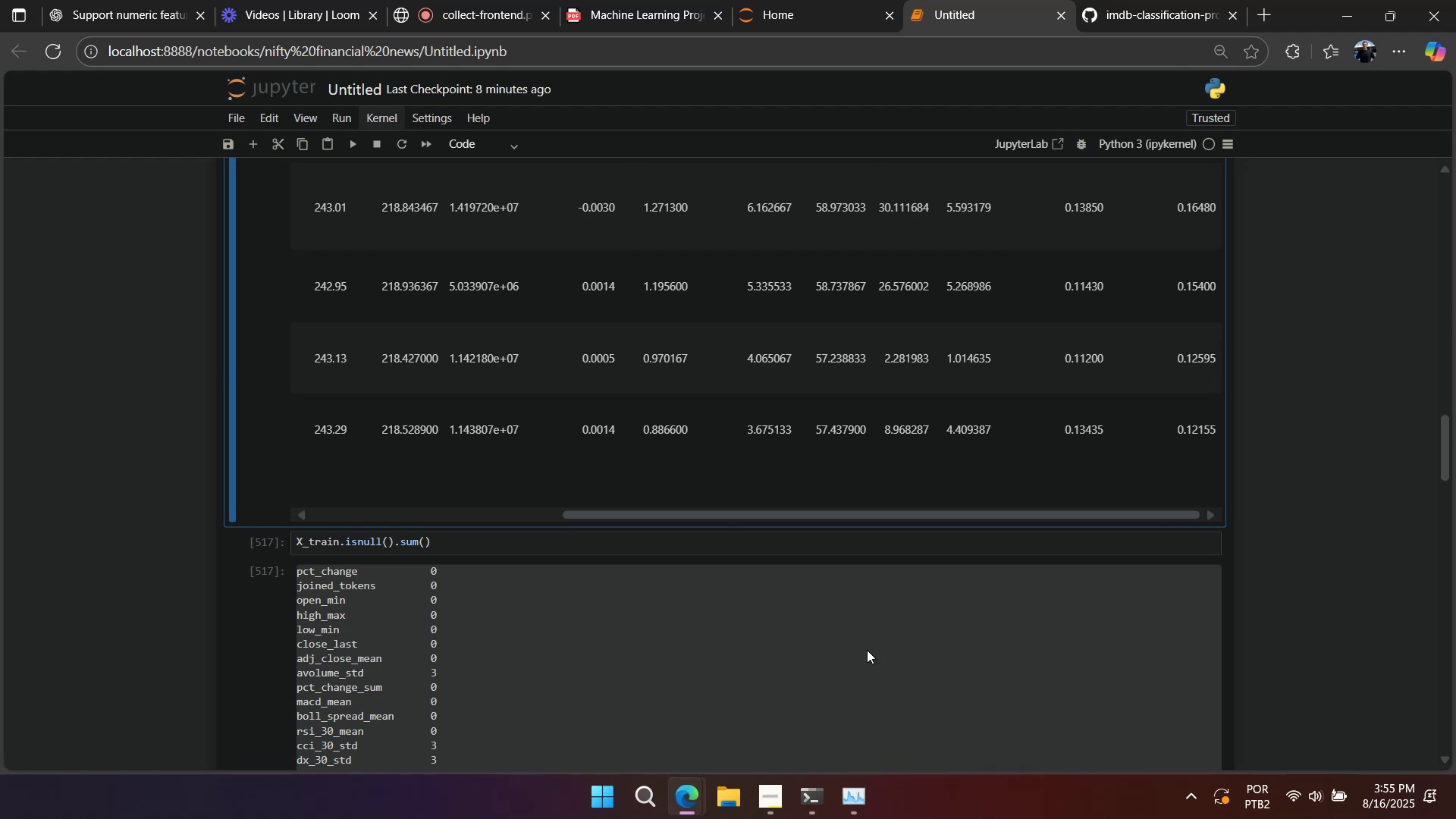 
wait(5.69)
 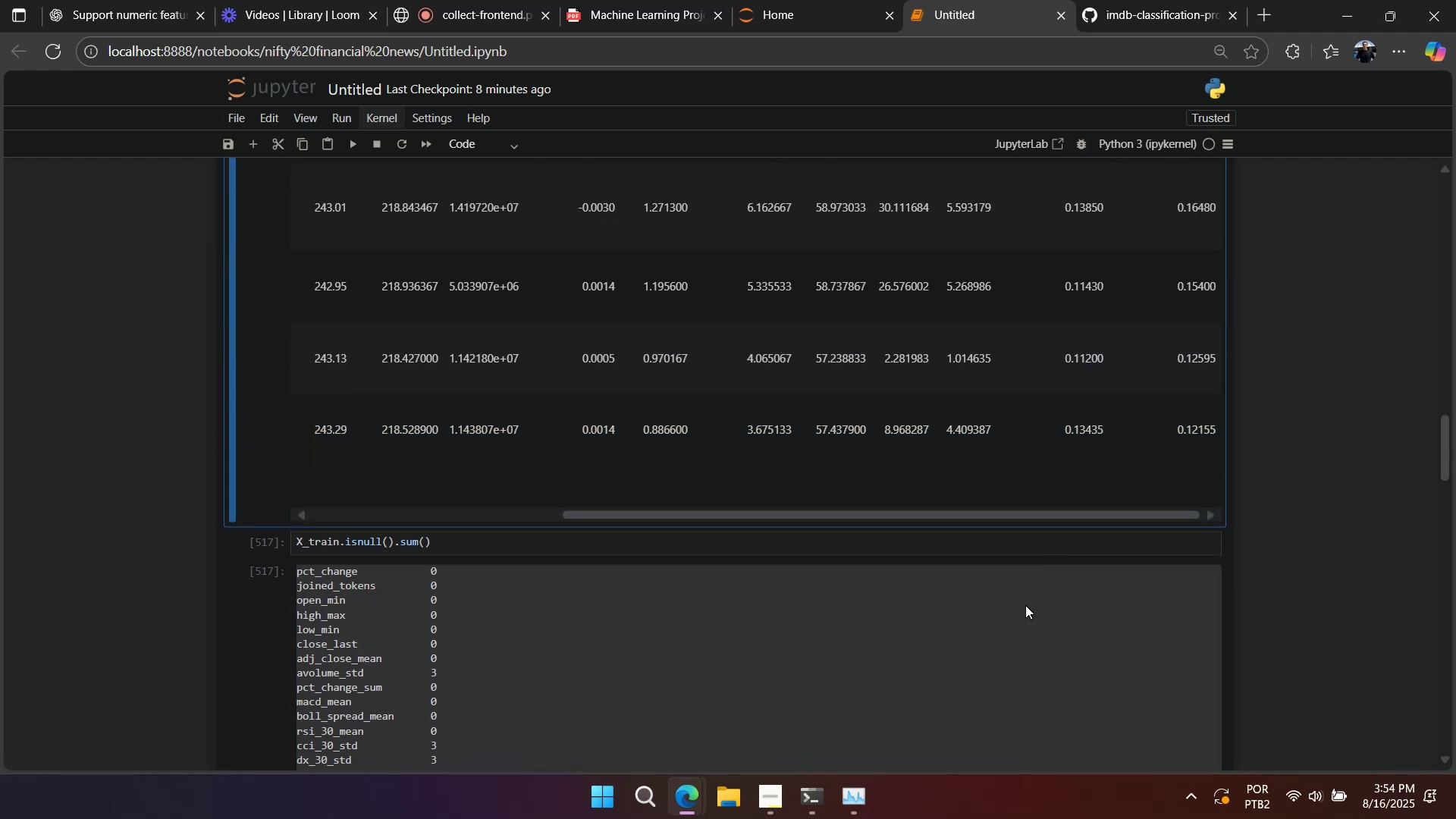 
scroll: coordinate [854, 585], scroll_direction: down, amount: 1.0
 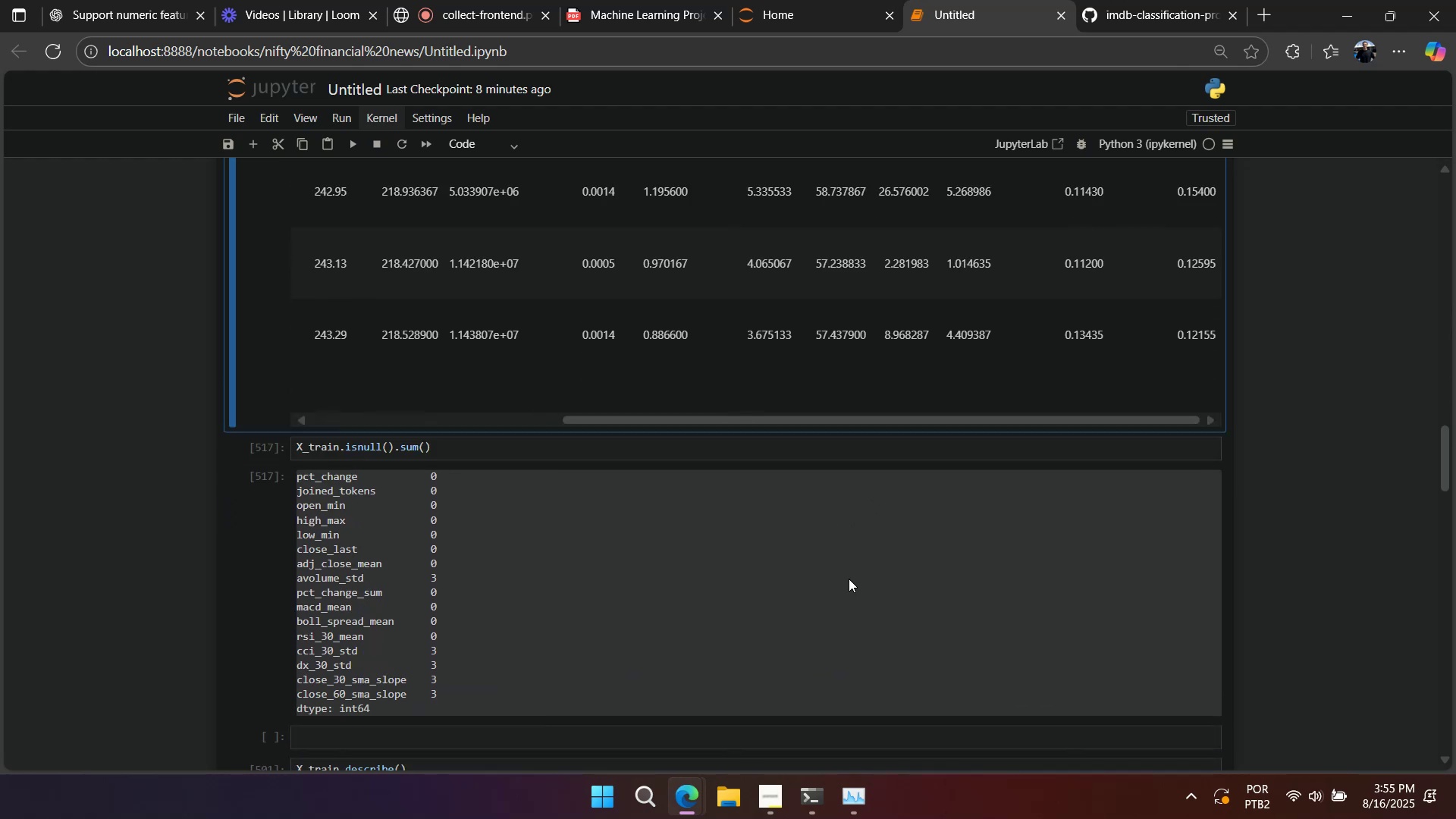 
wait(6.5)
 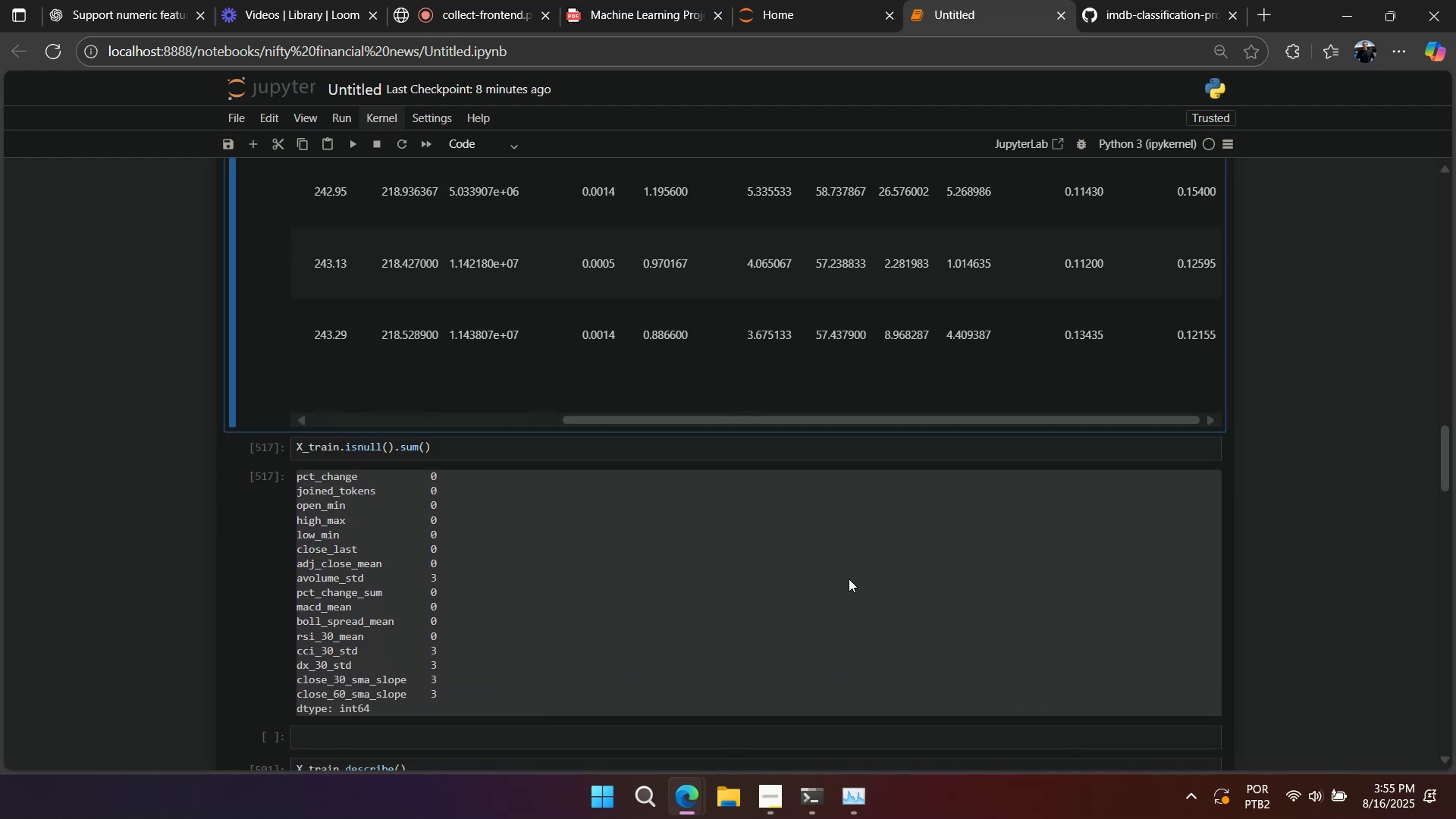 
scroll: coordinate [840, 588], scroll_direction: down, amount: 3.0
 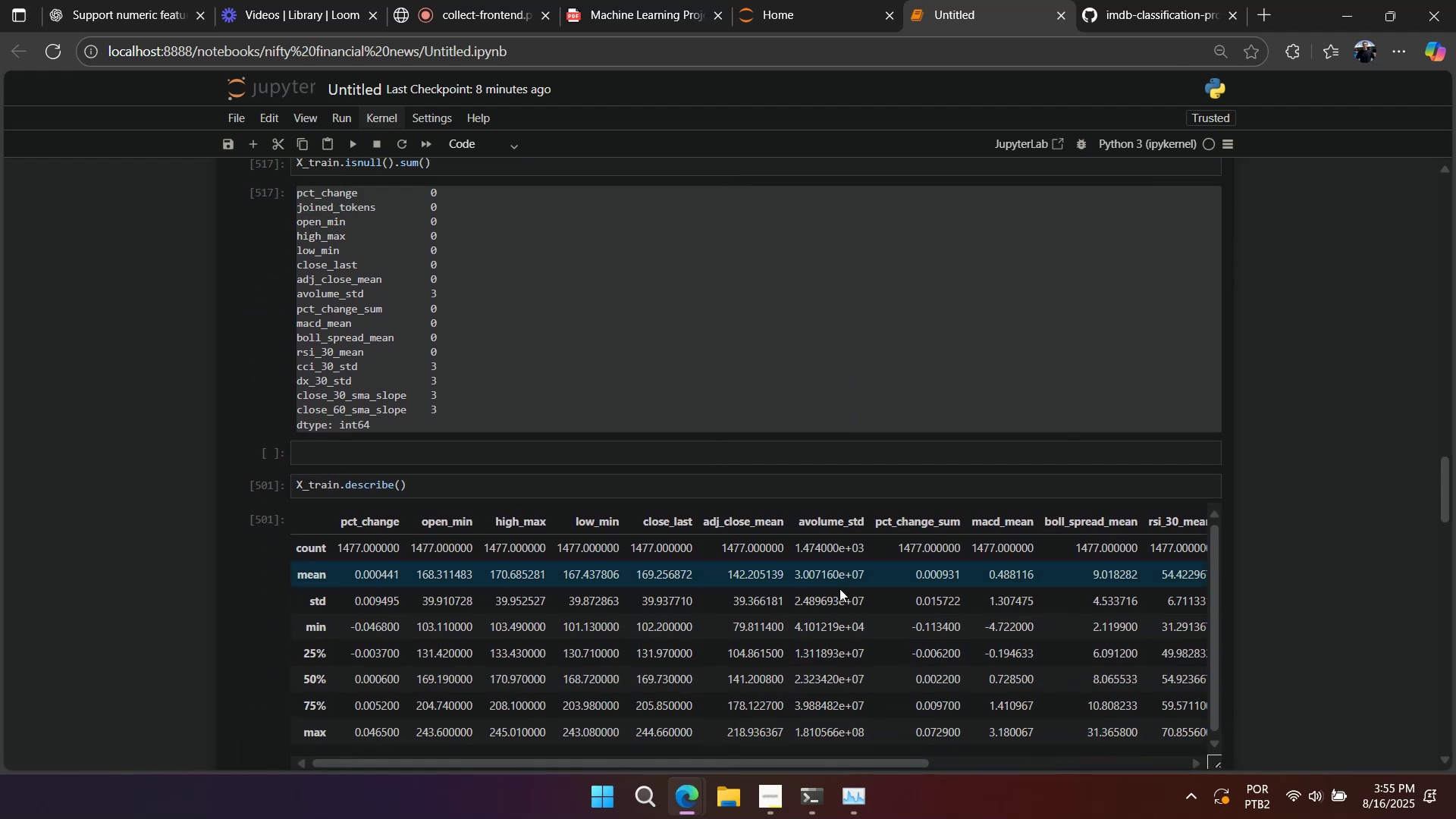 
scroll: coordinate [842, 588], scroll_direction: up, amount: 14.0
 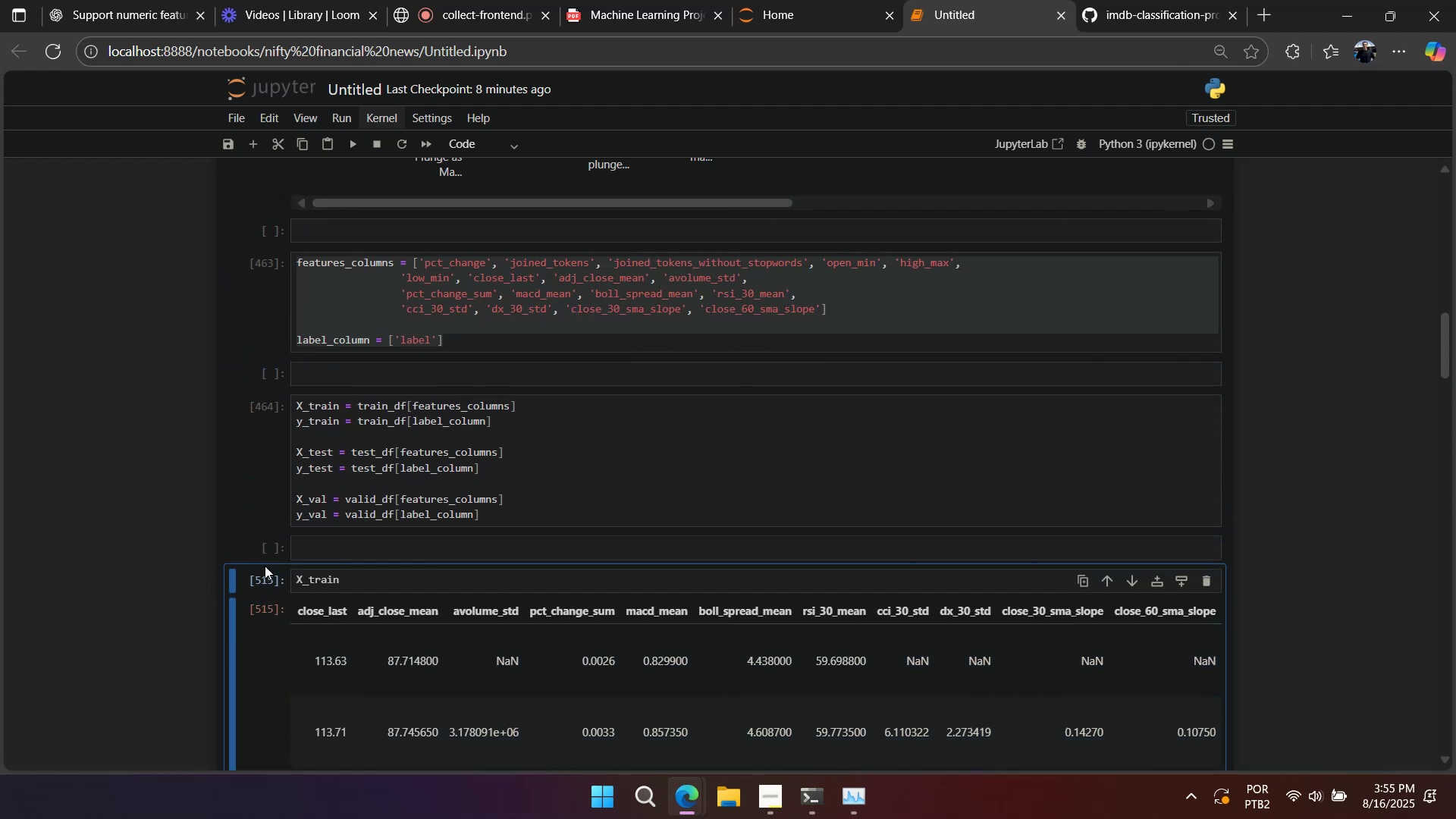 
left_click([268, 574])
 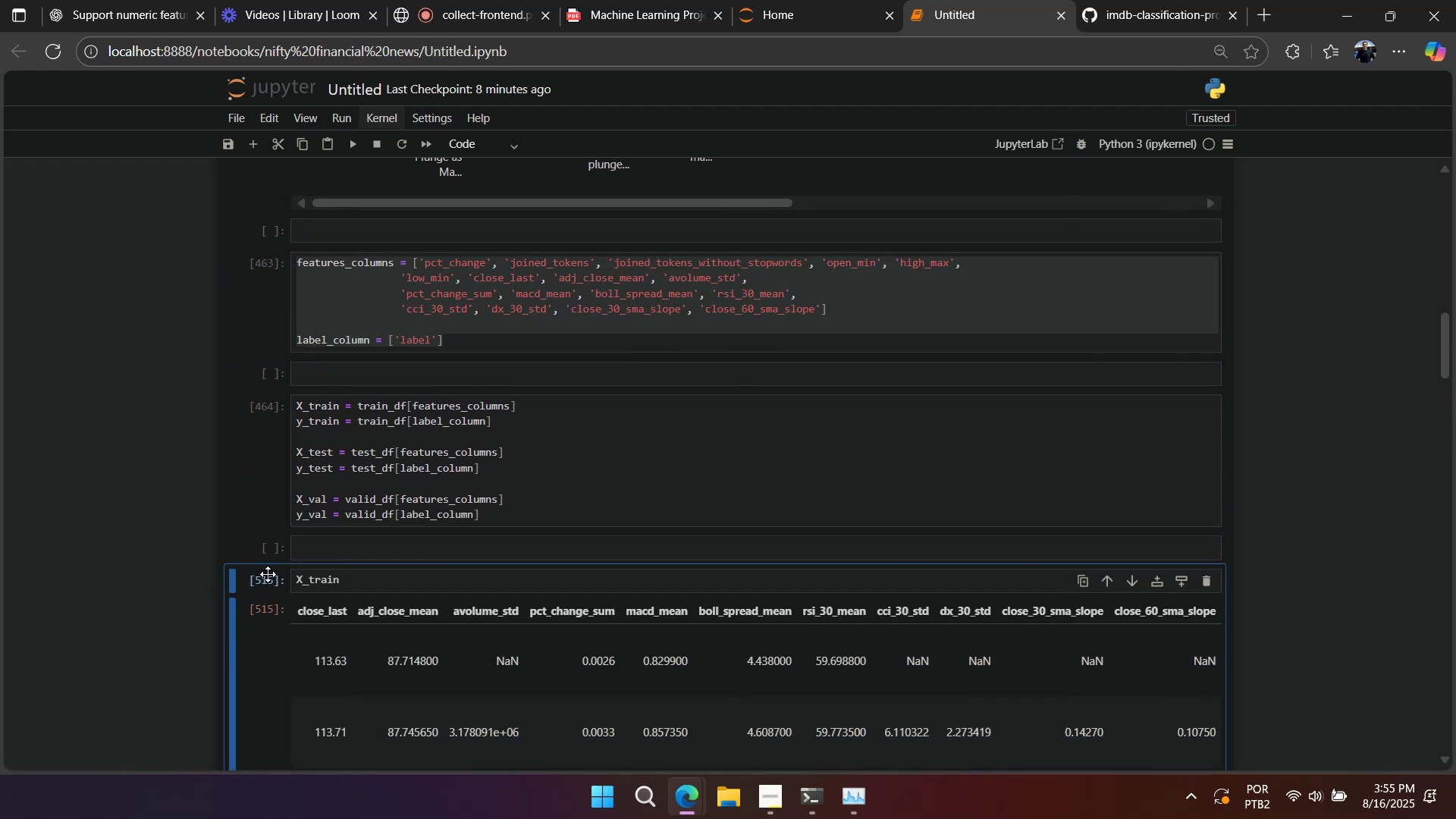 
type(dd)
 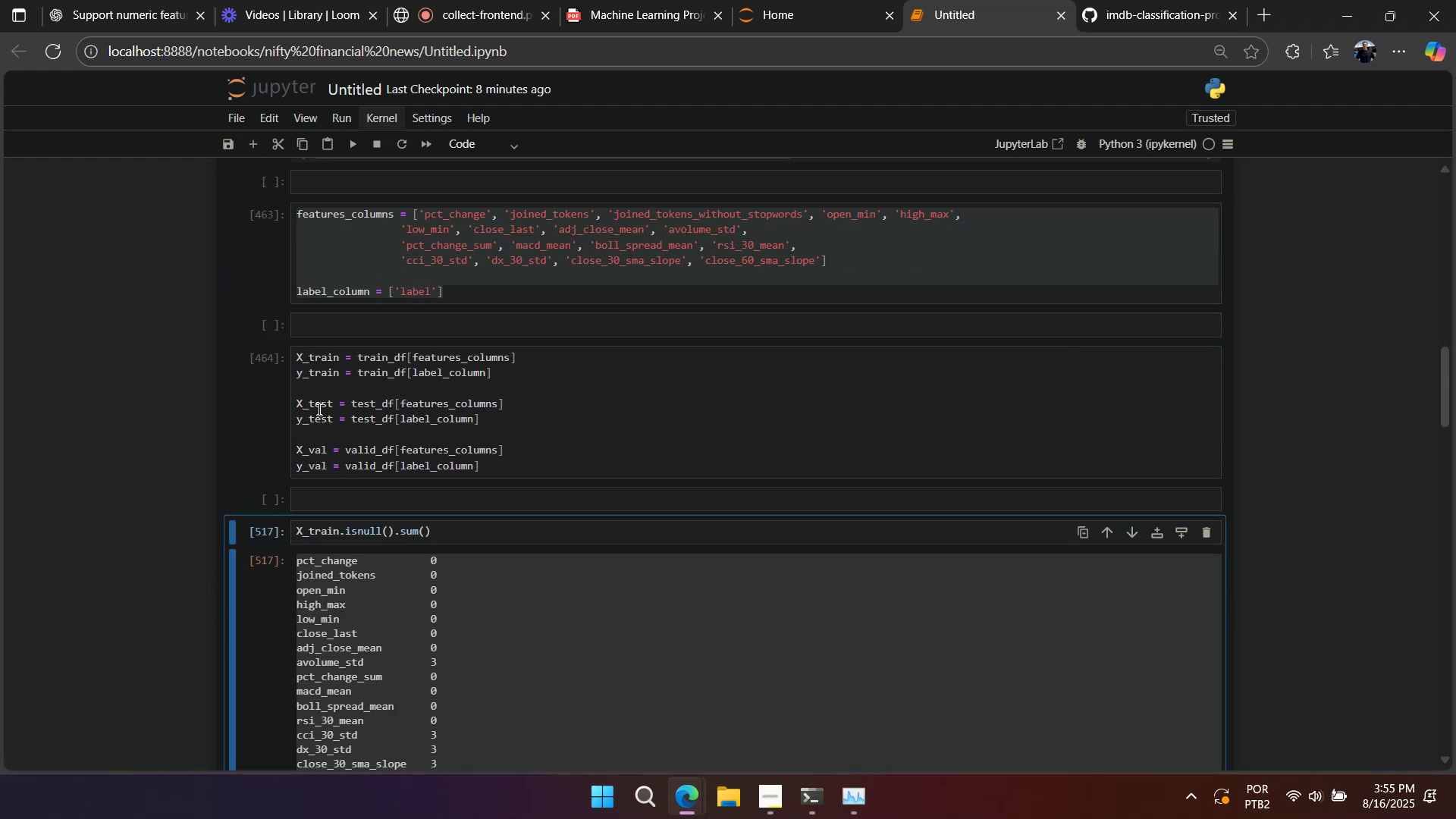 
double_click([316, 414])
 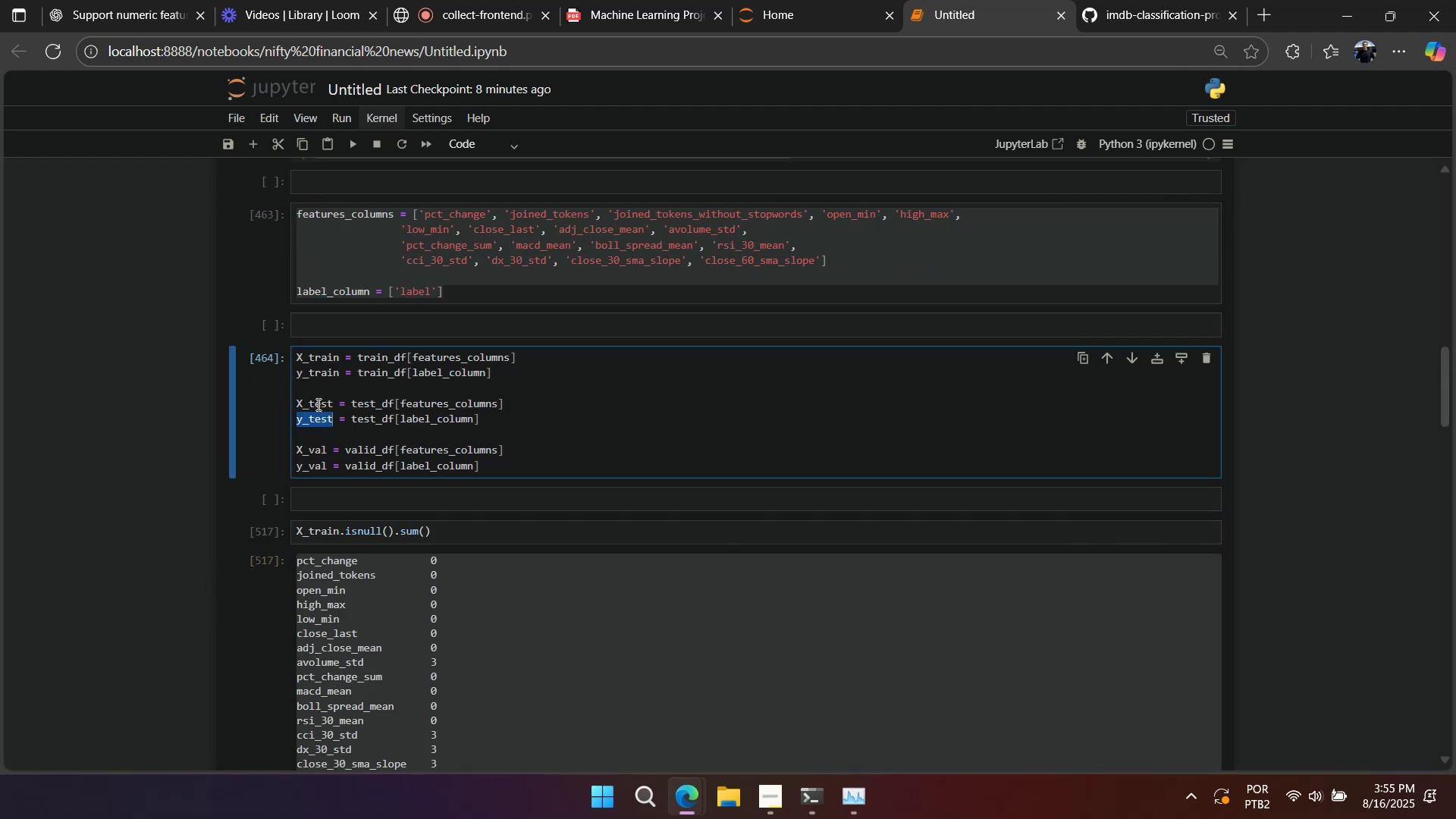 
triple_click([317, 404])
 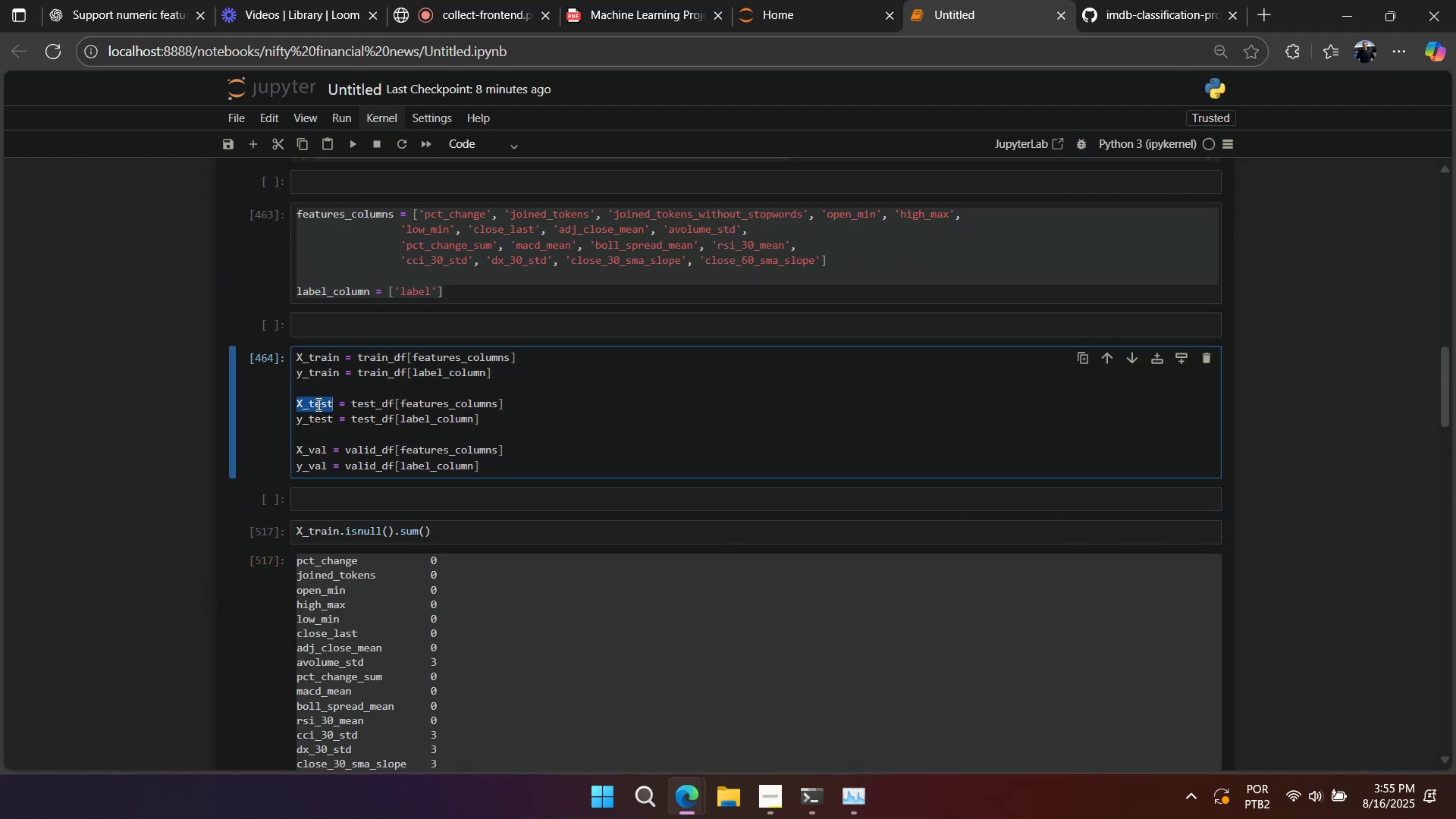 
triple_click([317, 404])
 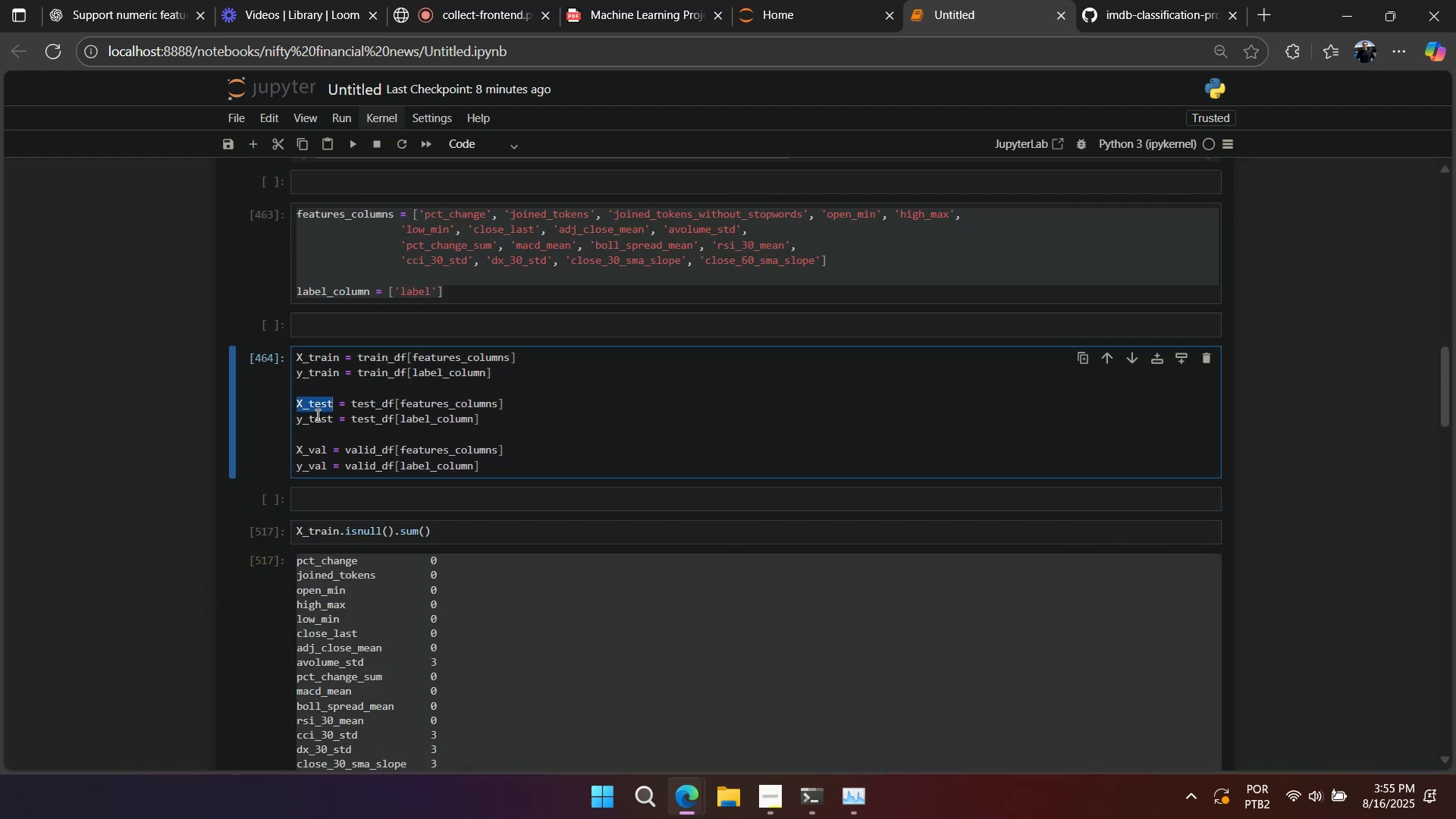 
key(Control+C)
 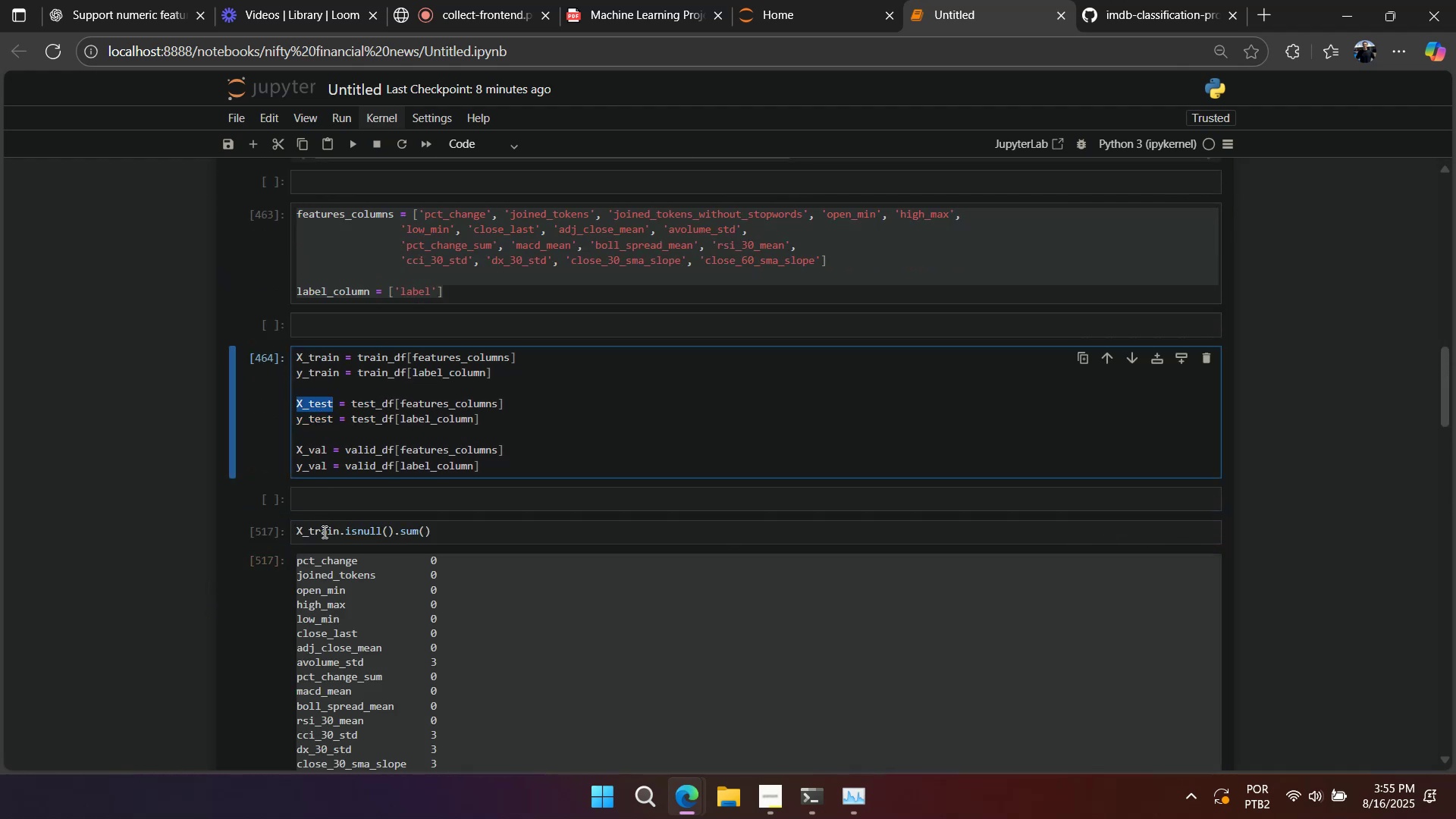 
double_click([323, 532])
 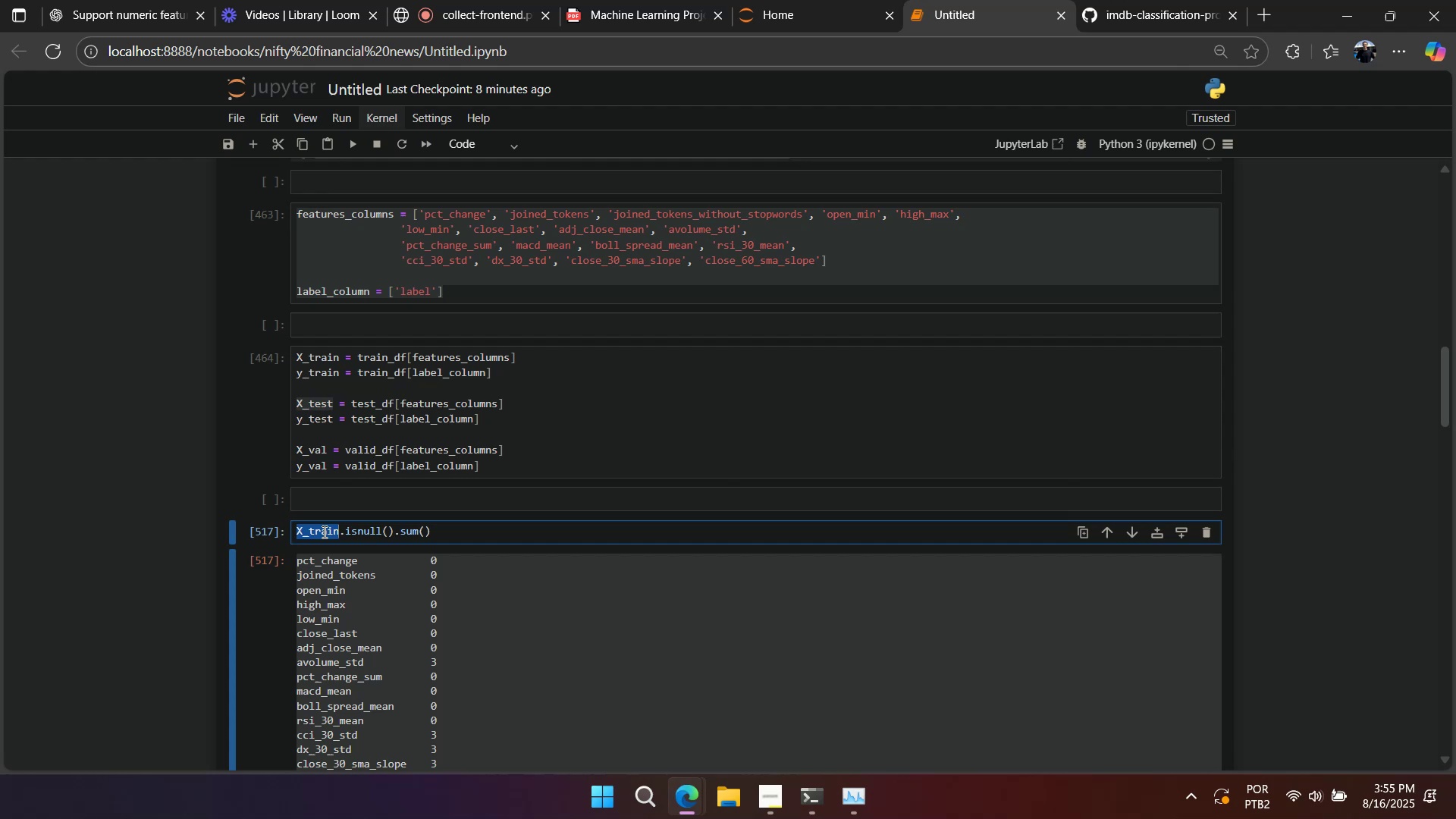 
key(Control+ControlLeft)
 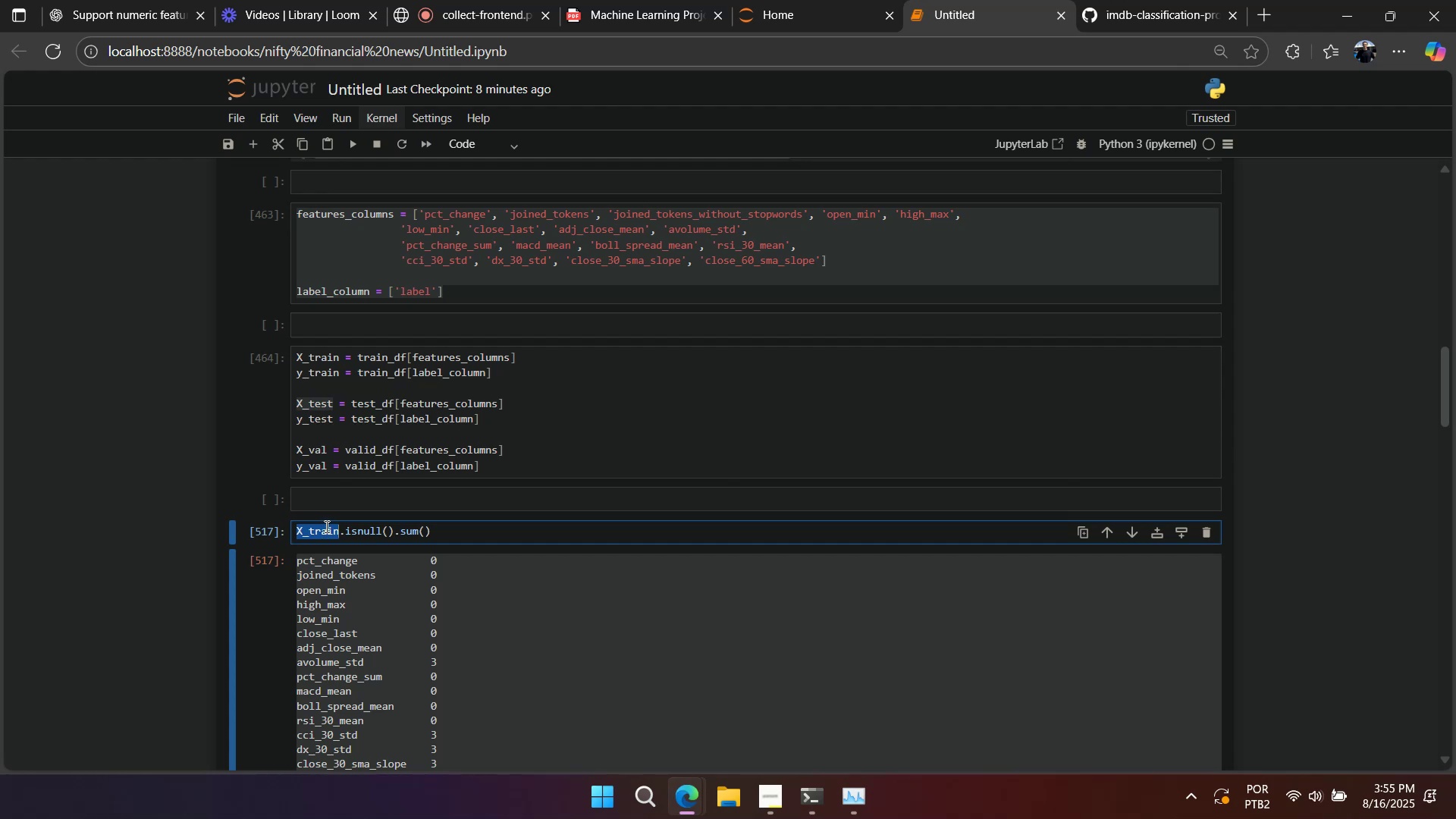 
key(Control+V)
 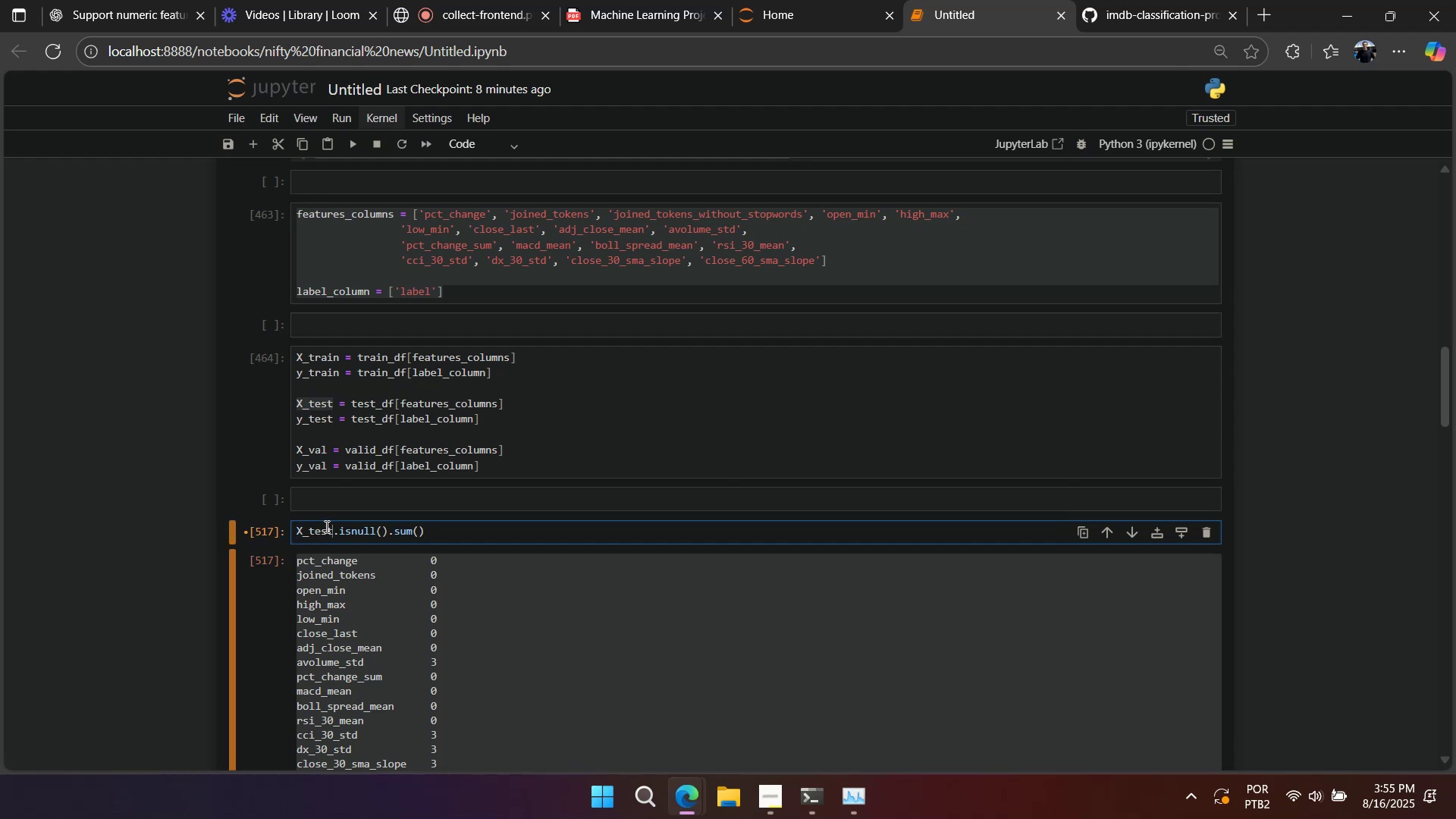 
key(Shift+Enter)
 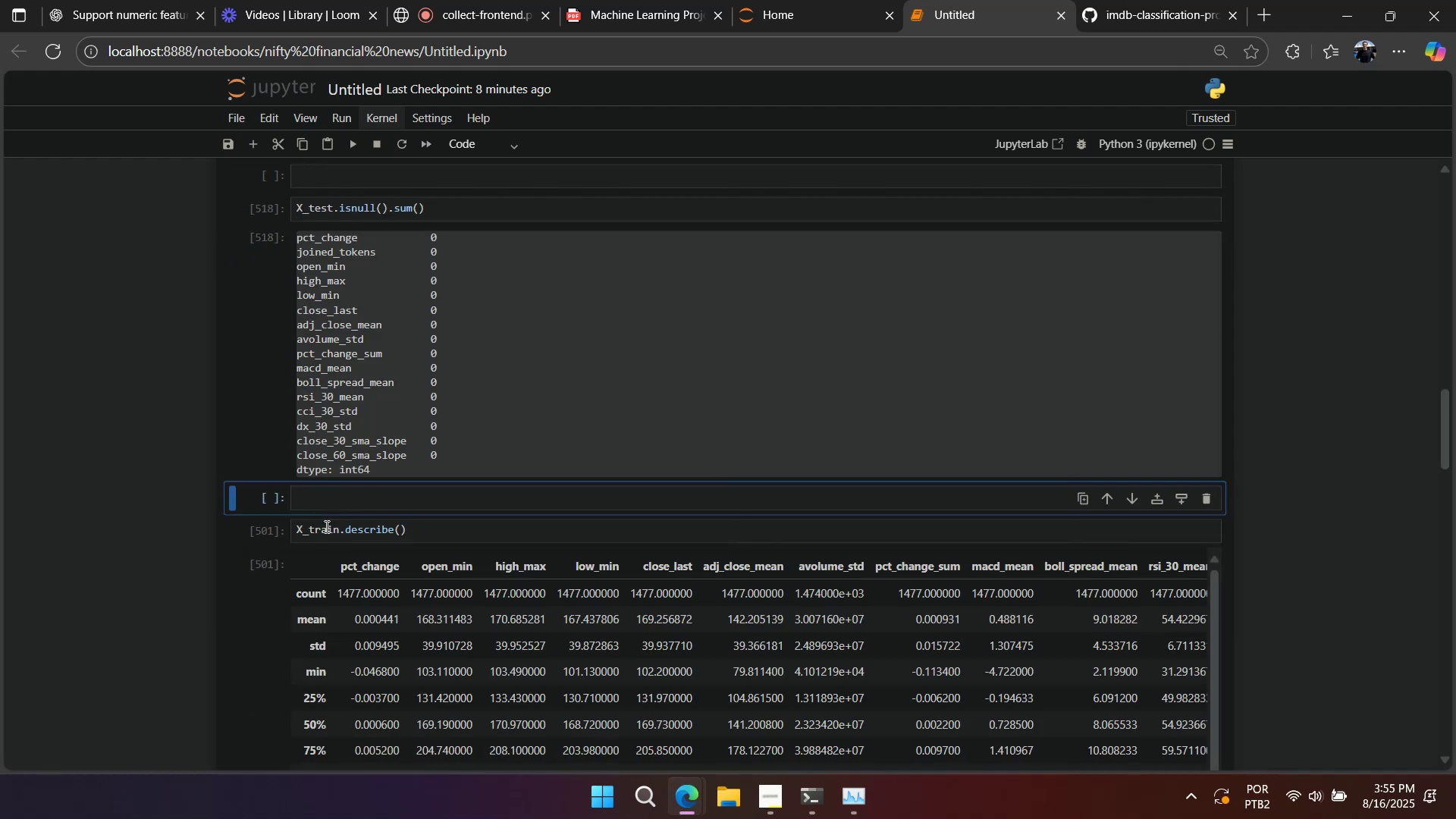 
scroll: coordinate [325, 526], scroll_direction: up, amount: 3.0
 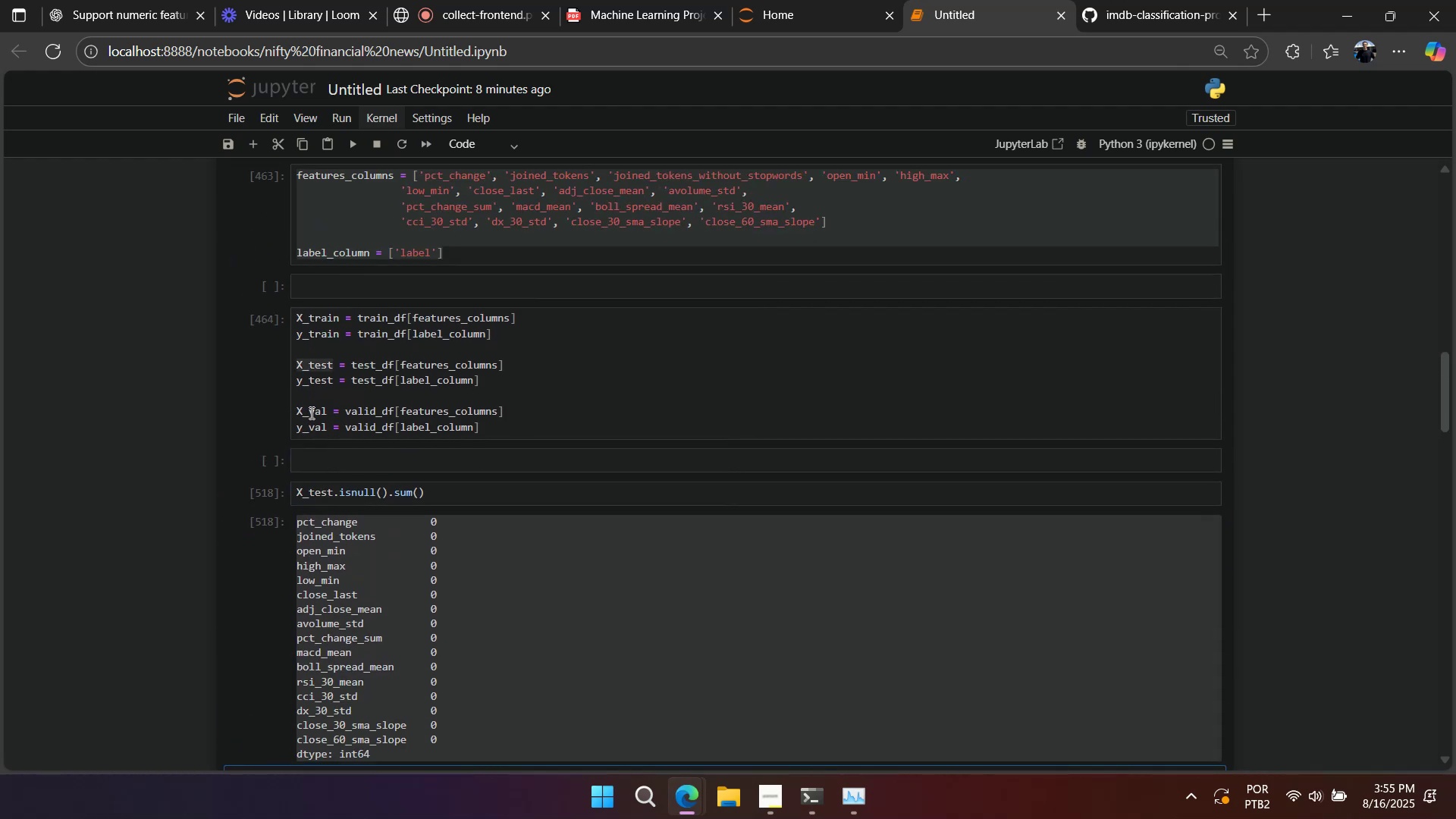 
key(Control+ControlLeft)
 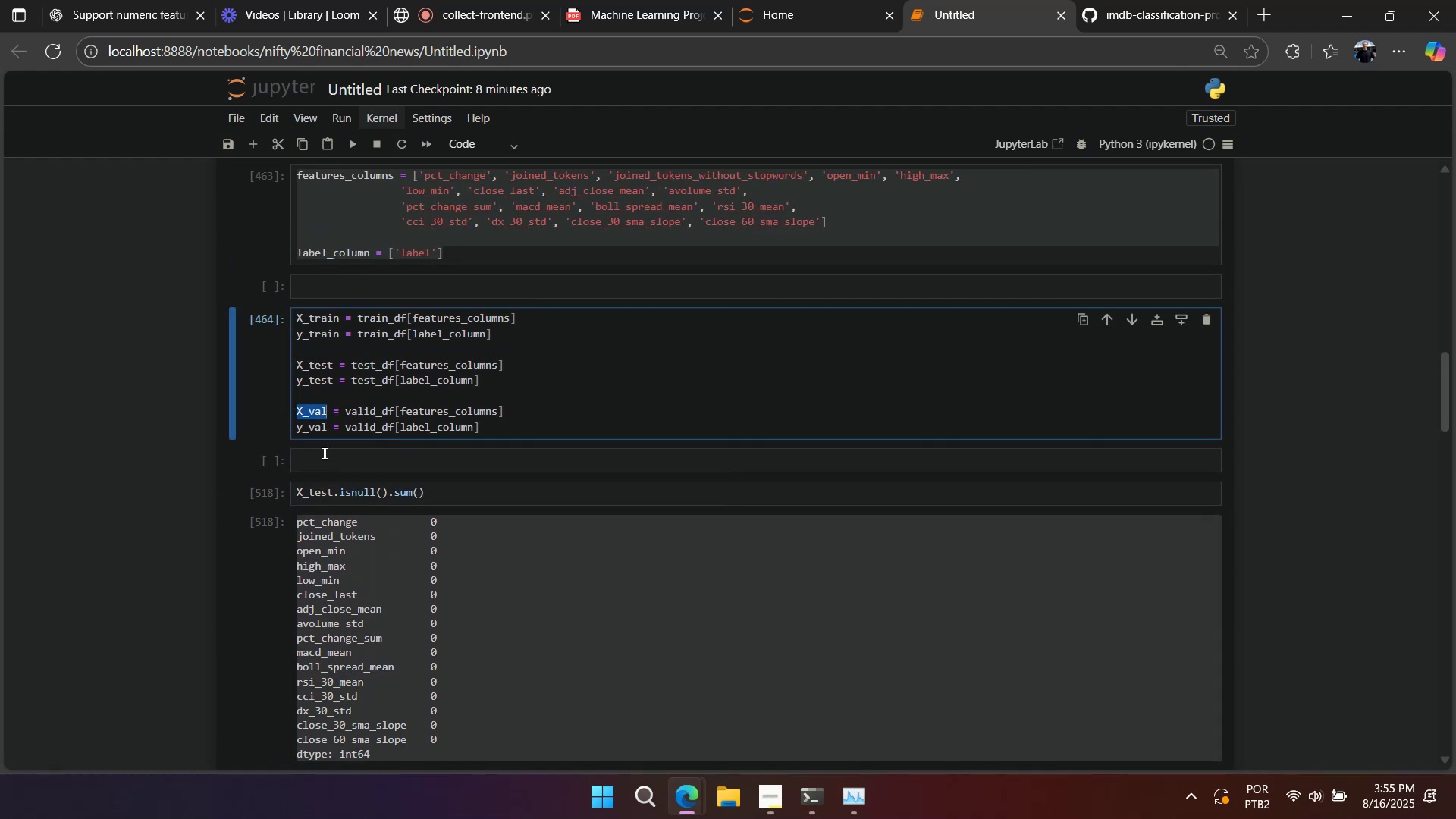 
key(Control+C)
 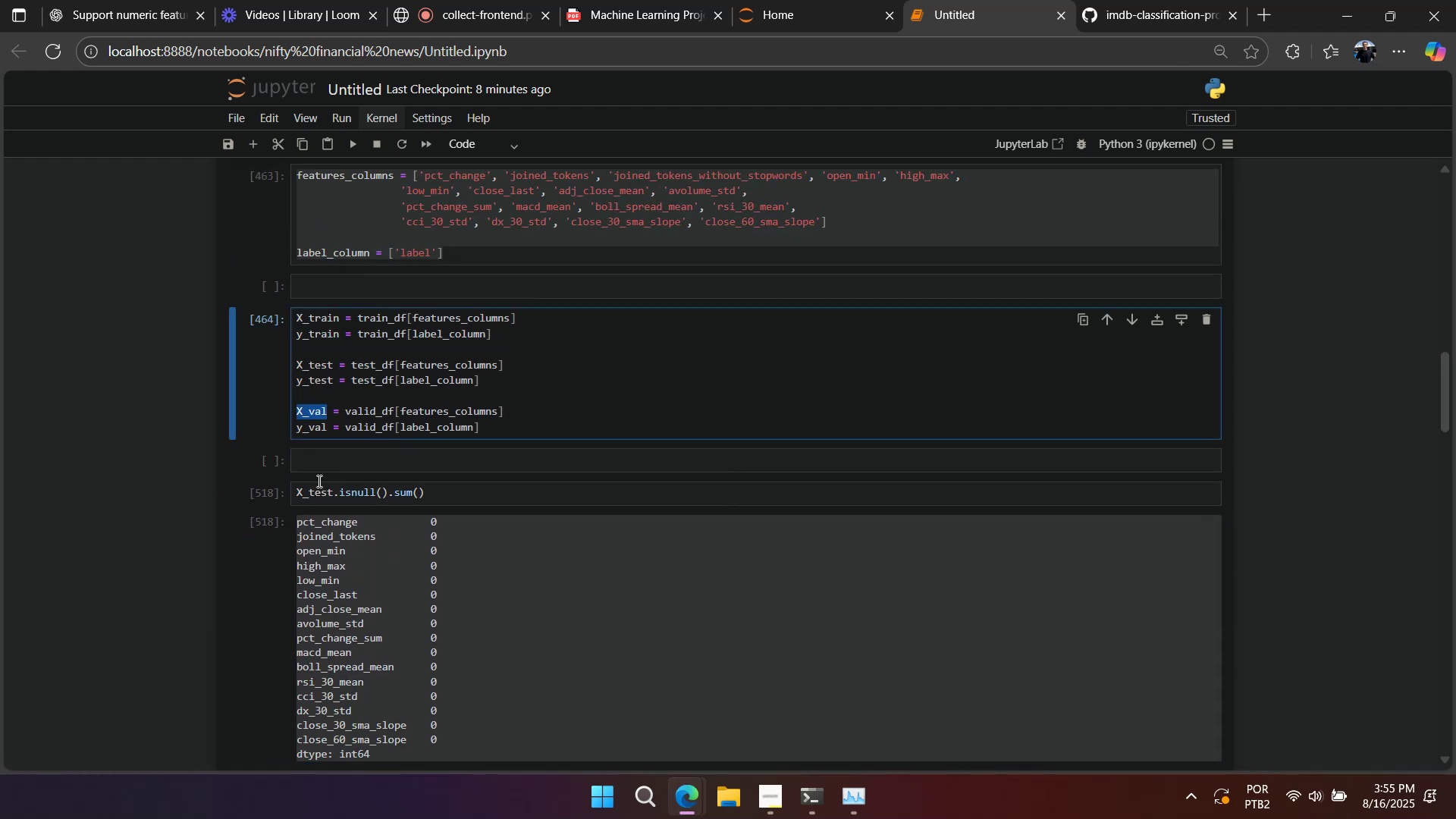 
double_click([318, 481])
 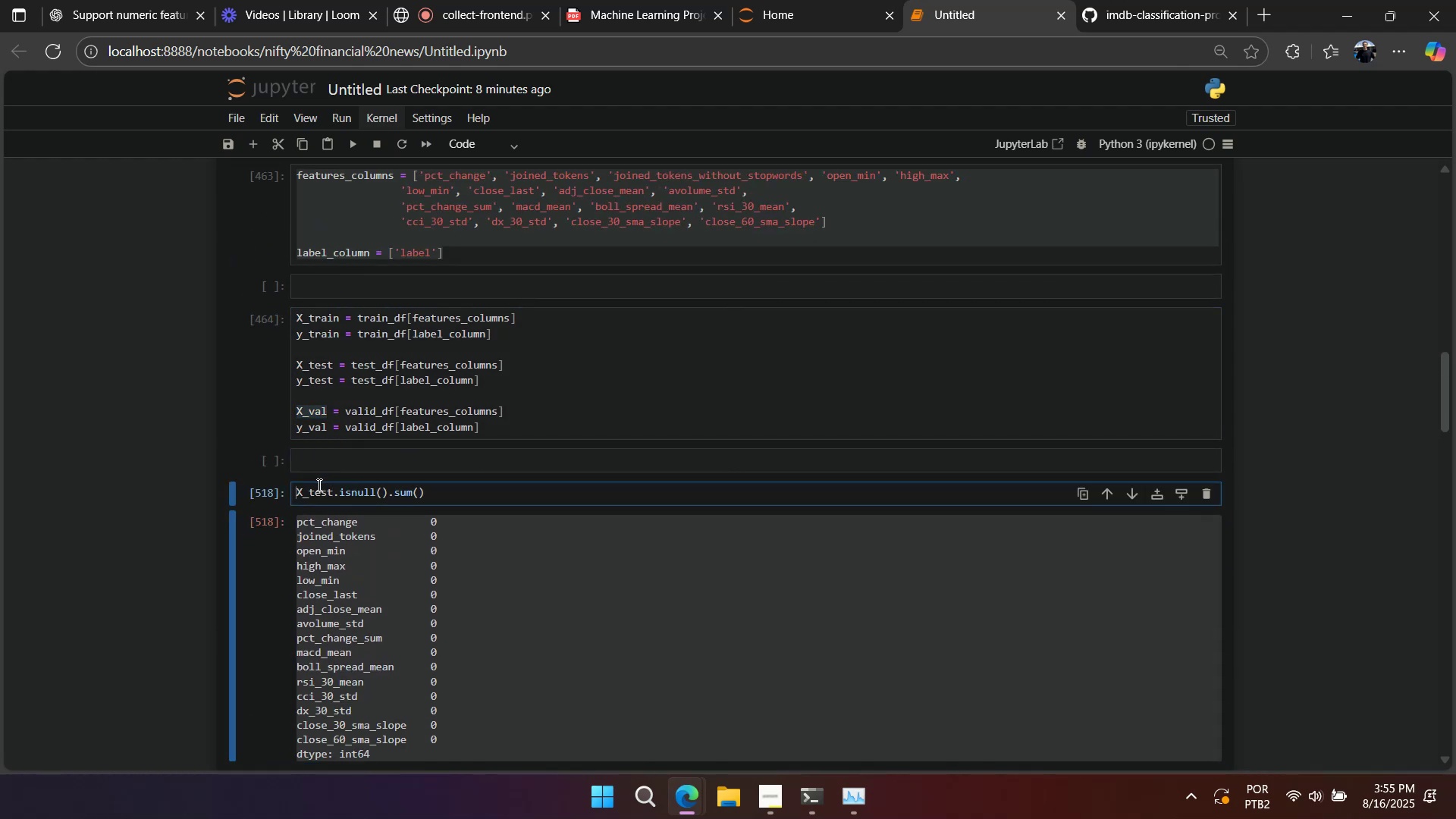 
left_click([318, 485])
 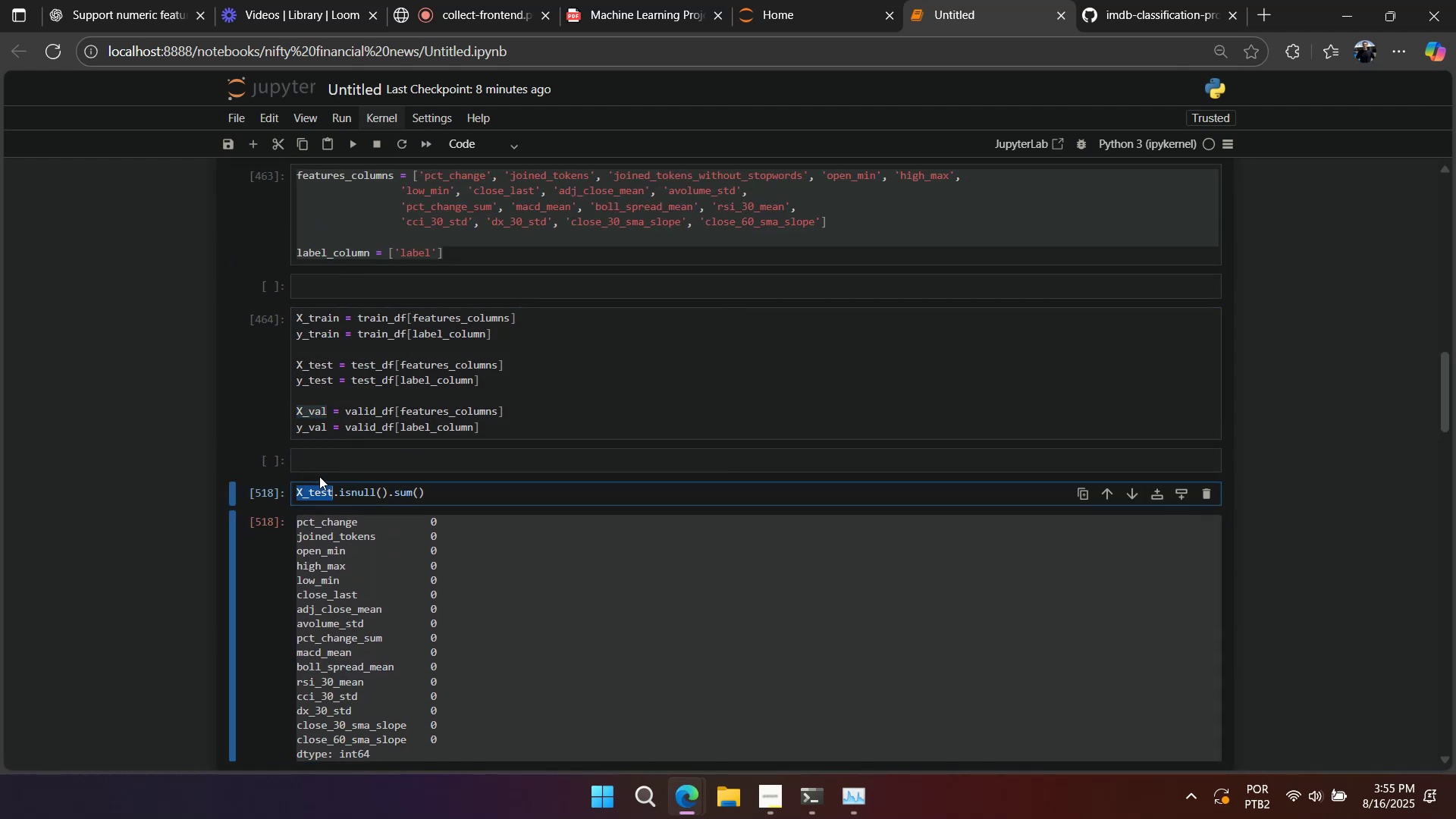 
key(Control+ControlLeft)
 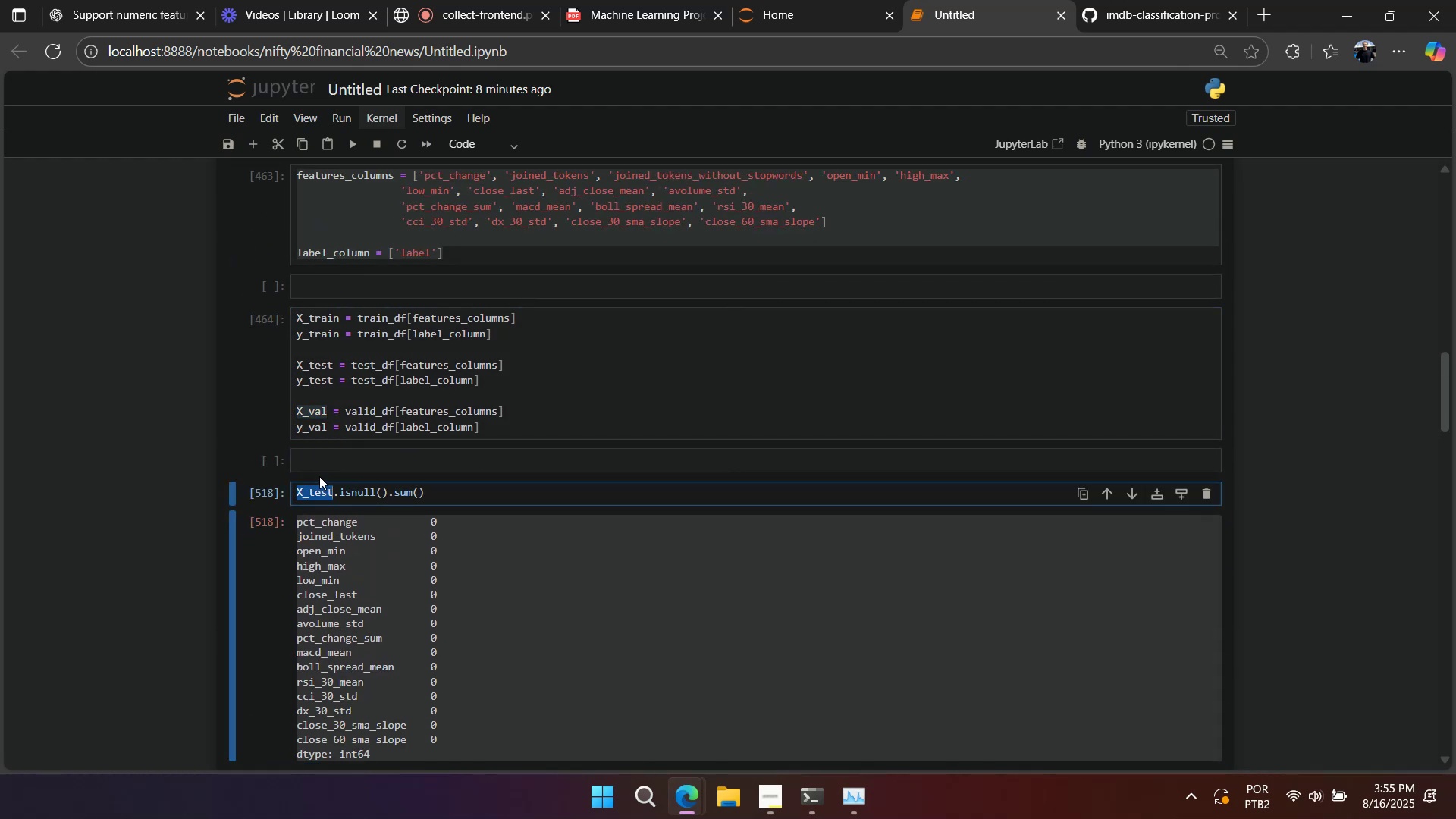 
key(Control+V)
 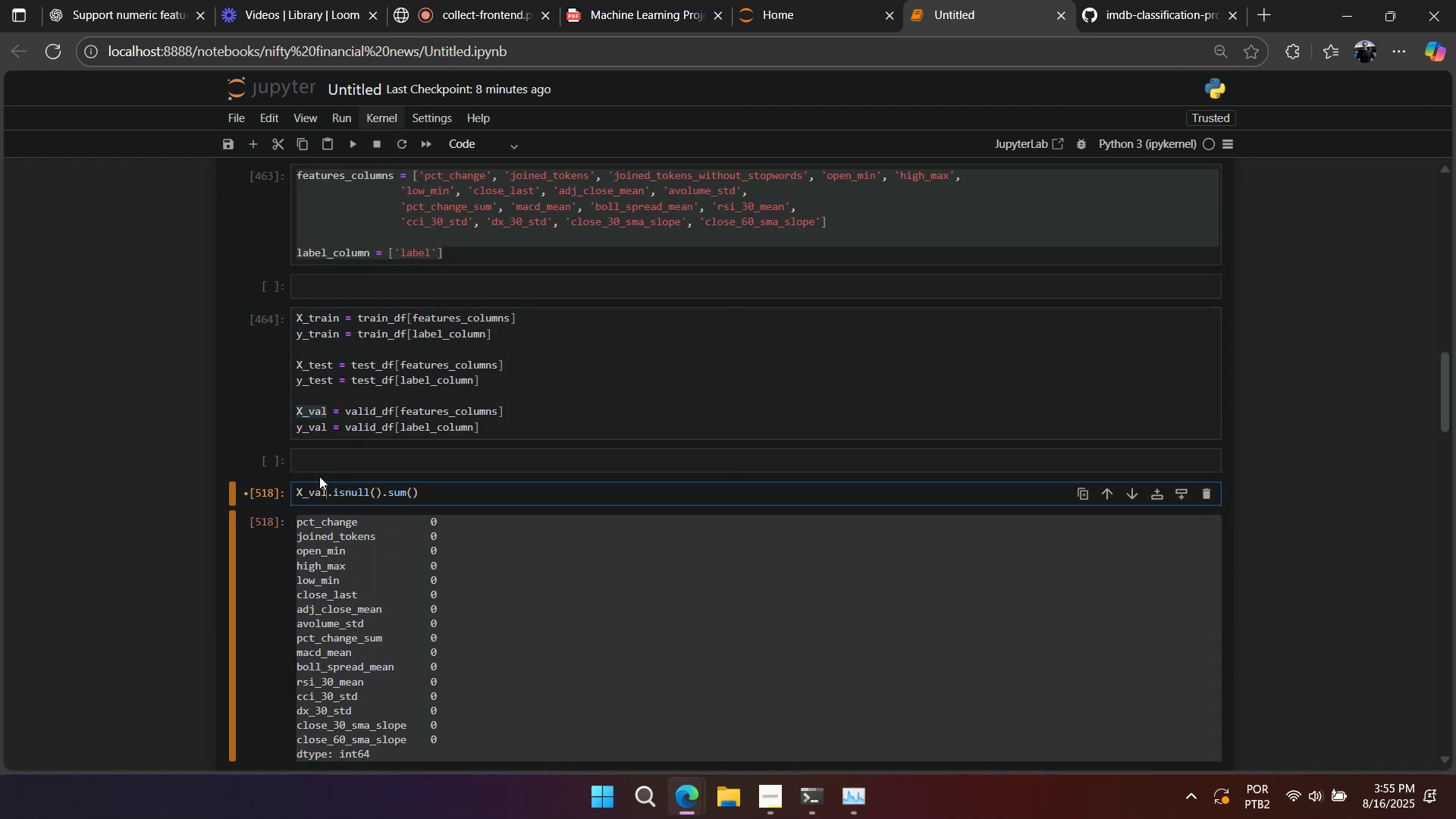 
key(Shift+Enter)
 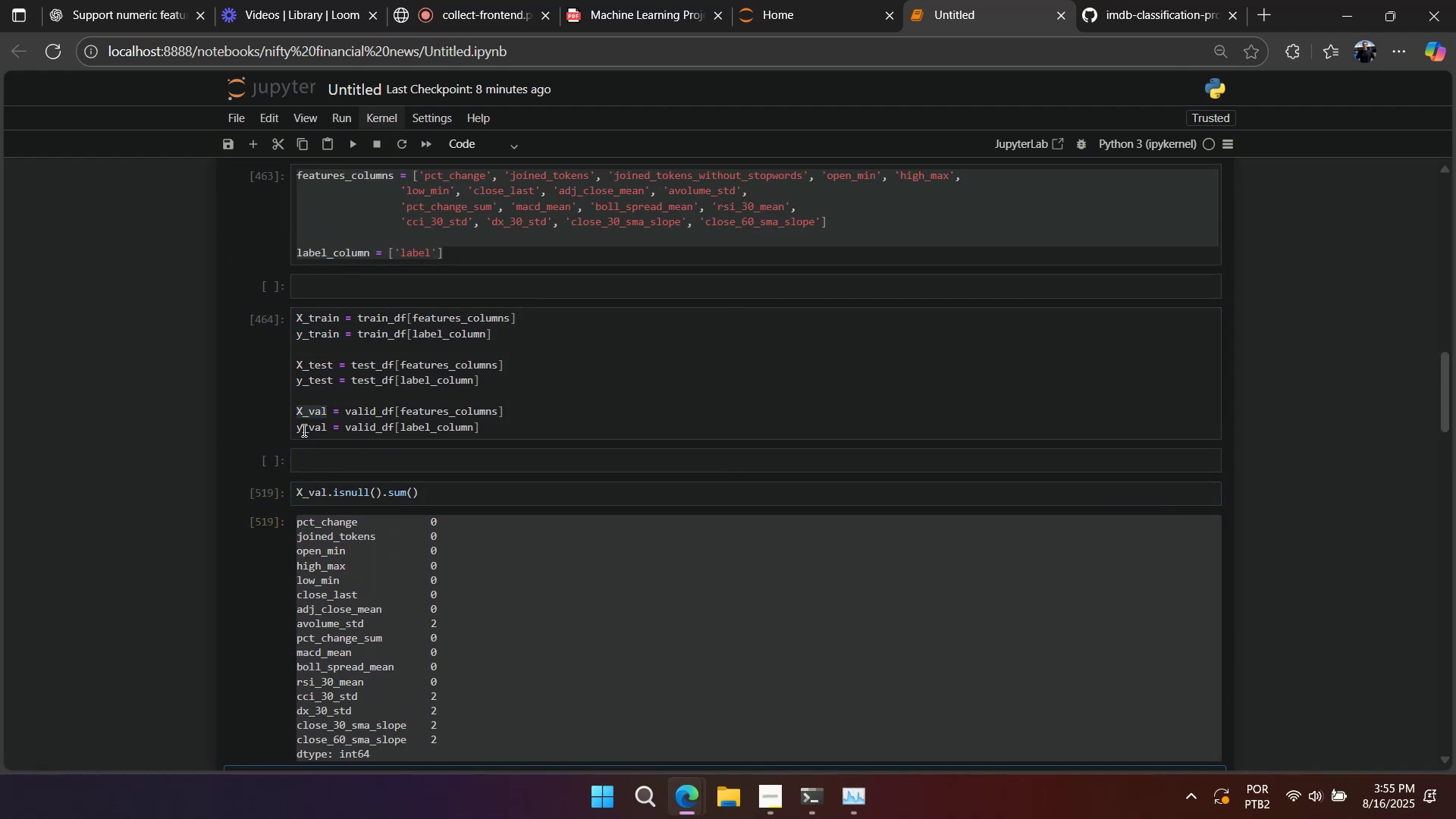 
double_click([303, 428])
 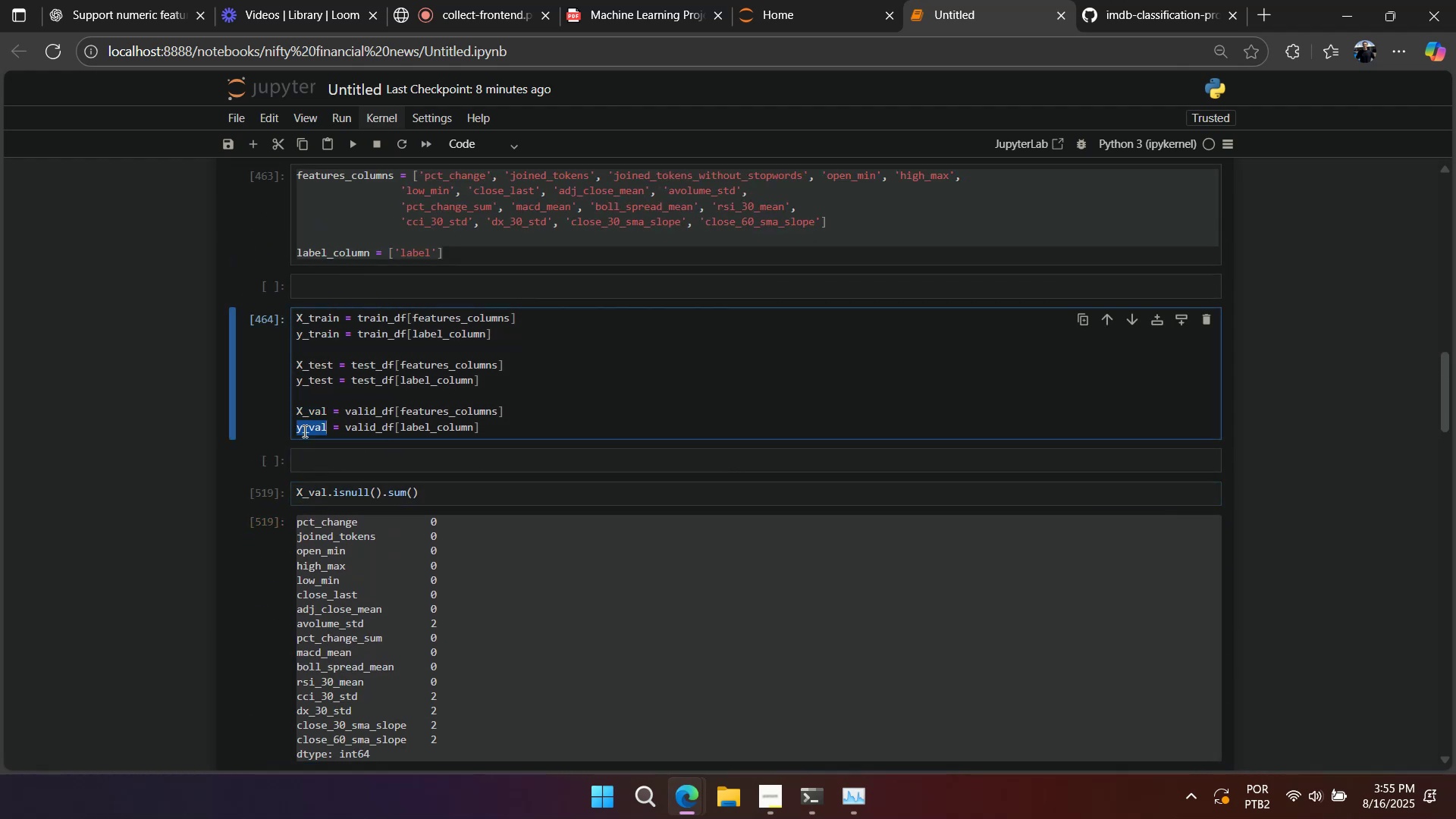 
key(Control+ControlLeft)
 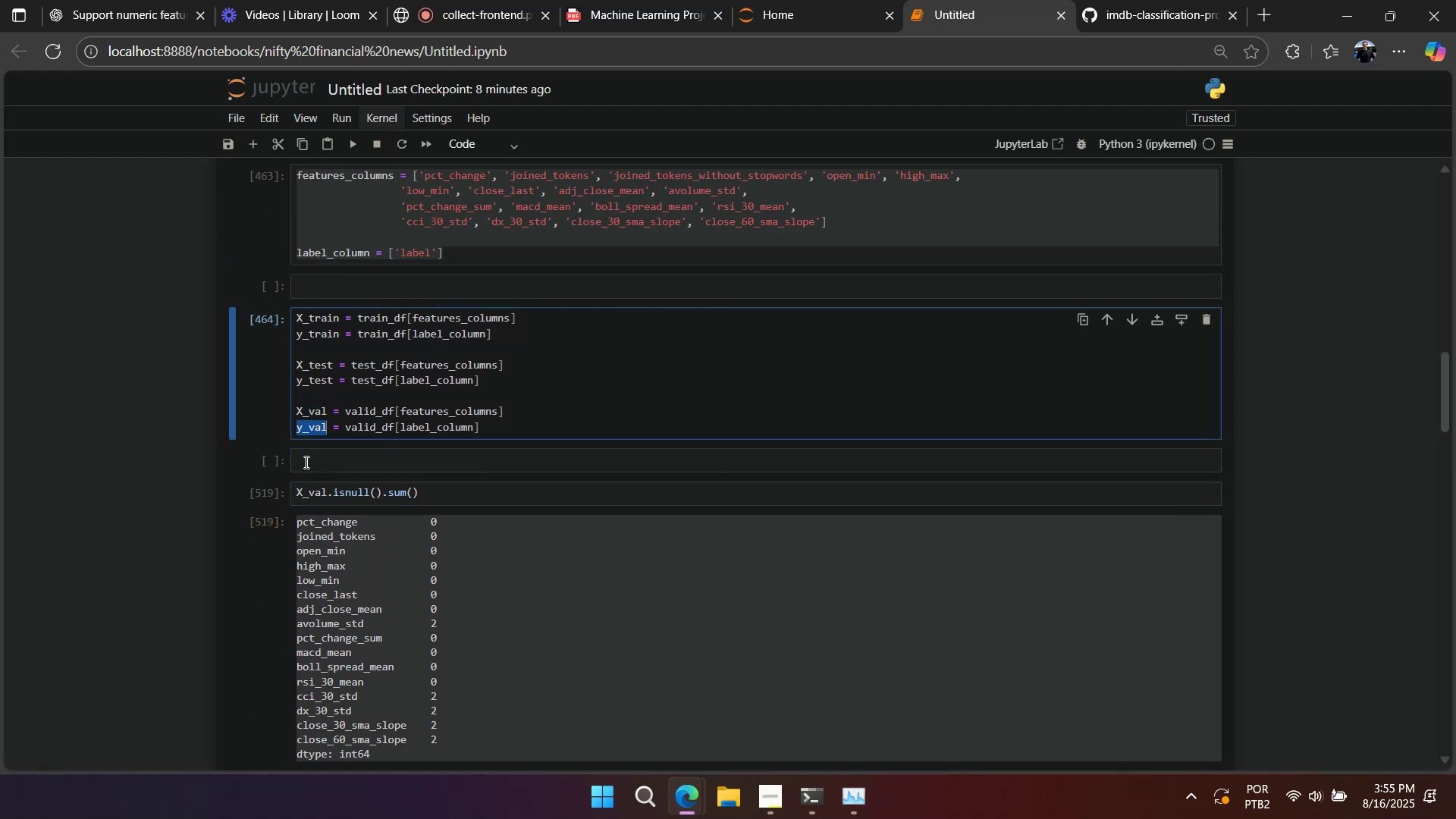 
key(Control+C)
 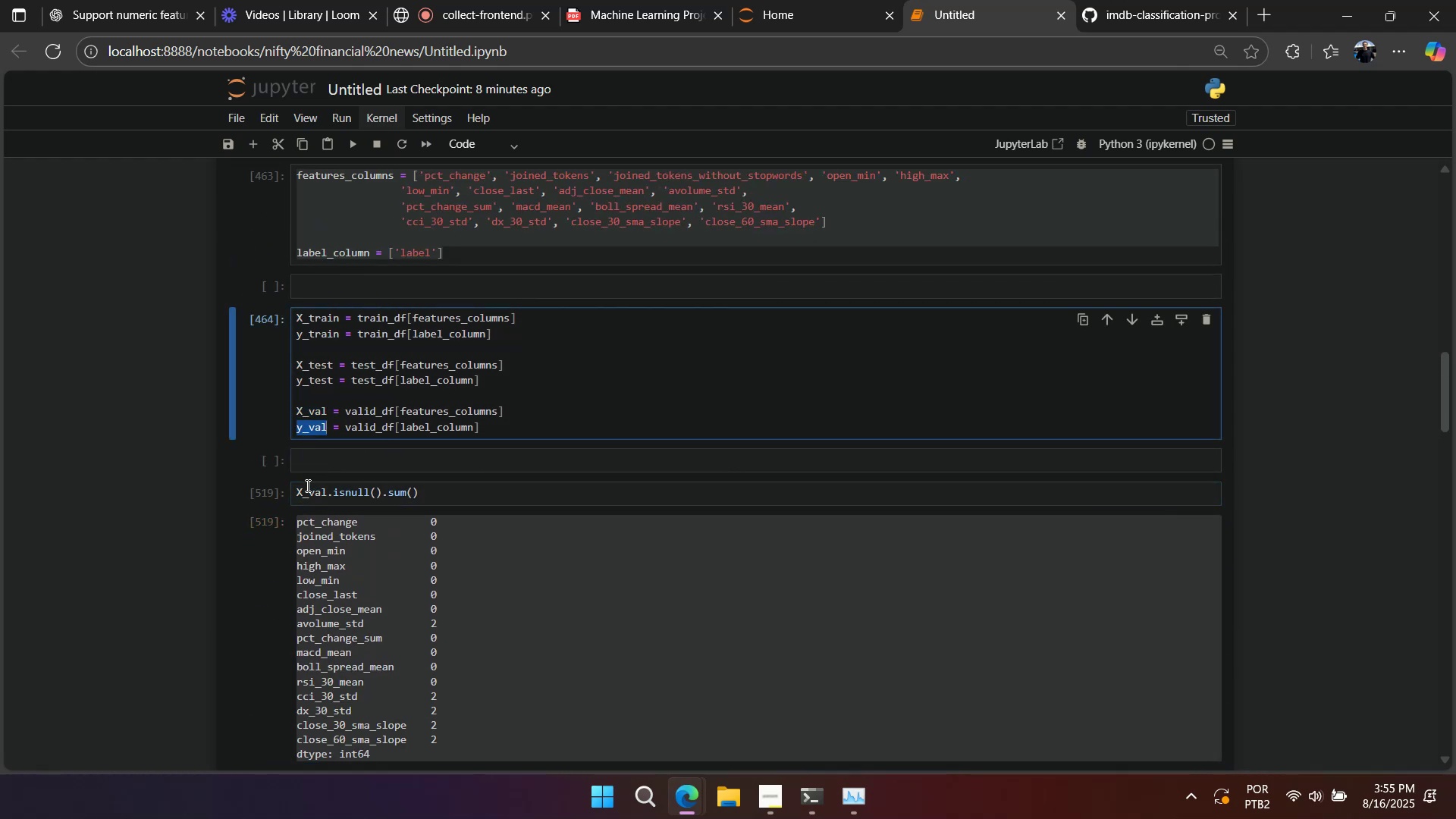 
double_click([306, 485])
 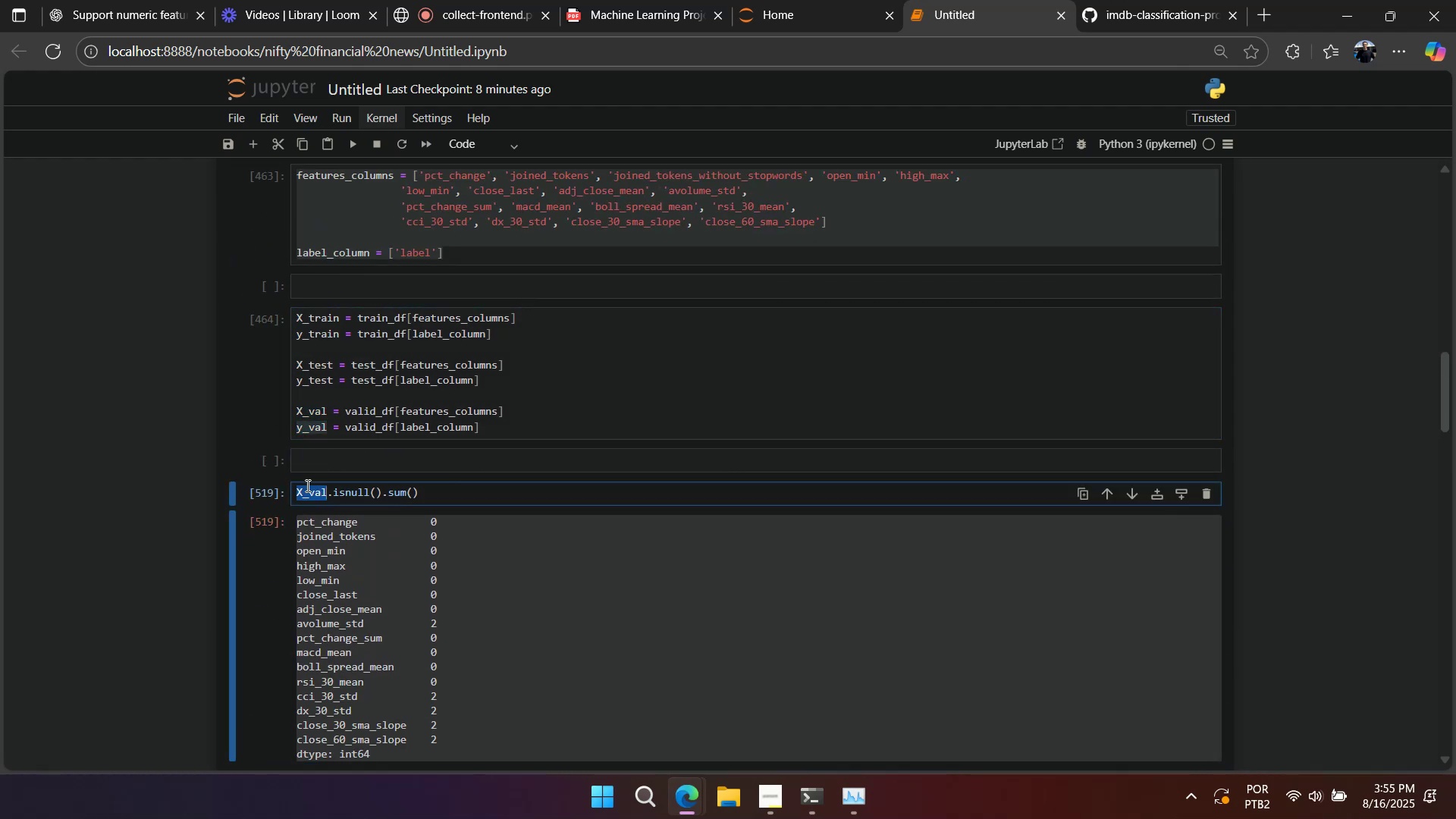 
key(Control+ControlLeft)
 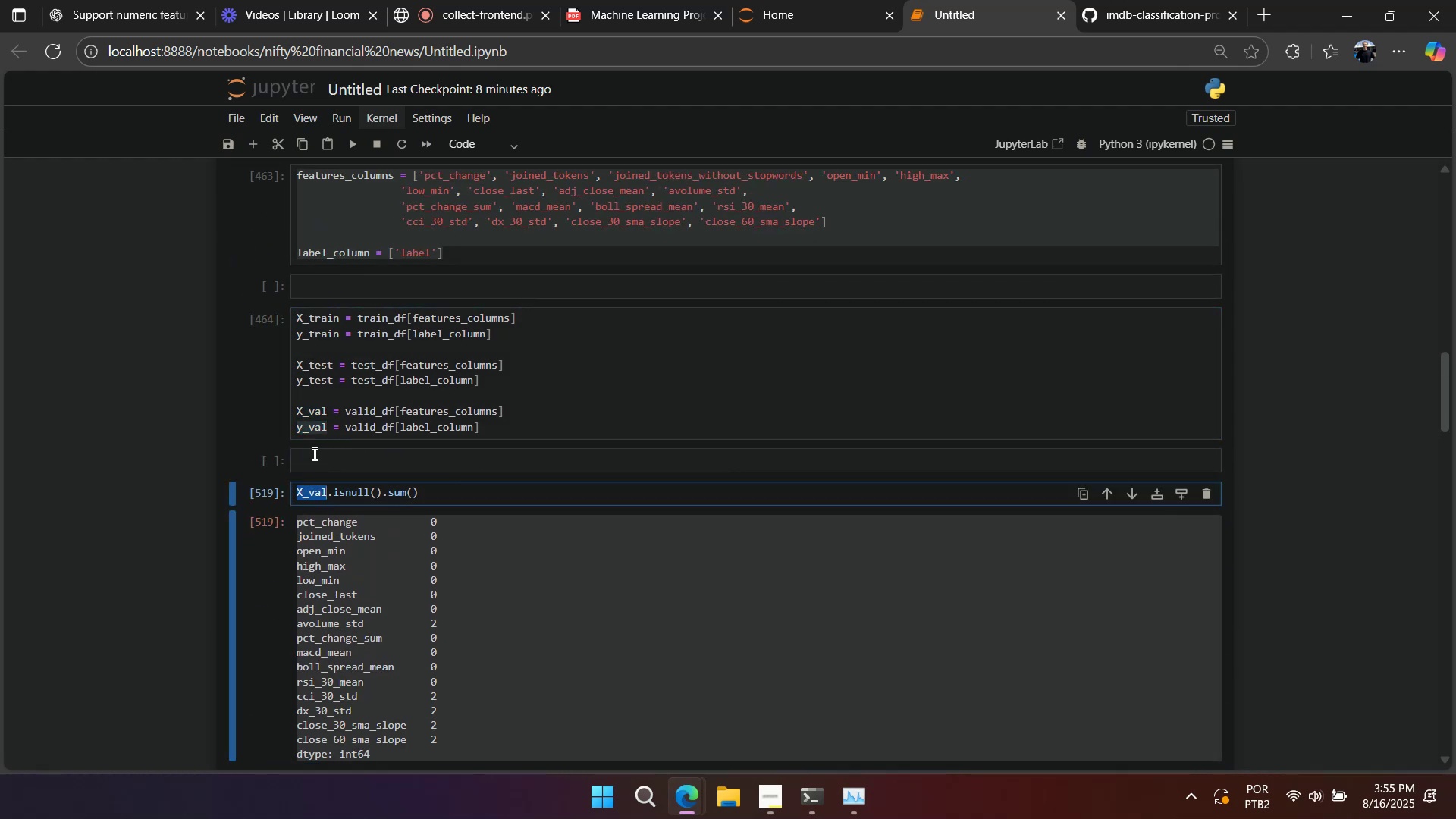 
key(Control+V)
 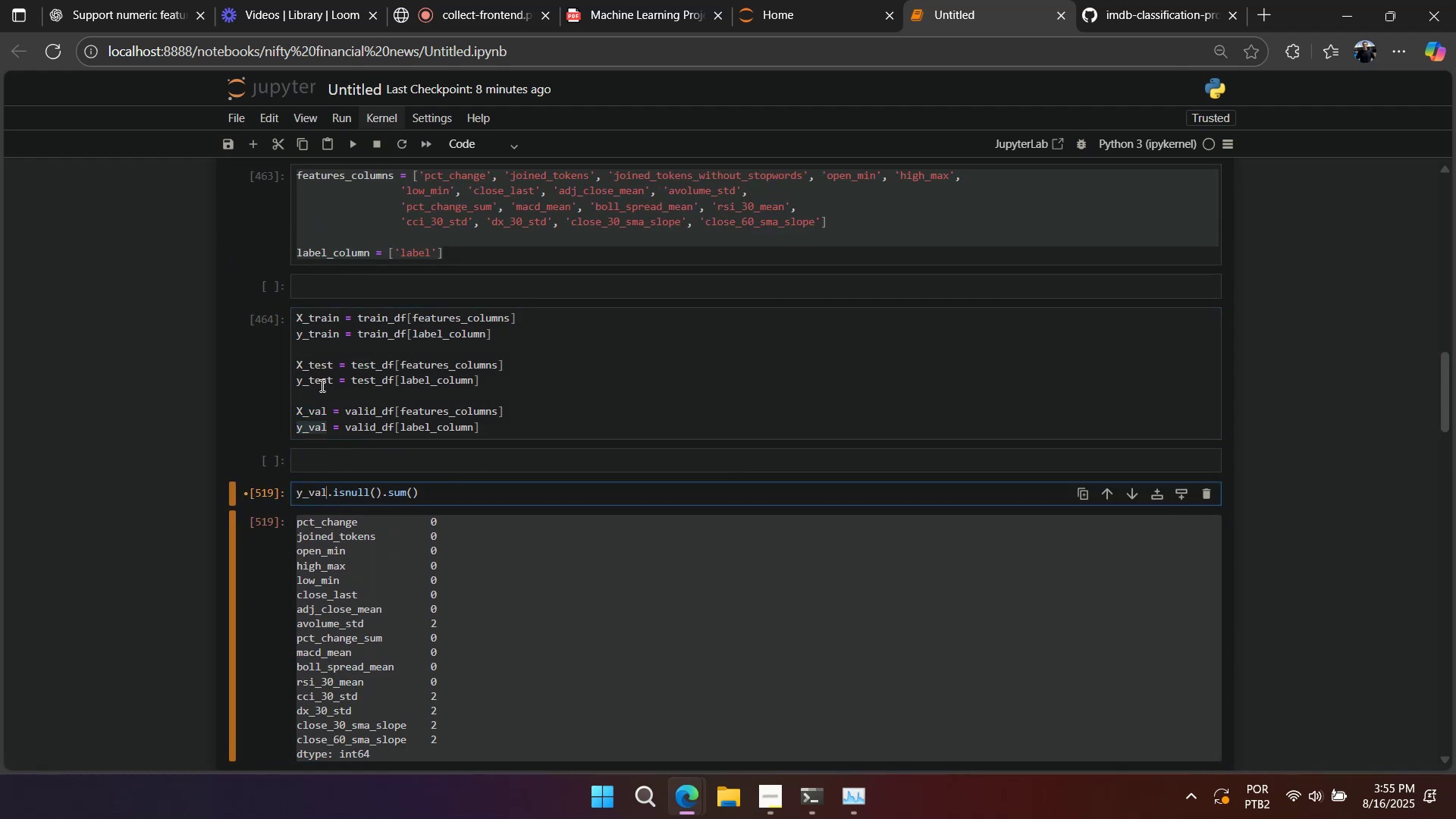 
double_click([321, 385])
 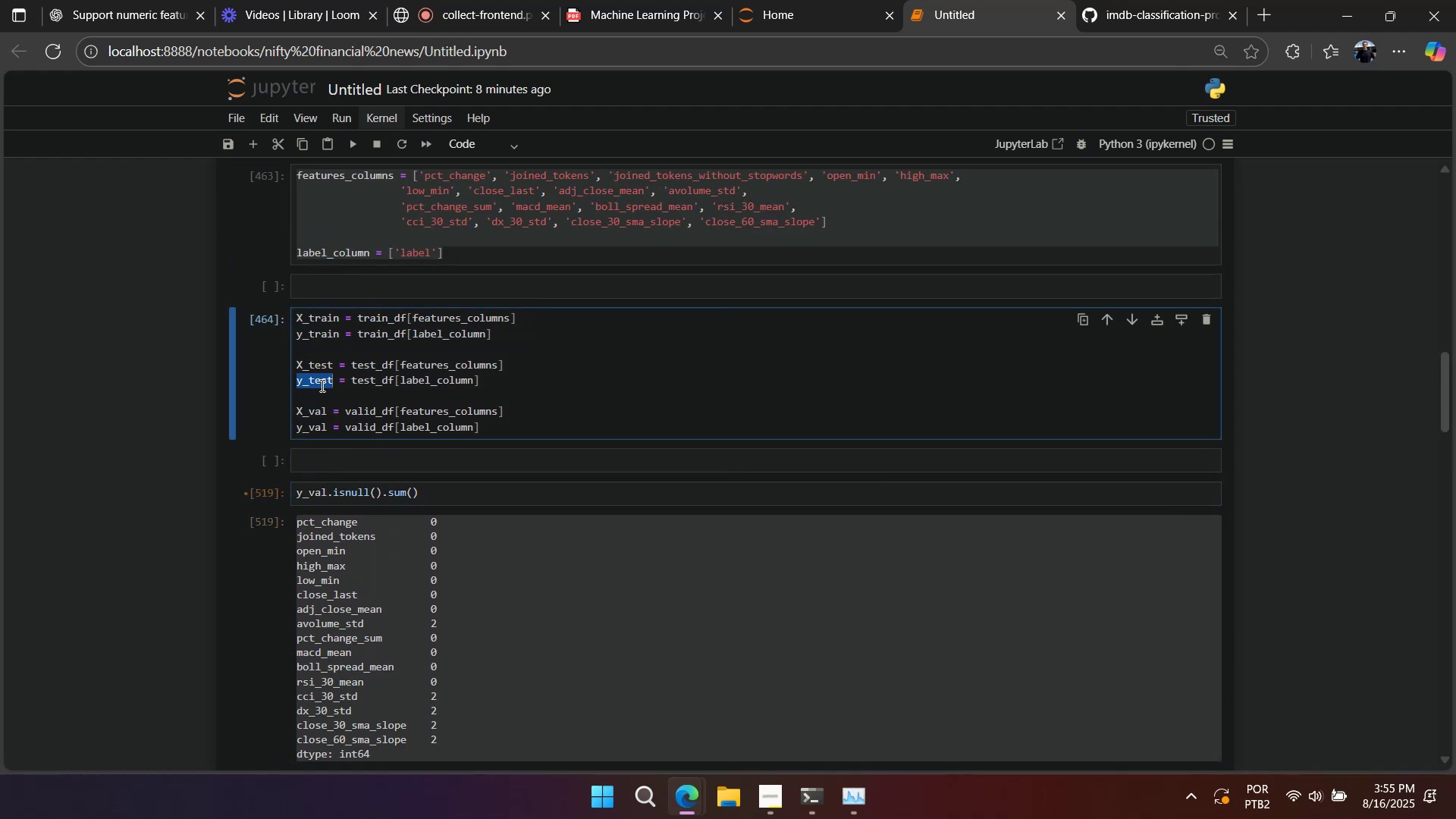 
key(Control+ControlLeft)
 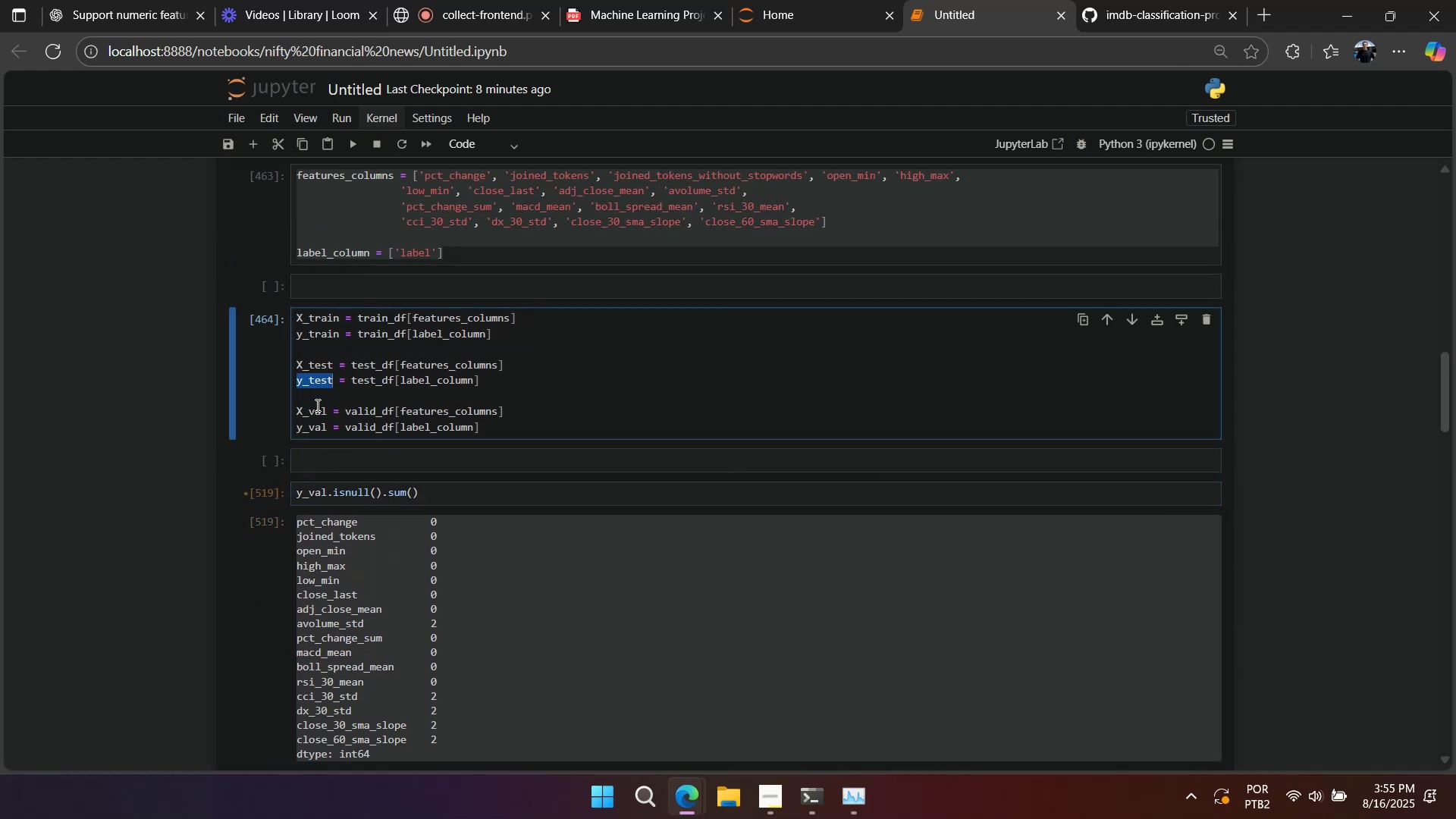 
key(Control+C)
 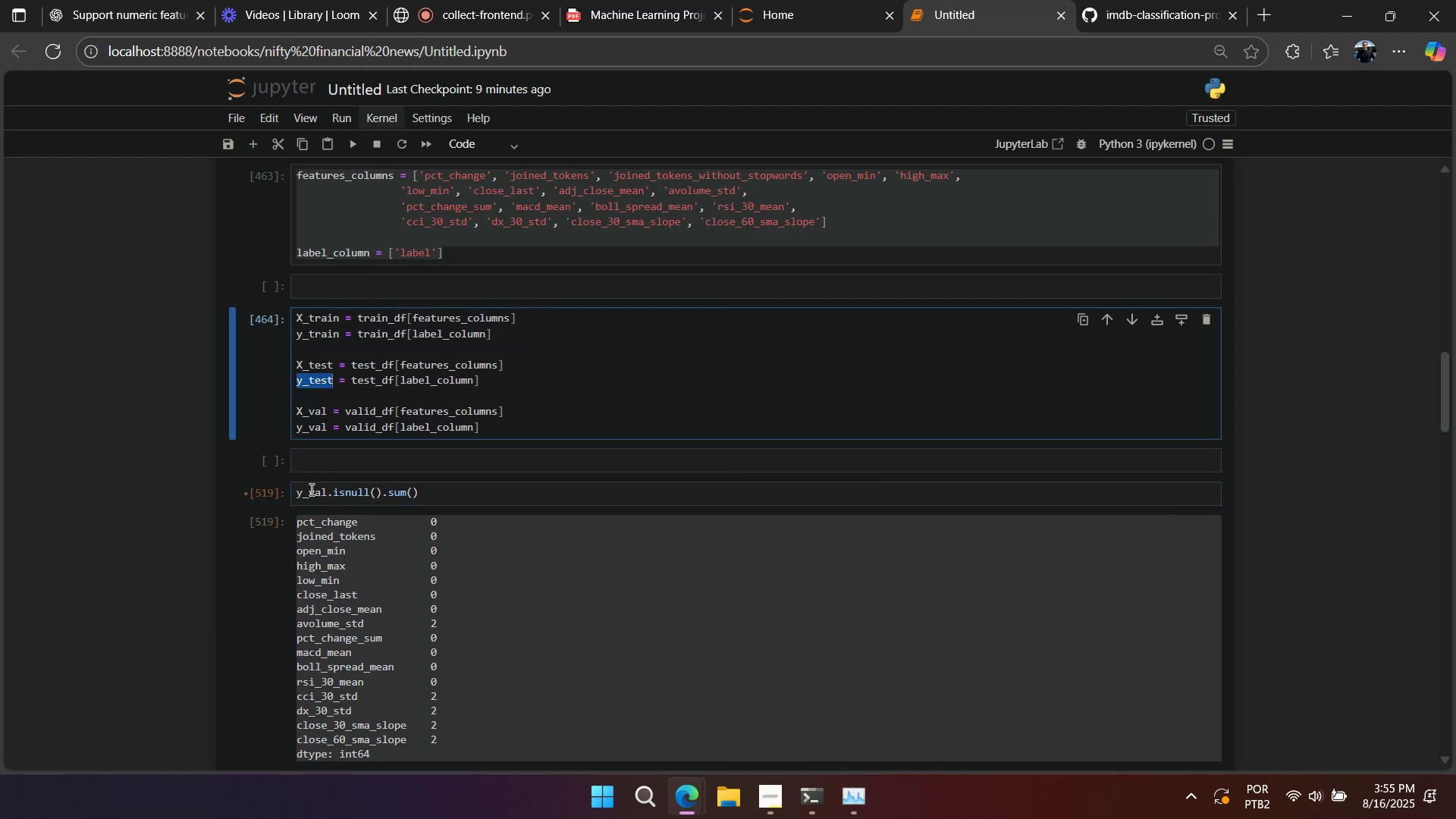 
left_click([310, 489])
 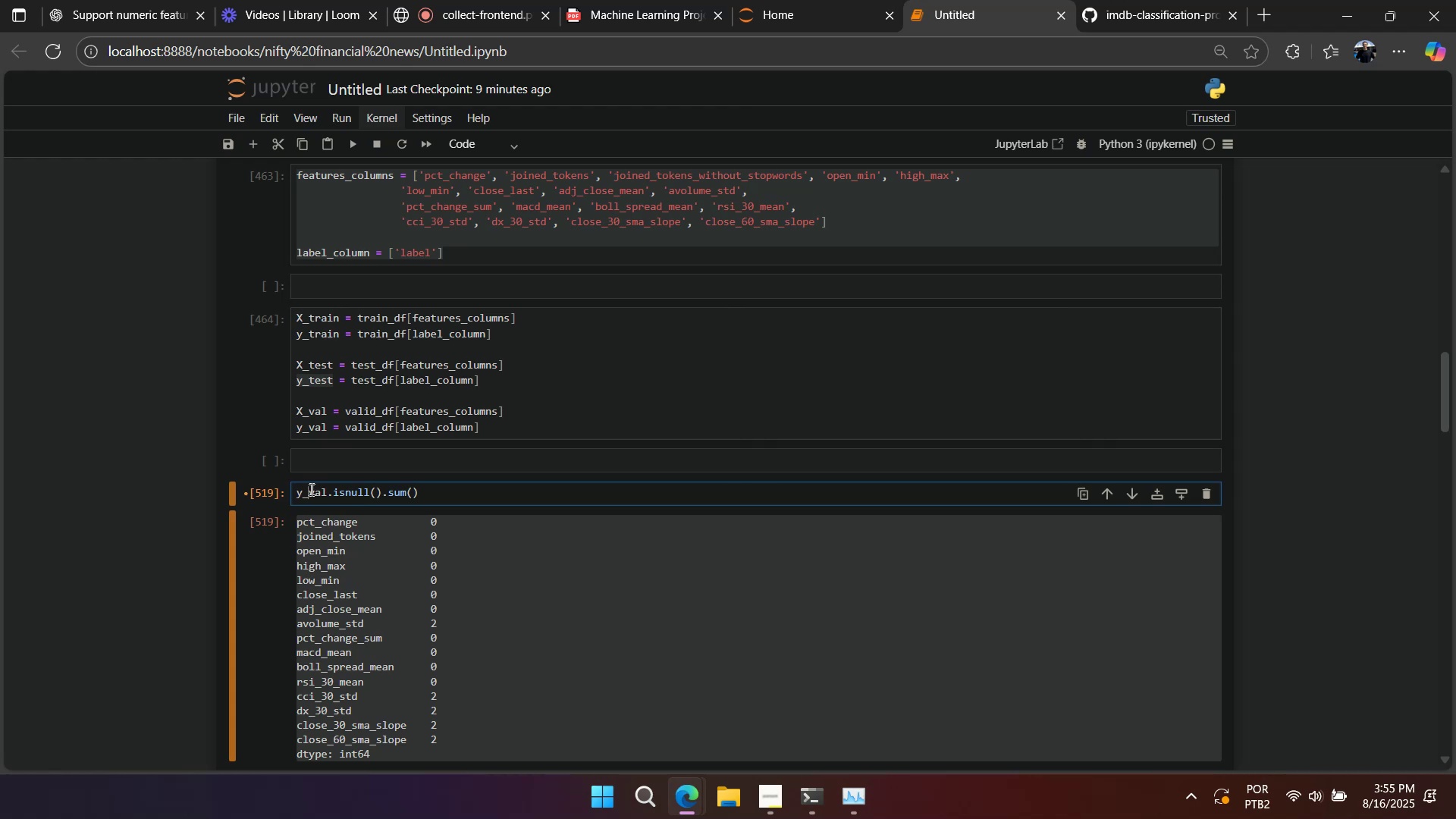 
key(Shift+Enter)
 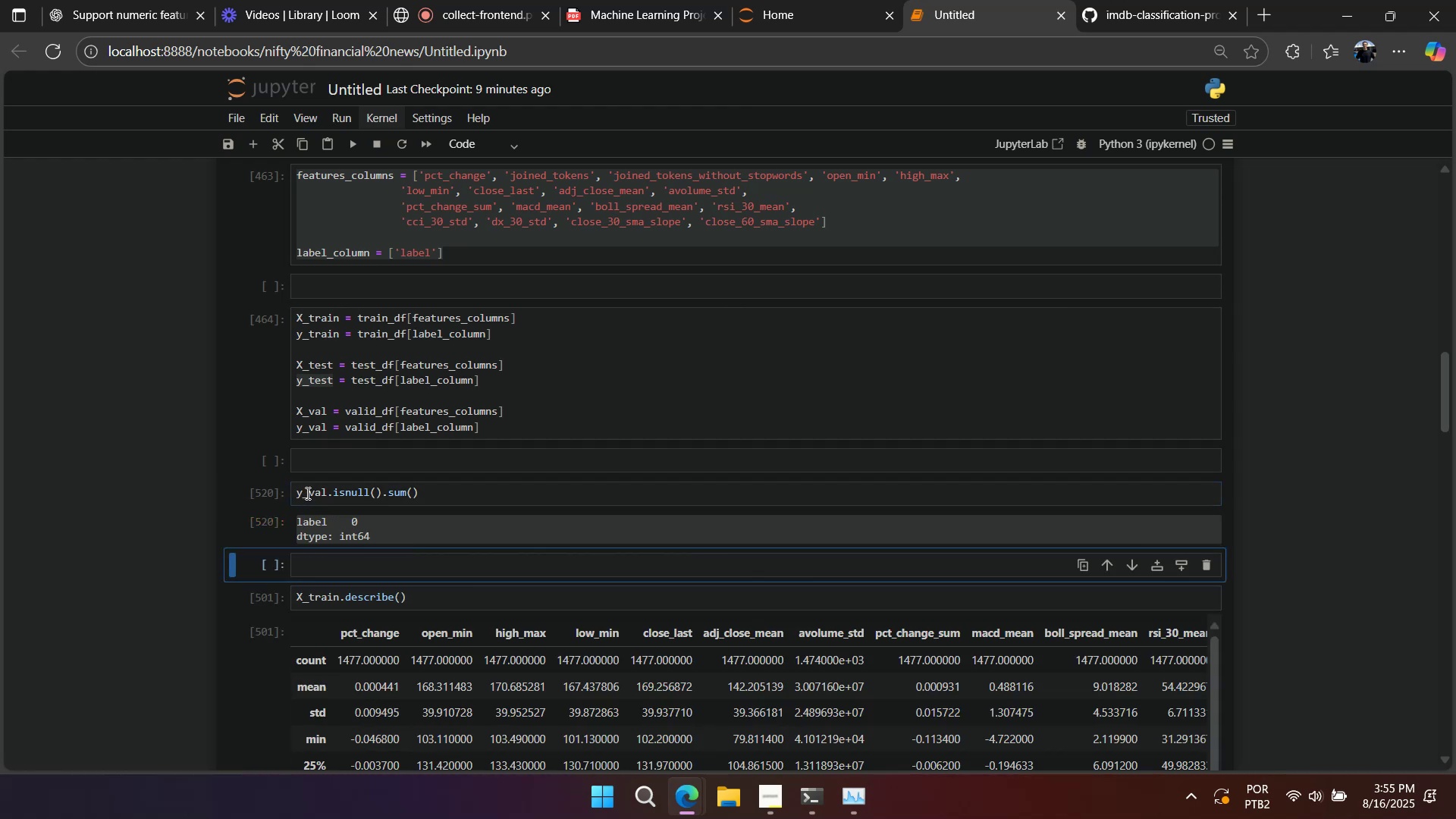 
double_click([306, 493])
 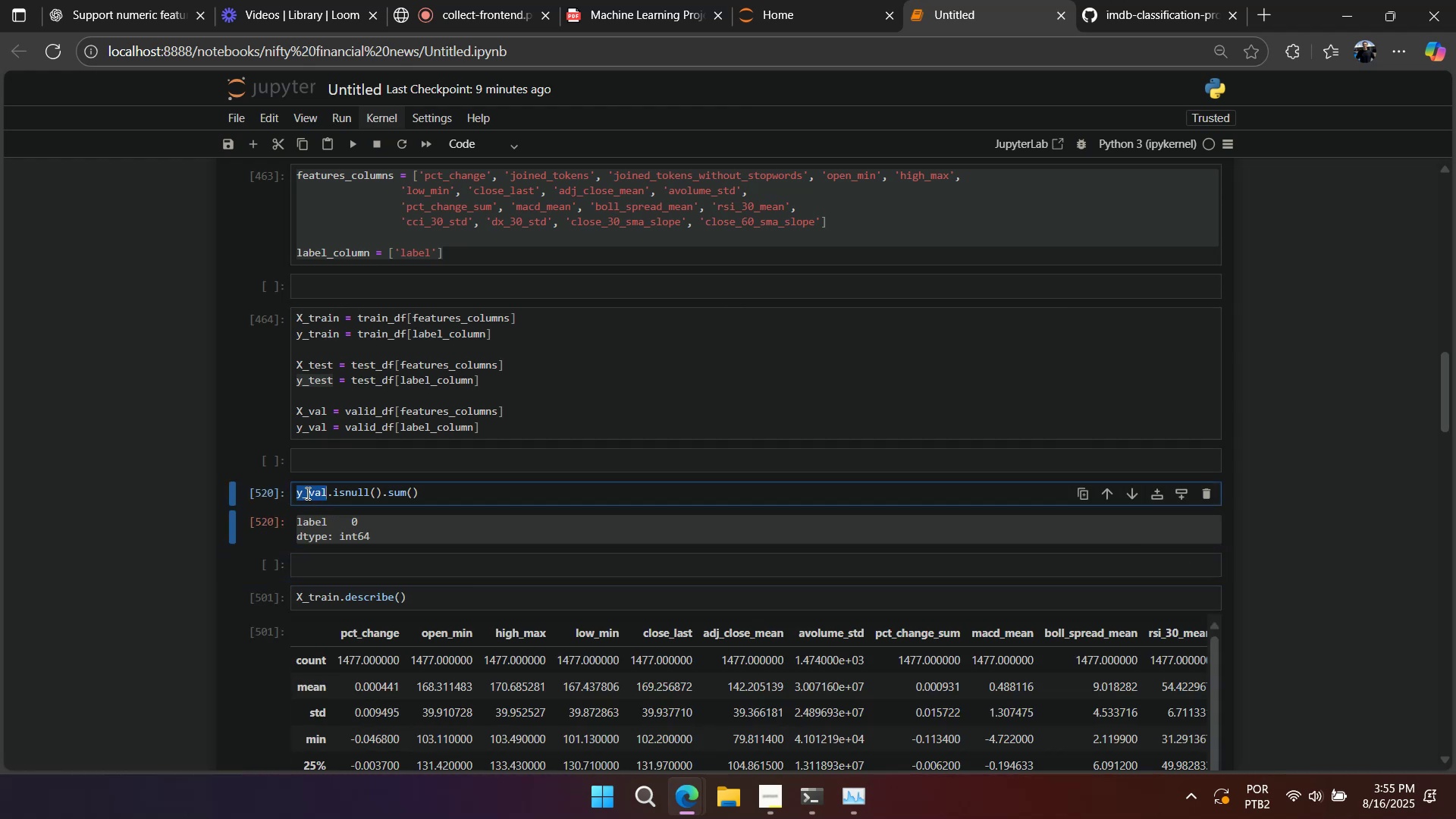 
key(Control+V)
 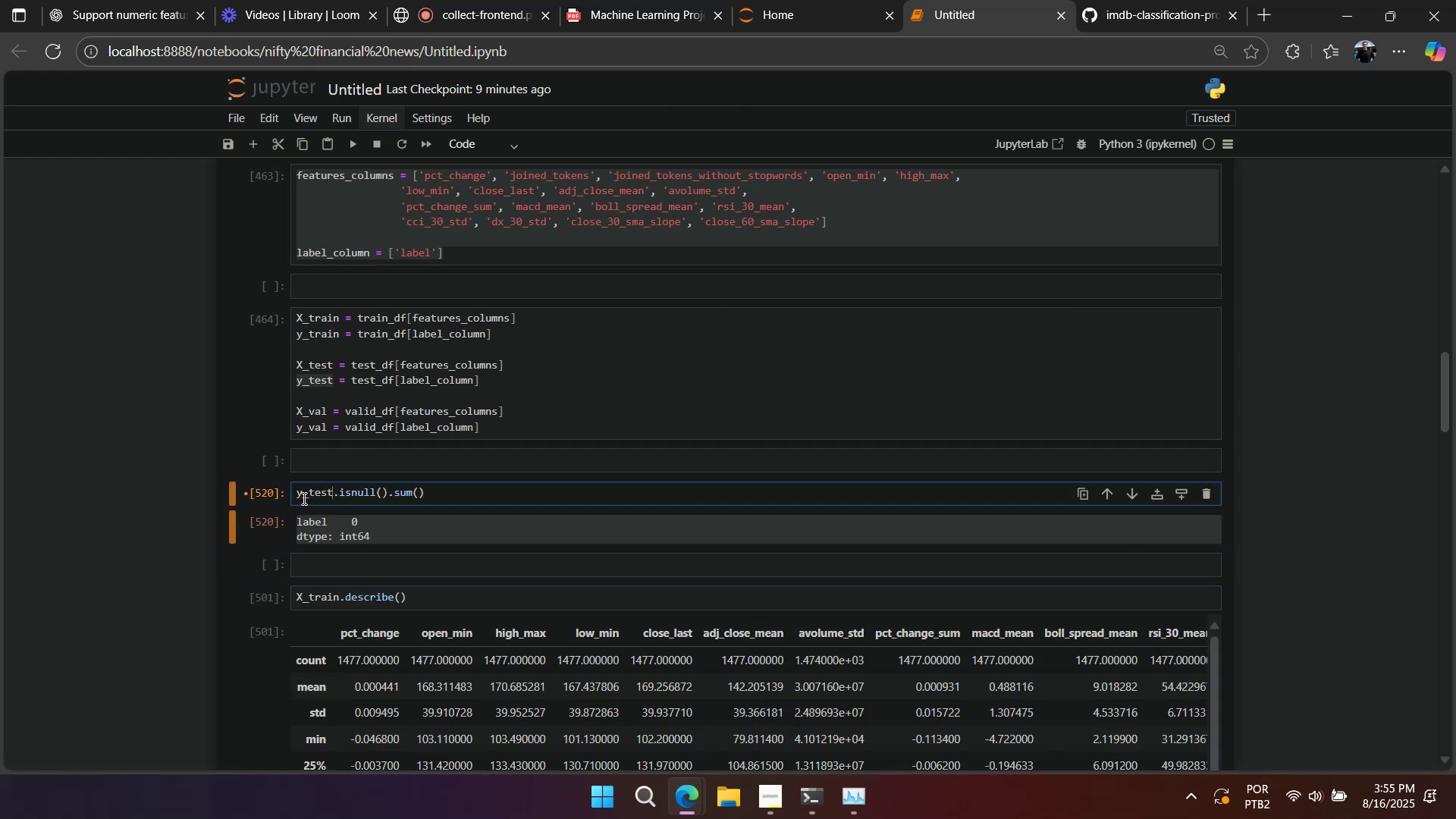 
key(Shift+Enter)
 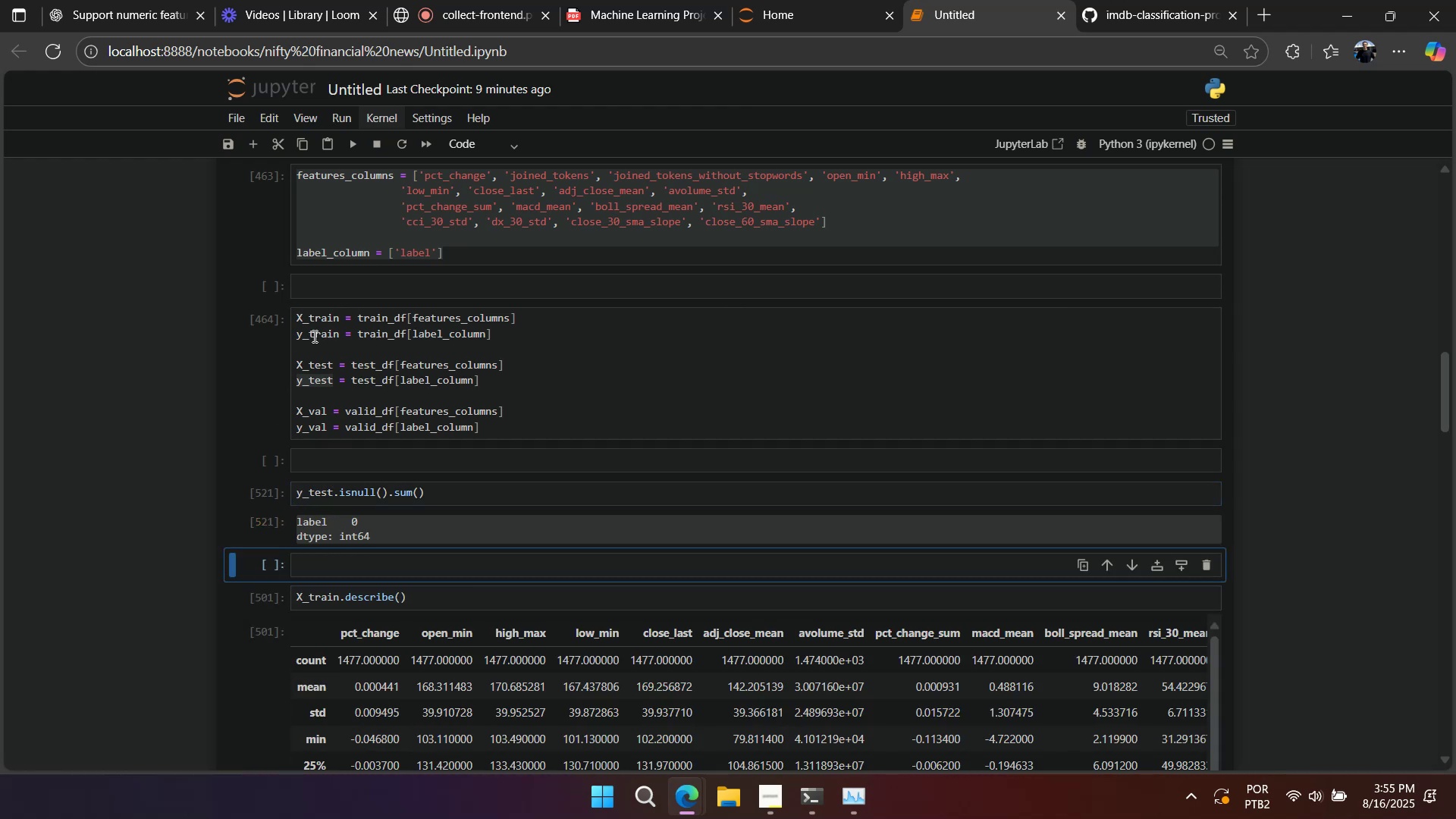 
double_click([313, 336])
 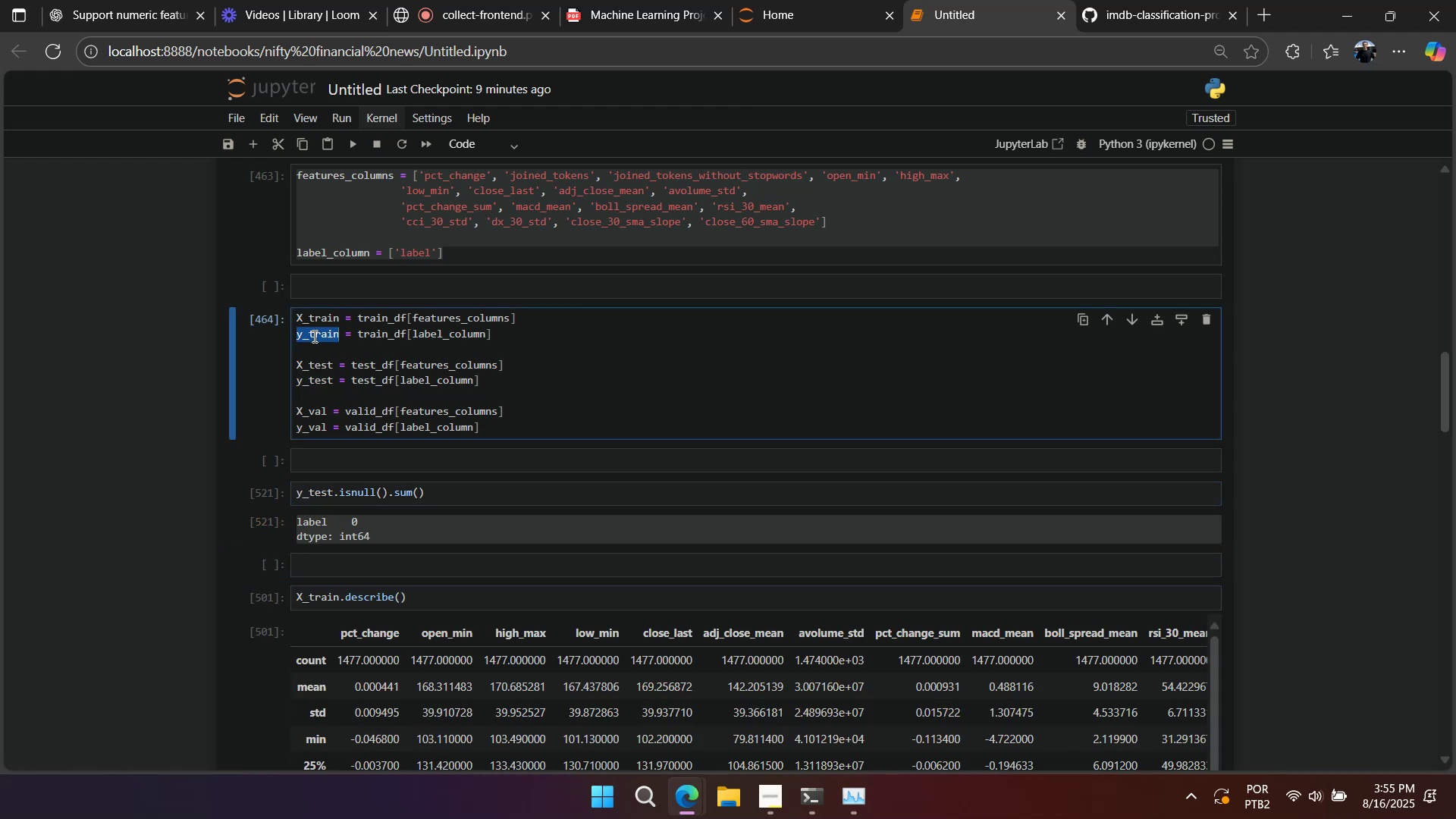 
key(Control+ControlLeft)
 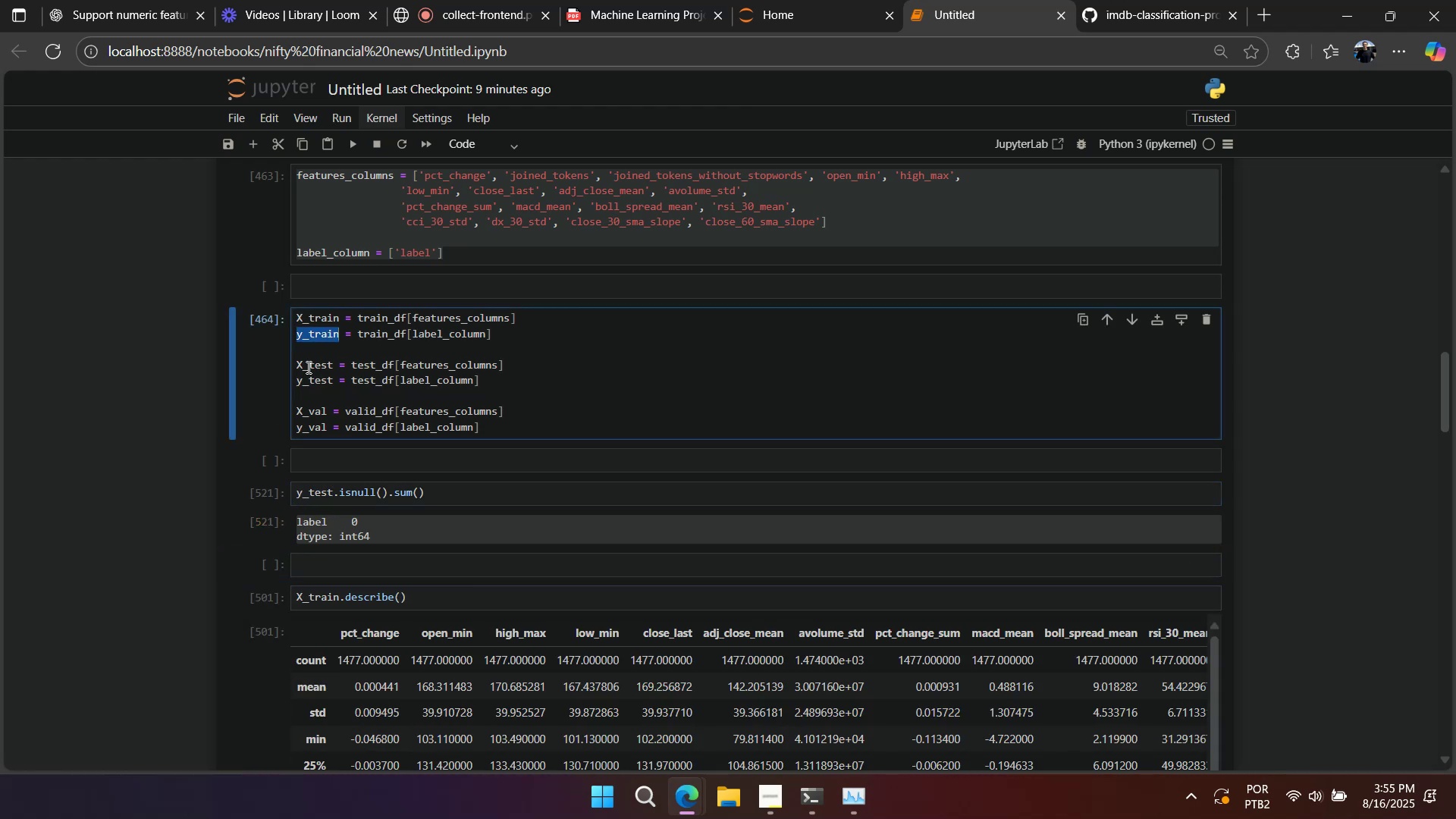 
key(Control+C)
 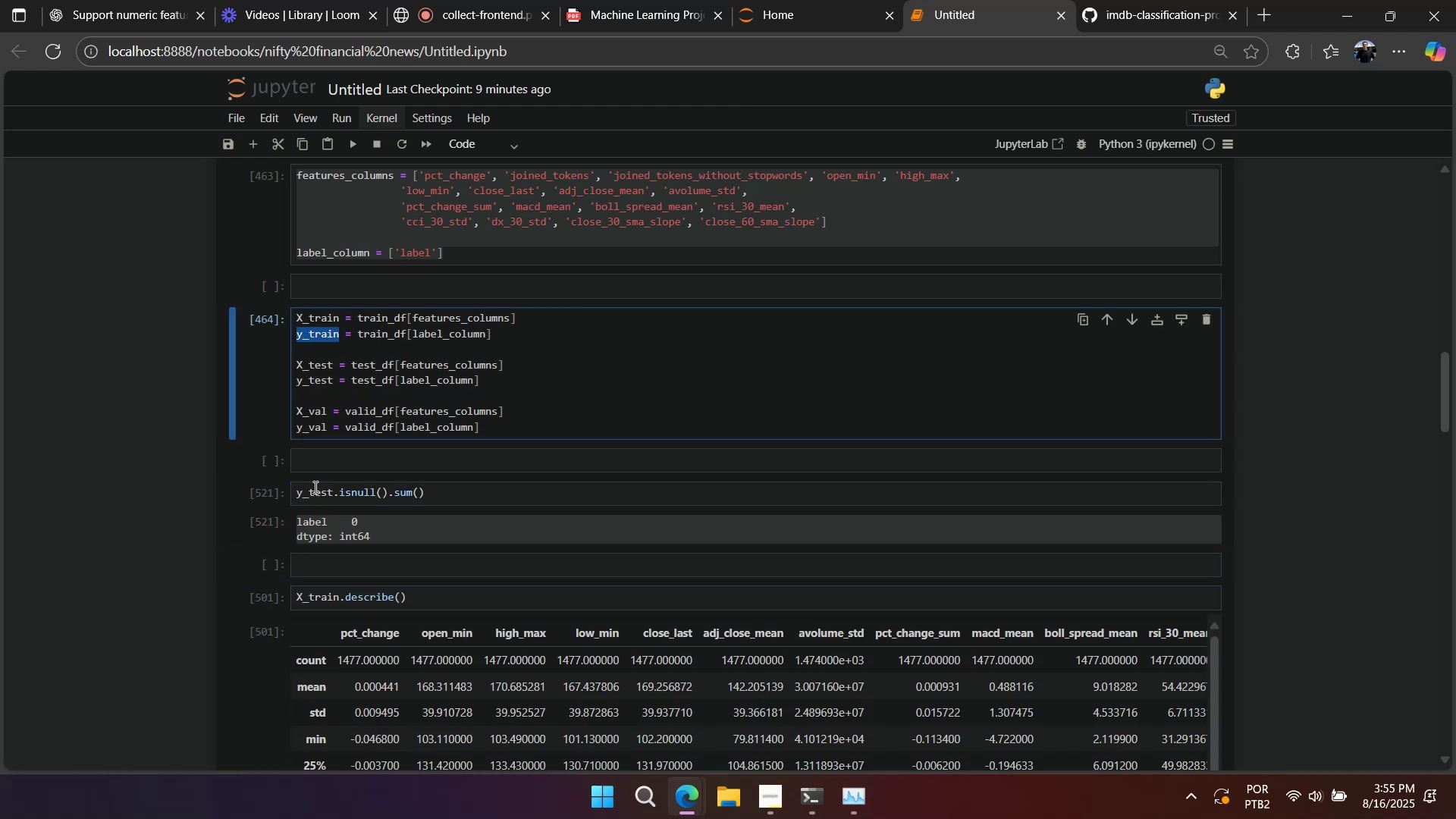 
double_click([314, 487])
 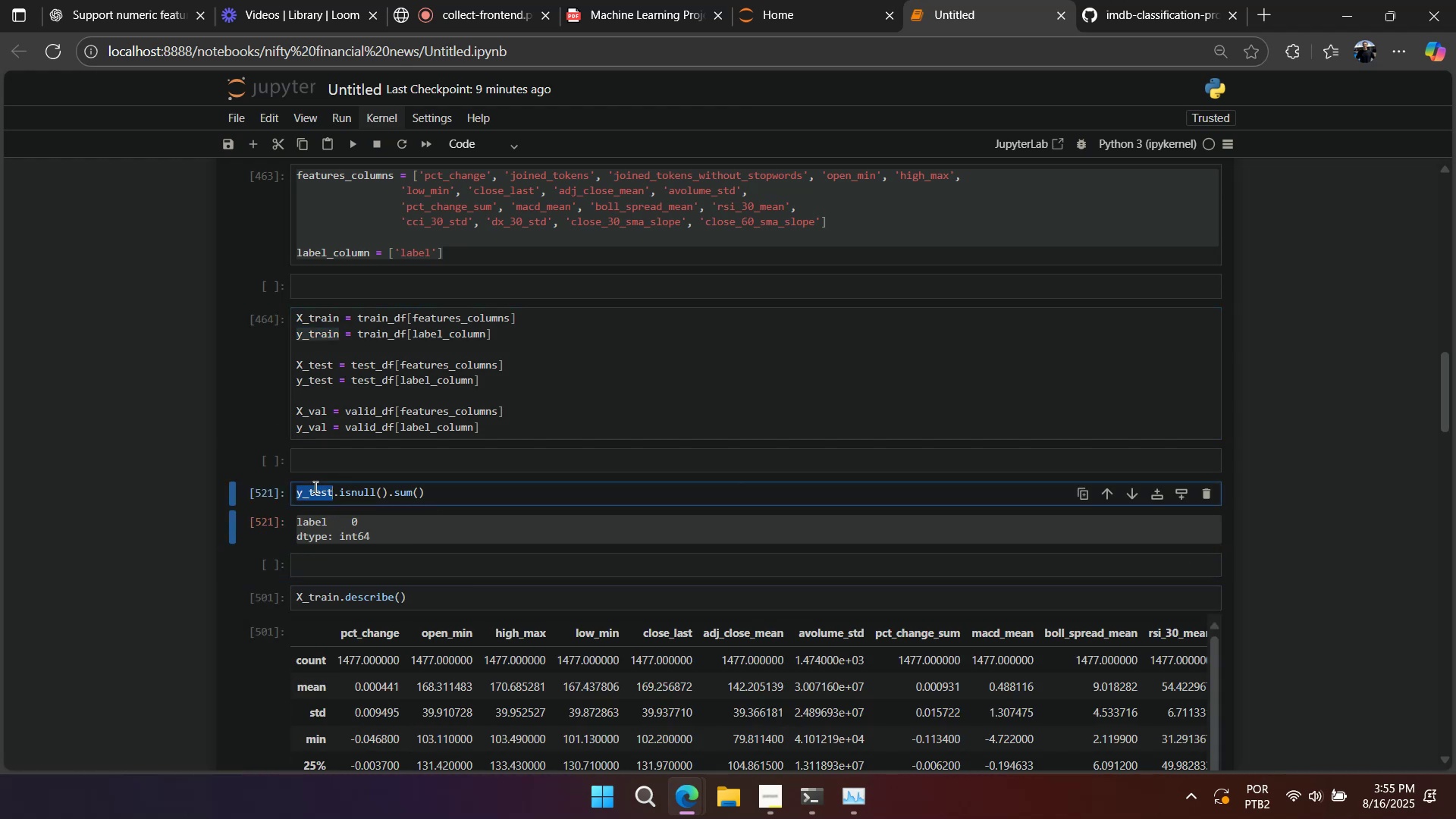 
key(Control+ControlLeft)
 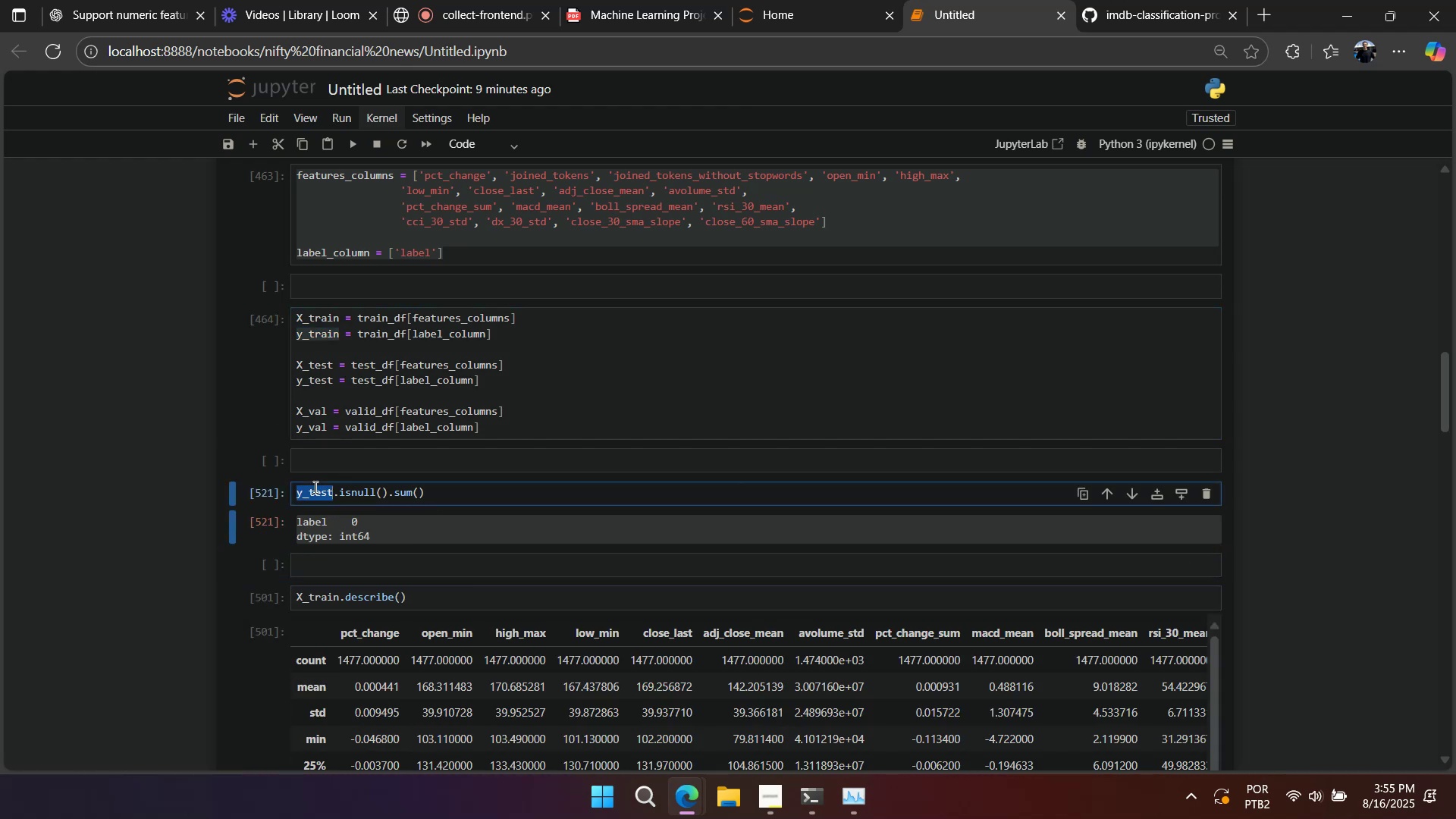 
key(Control+ControlLeft)
 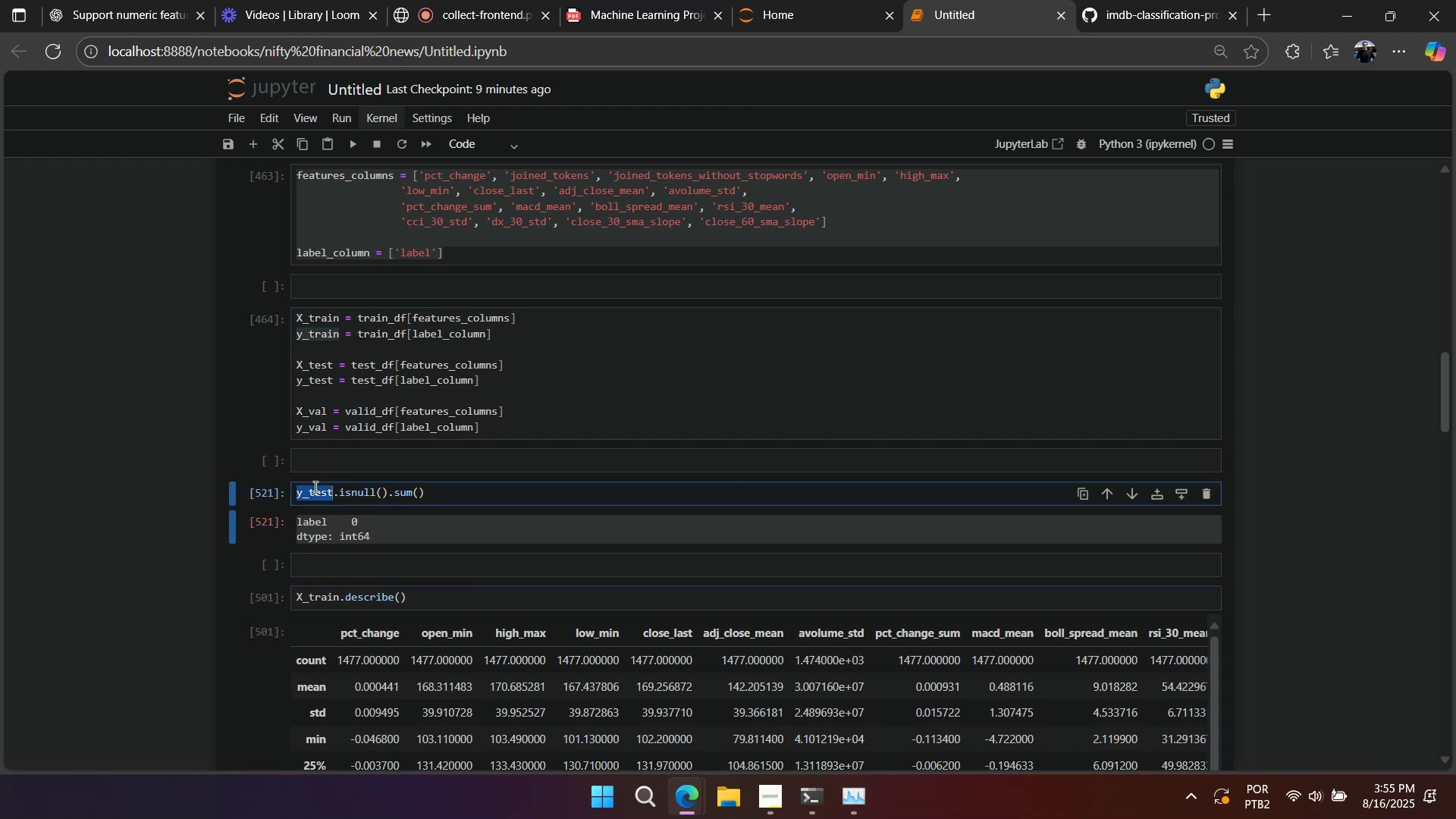 
key(Control+ControlLeft)
 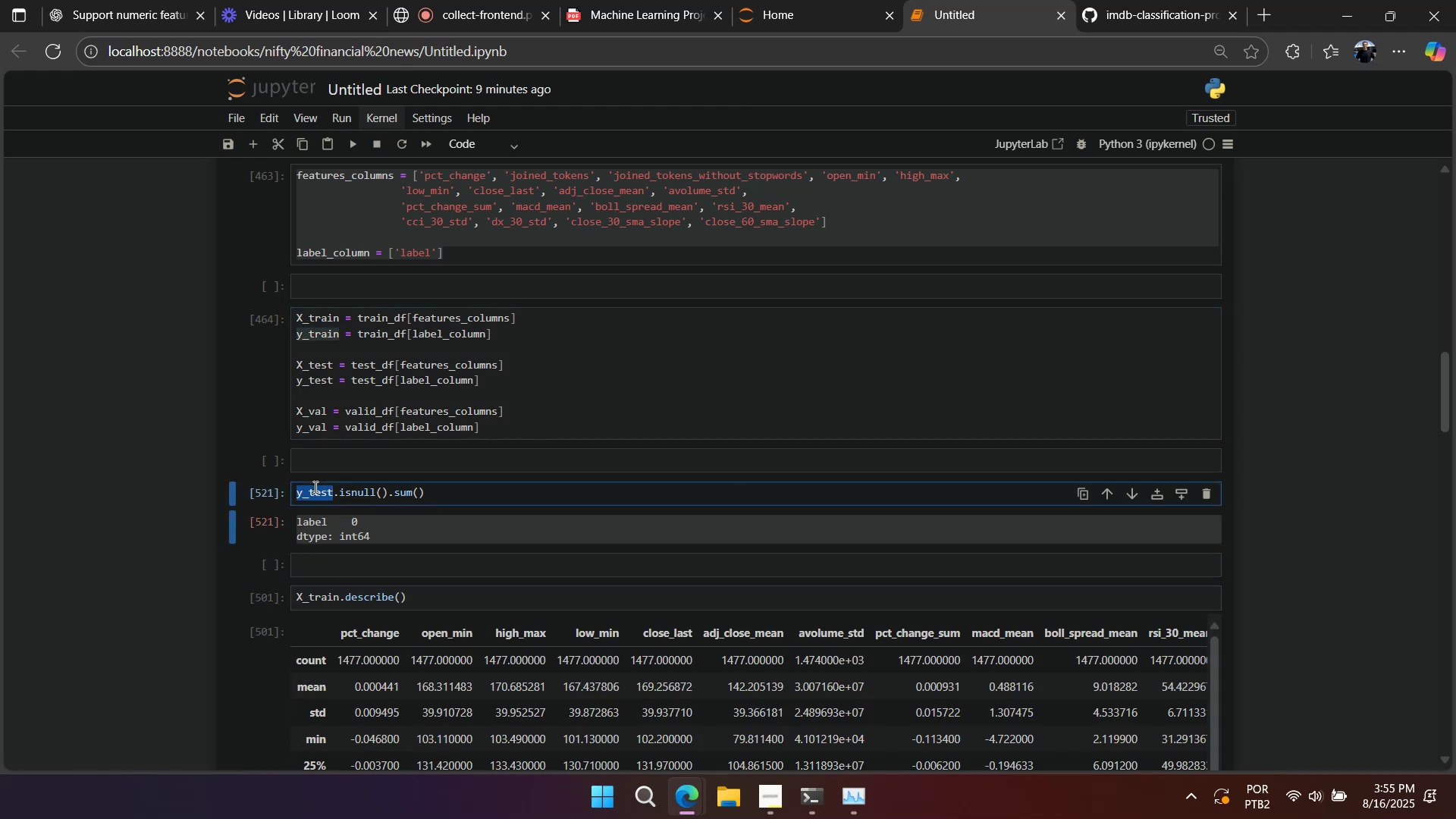 
key(Control+V)
 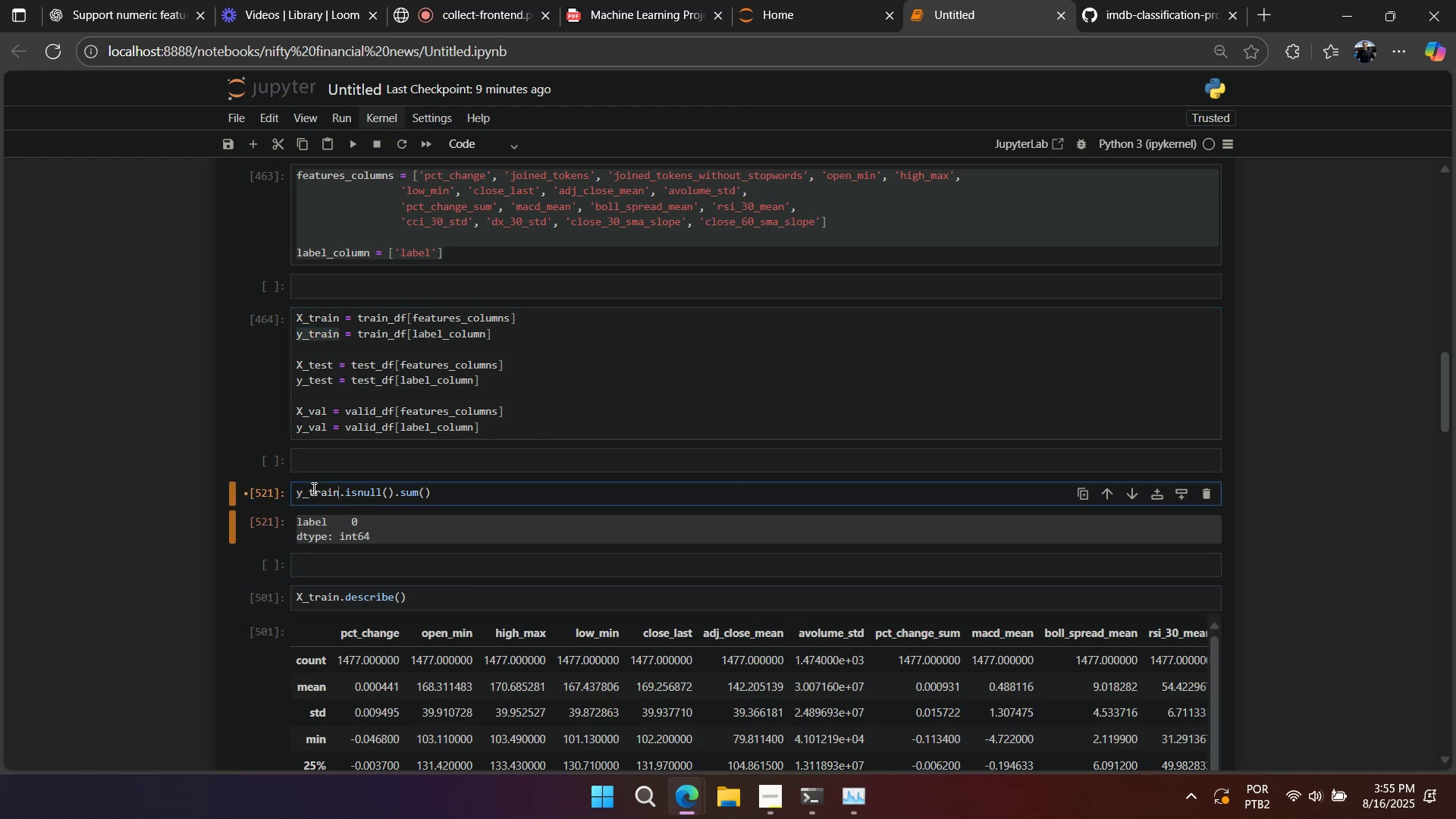 
key(Shift+Enter)
 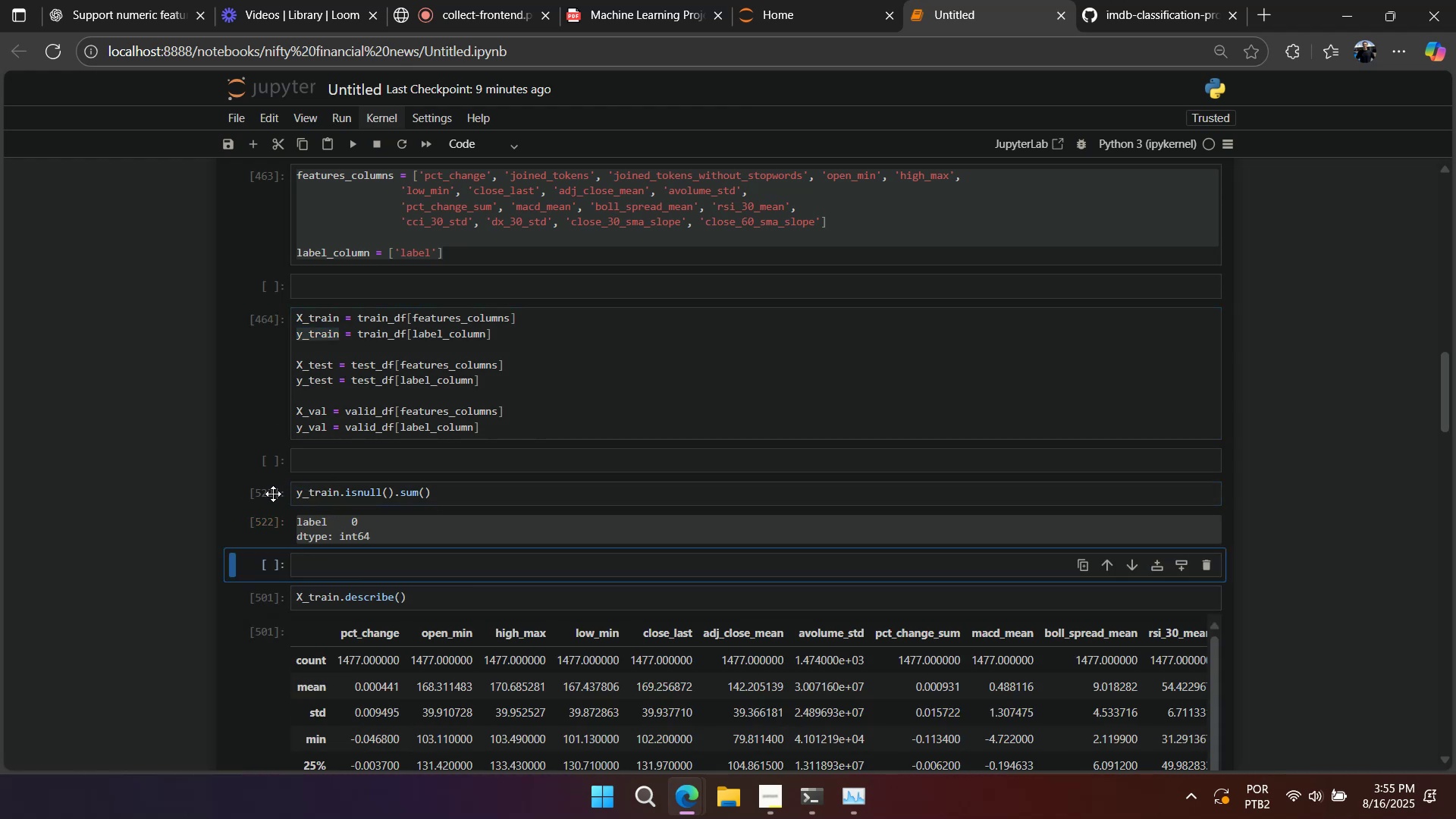 
left_click([273, 494])
 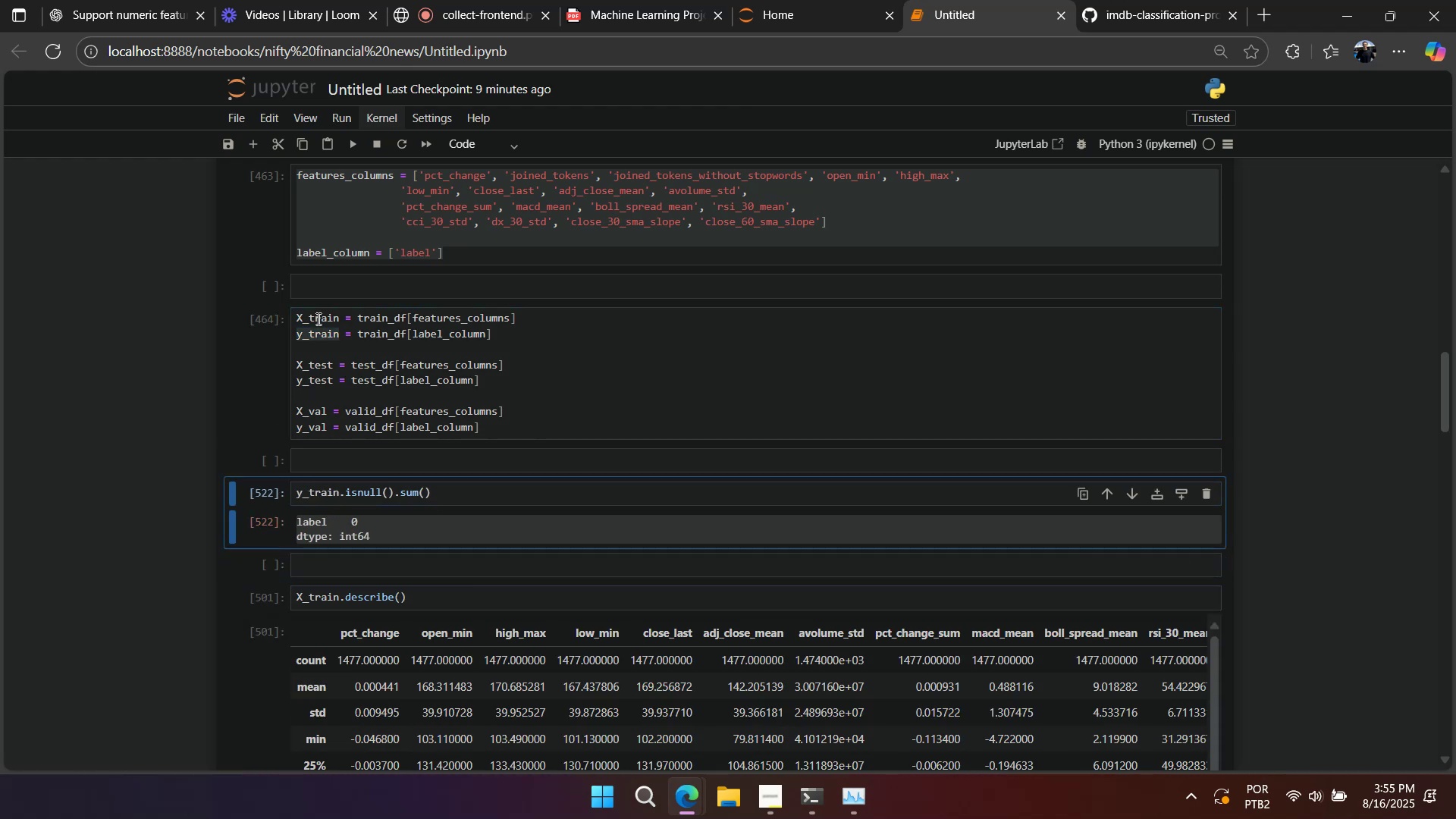 
double_click([317, 318])
 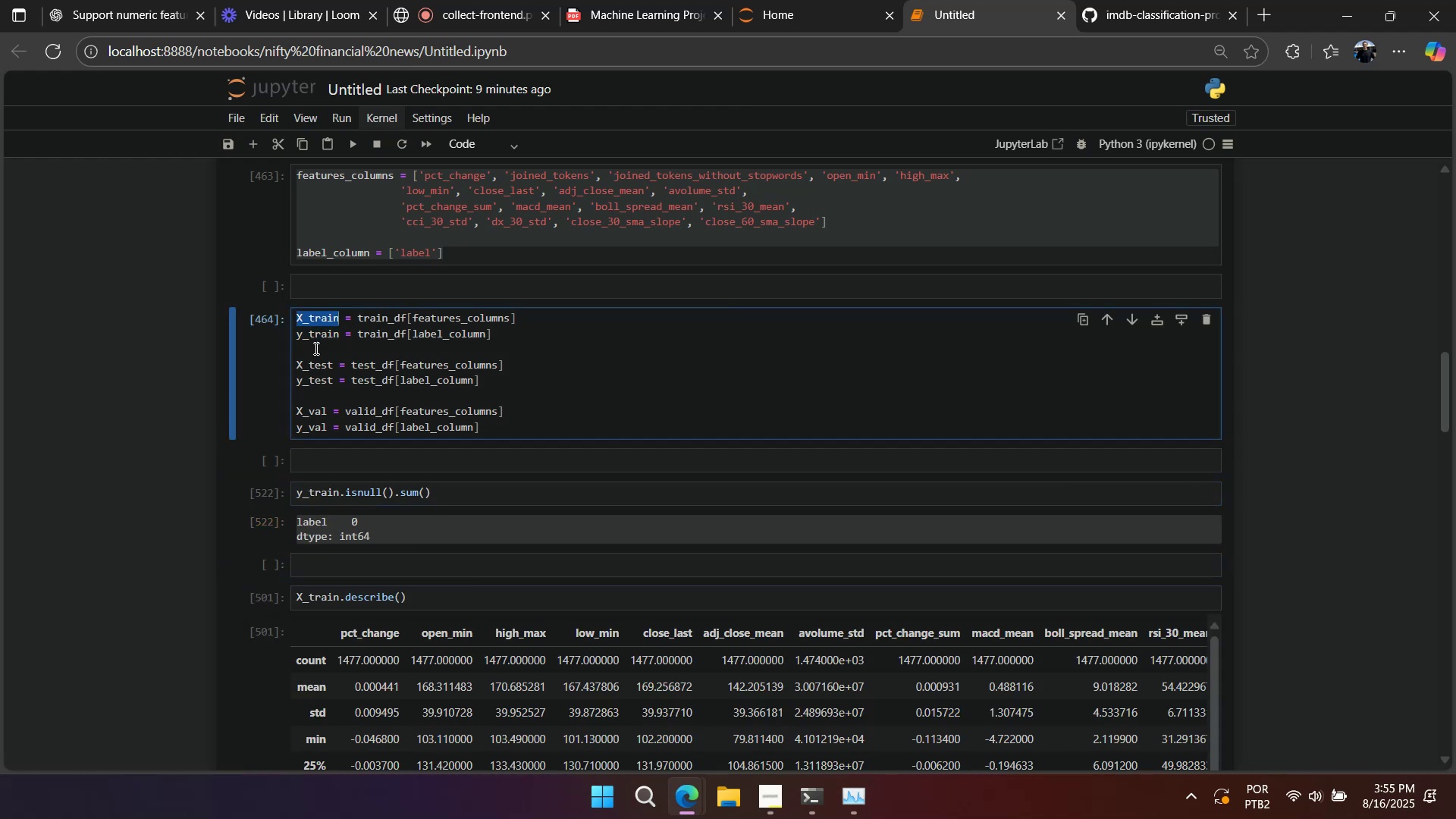 
key(Control+ControlLeft)
 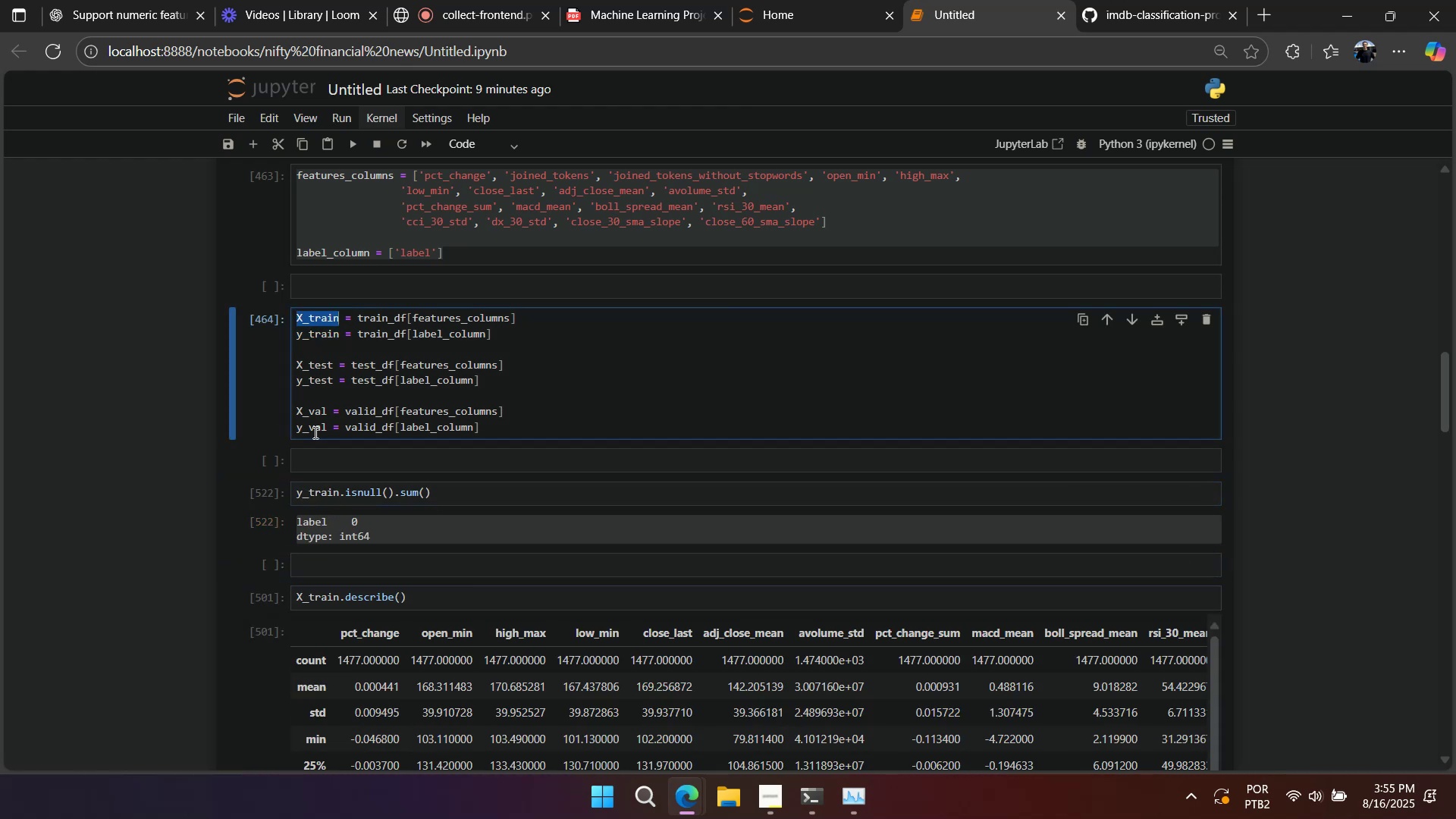 
key(Control+C)
 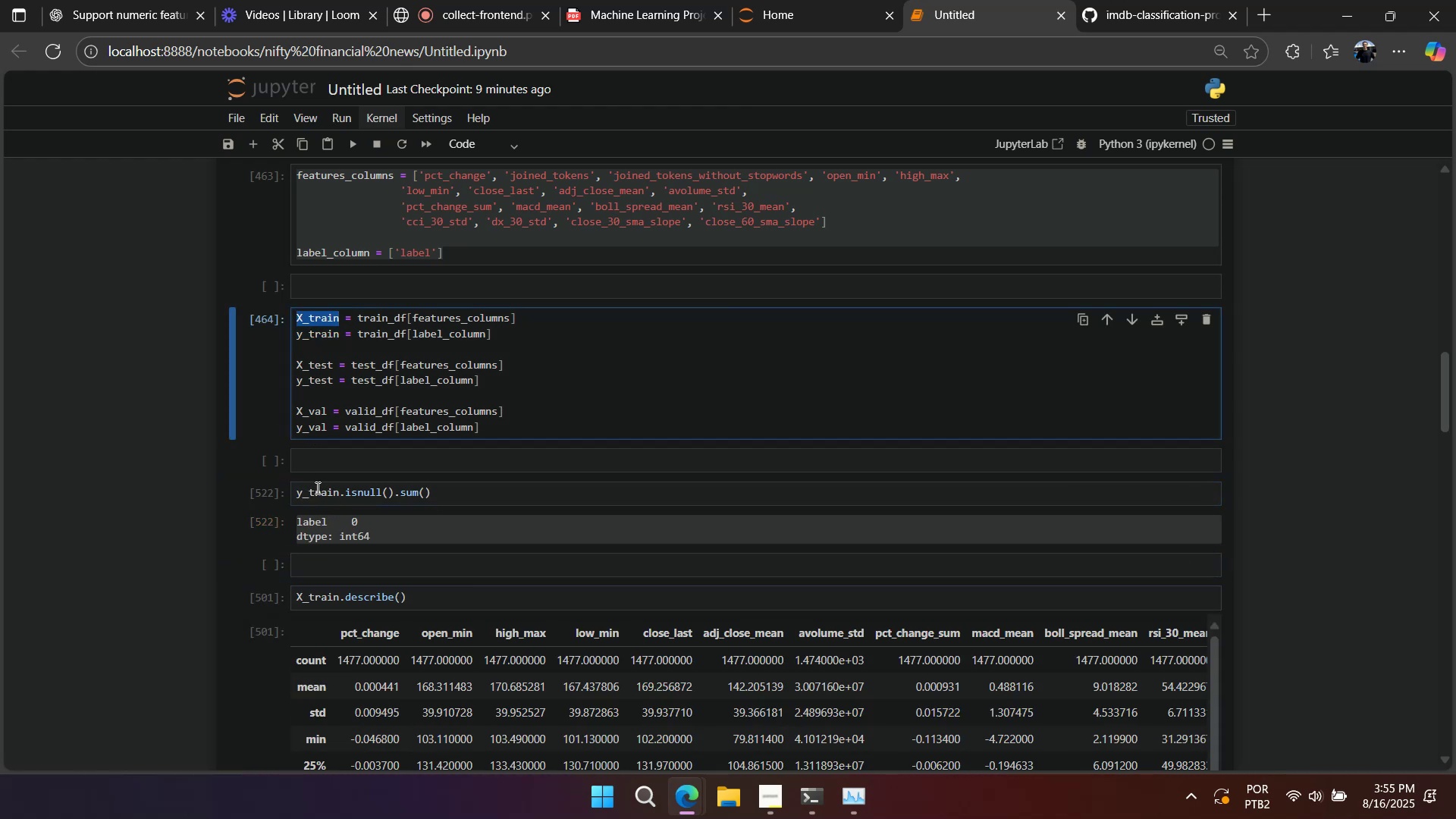 
double_click([316, 488])
 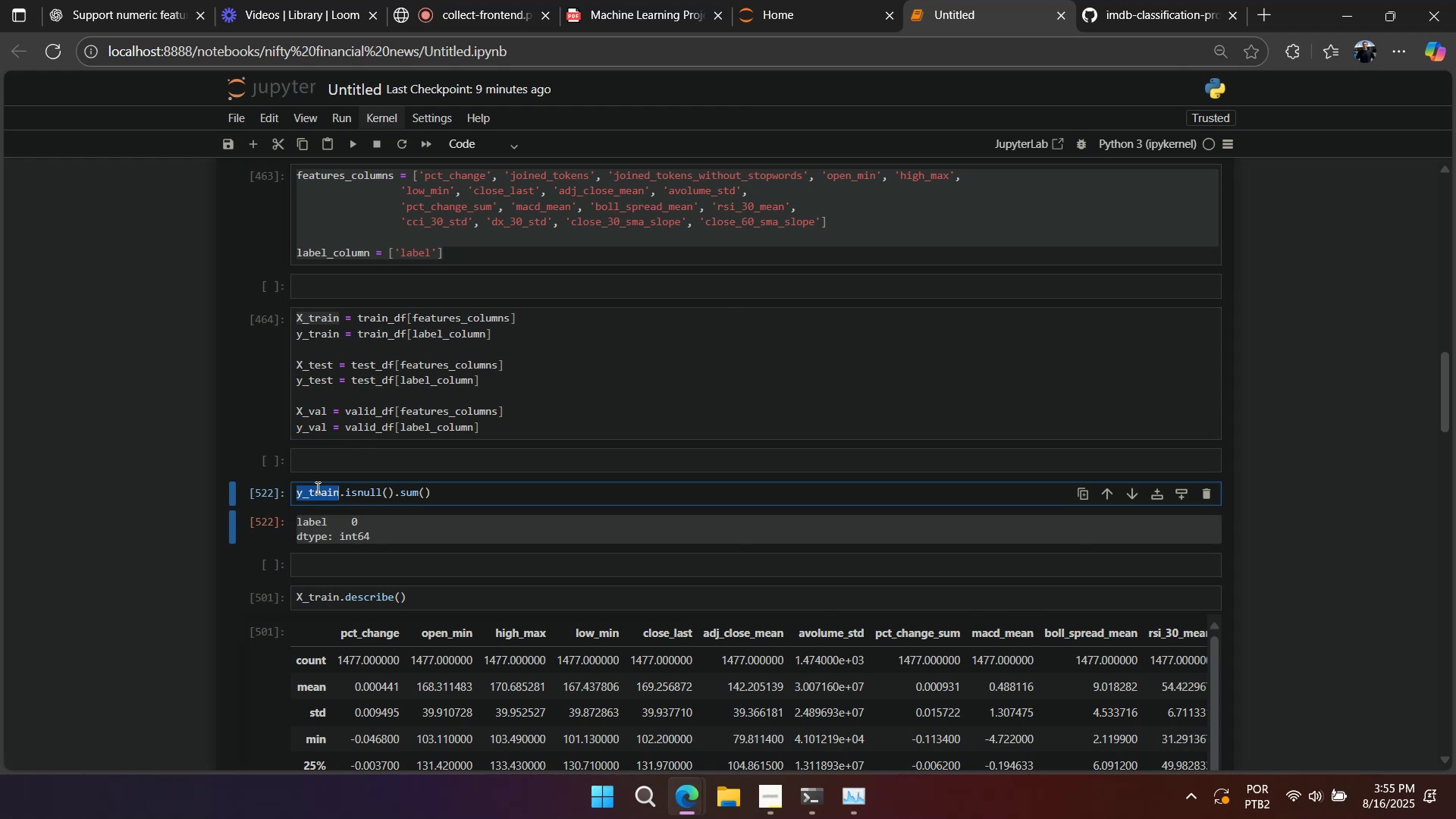 
key(Control+ControlLeft)
 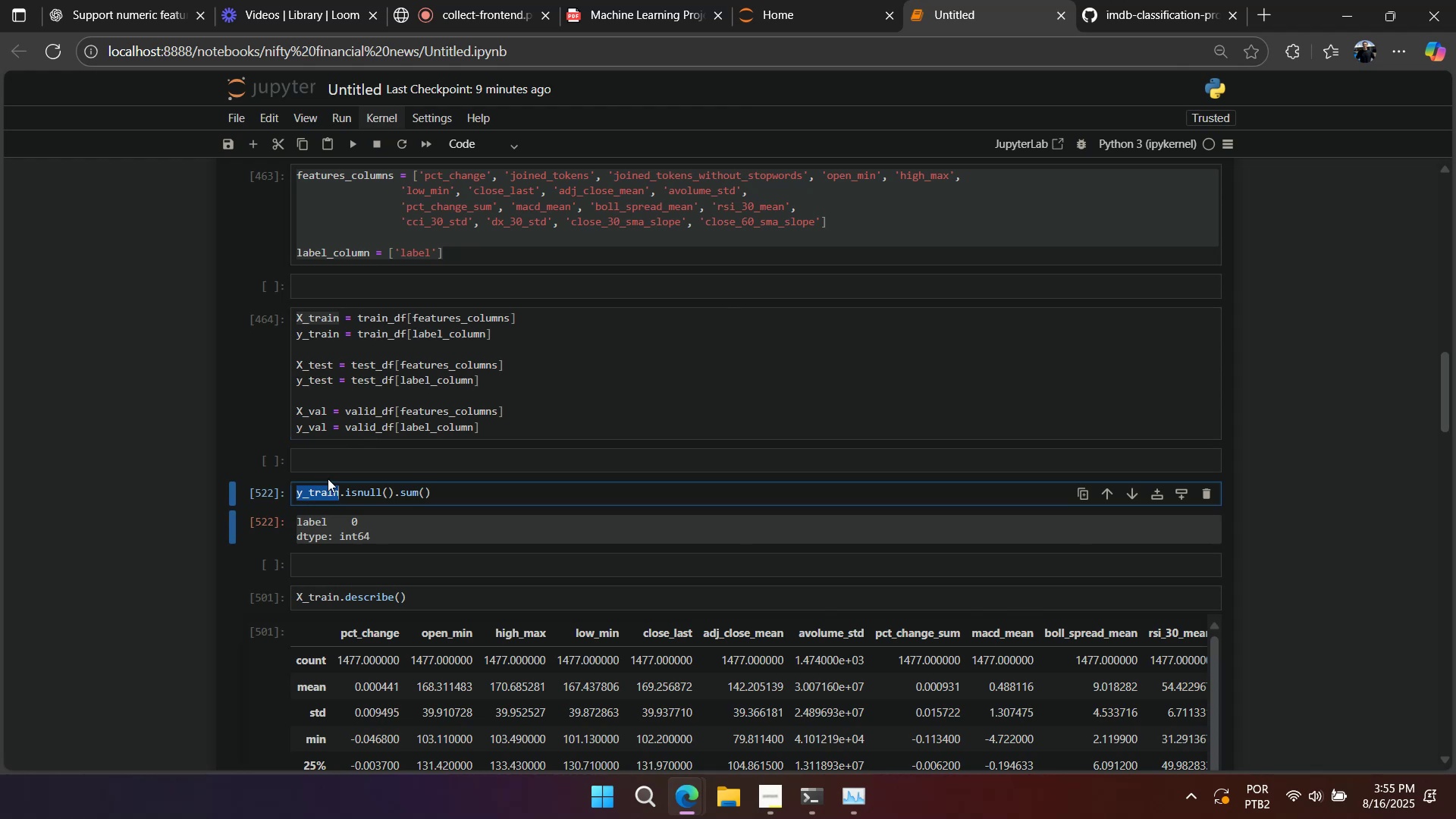 
key(Control+V)
 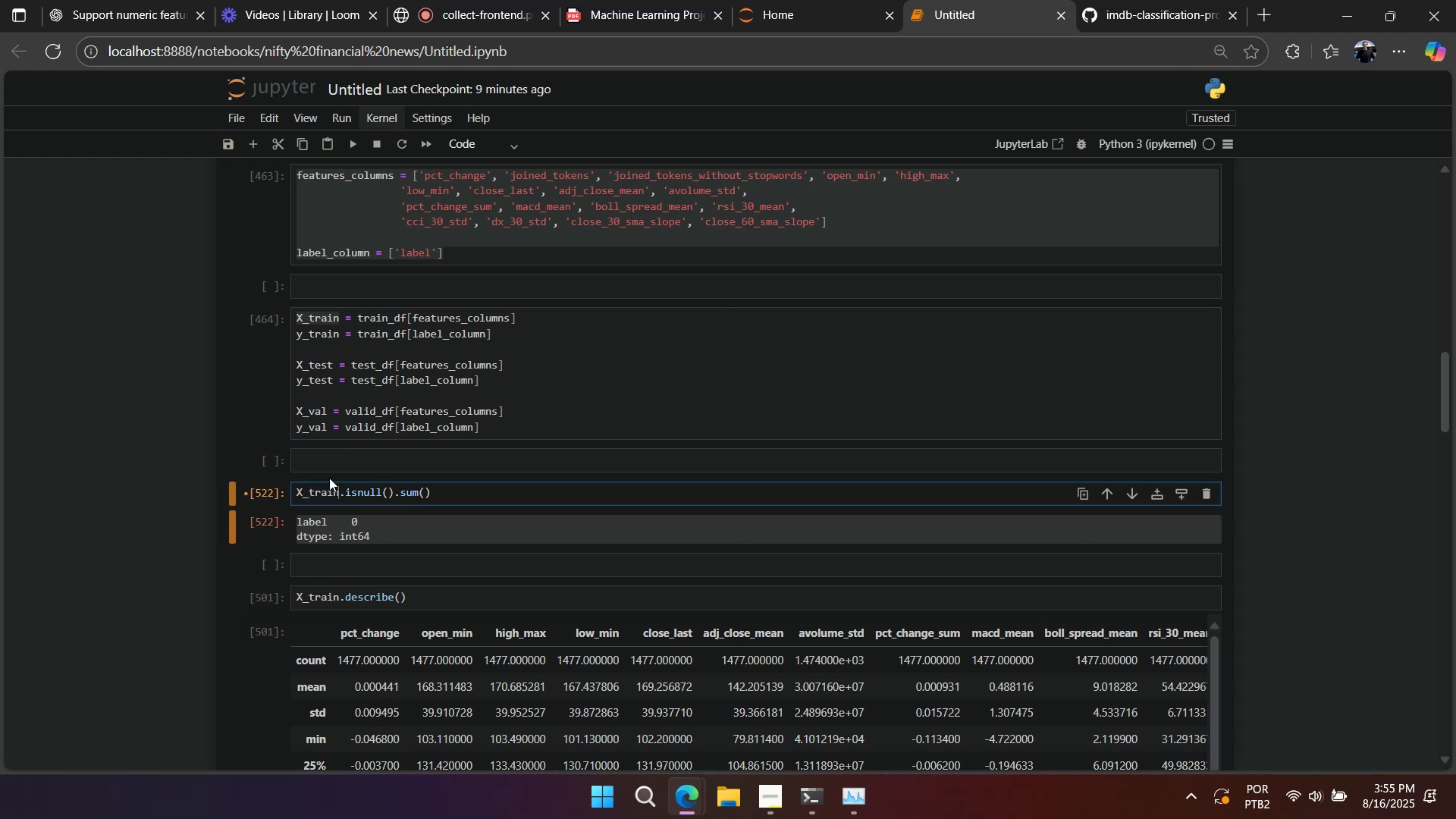 
key(Shift+Enter)
 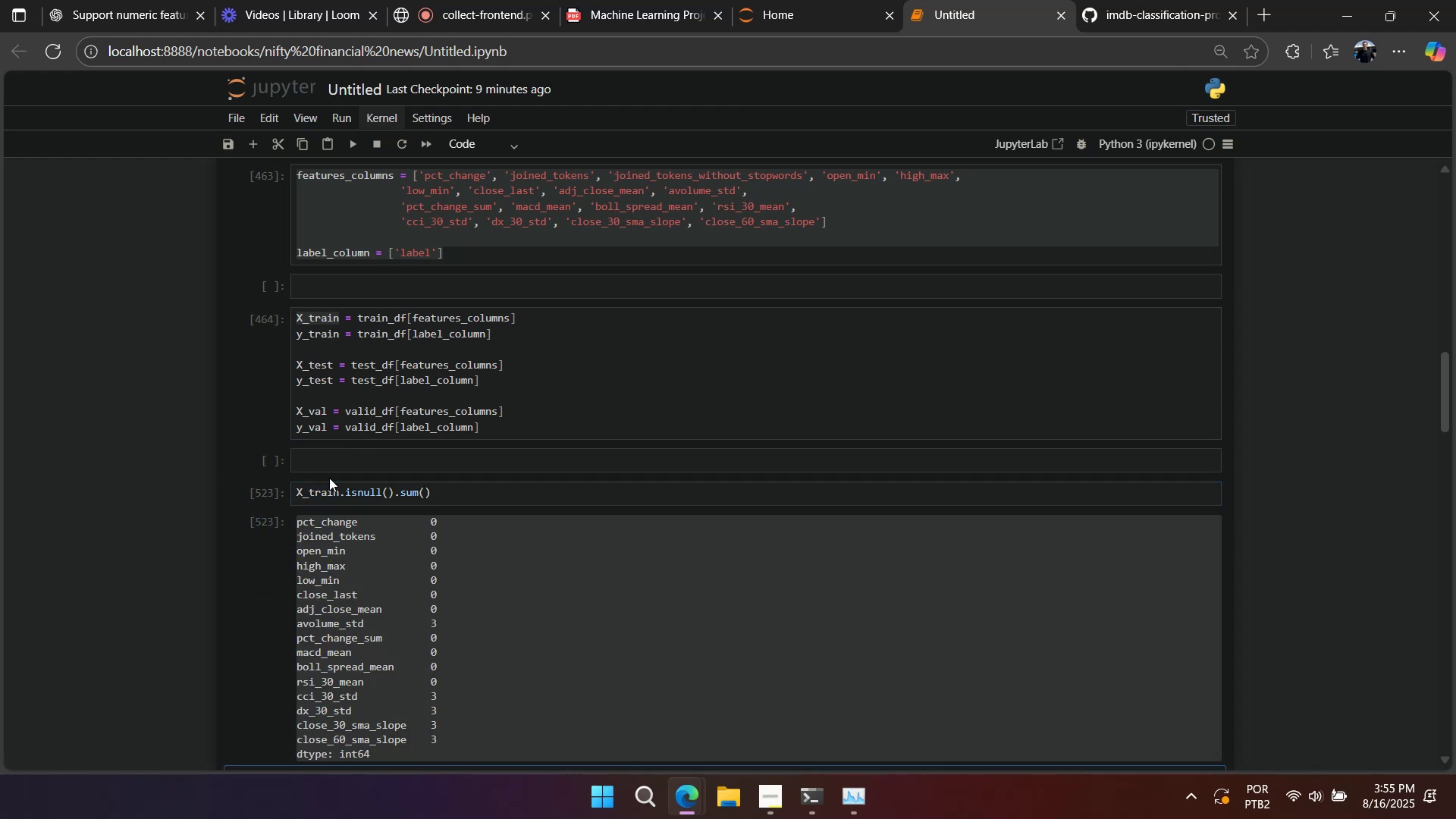 
scroll: coordinate [329, 478], scroll_direction: down, amount: 4.0
 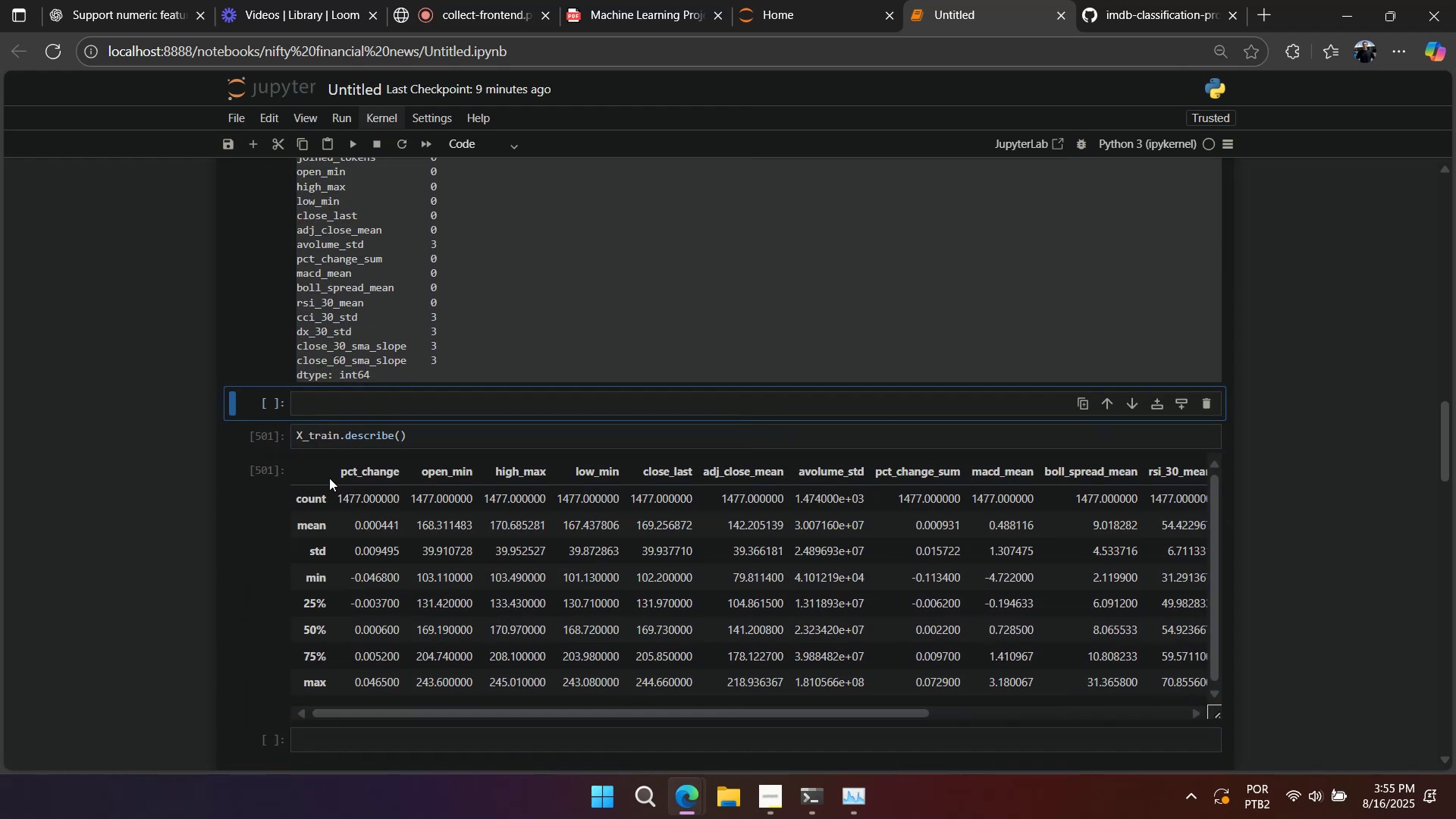 
scroll: coordinate [329, 478], scroll_direction: up, amount: 4.0
 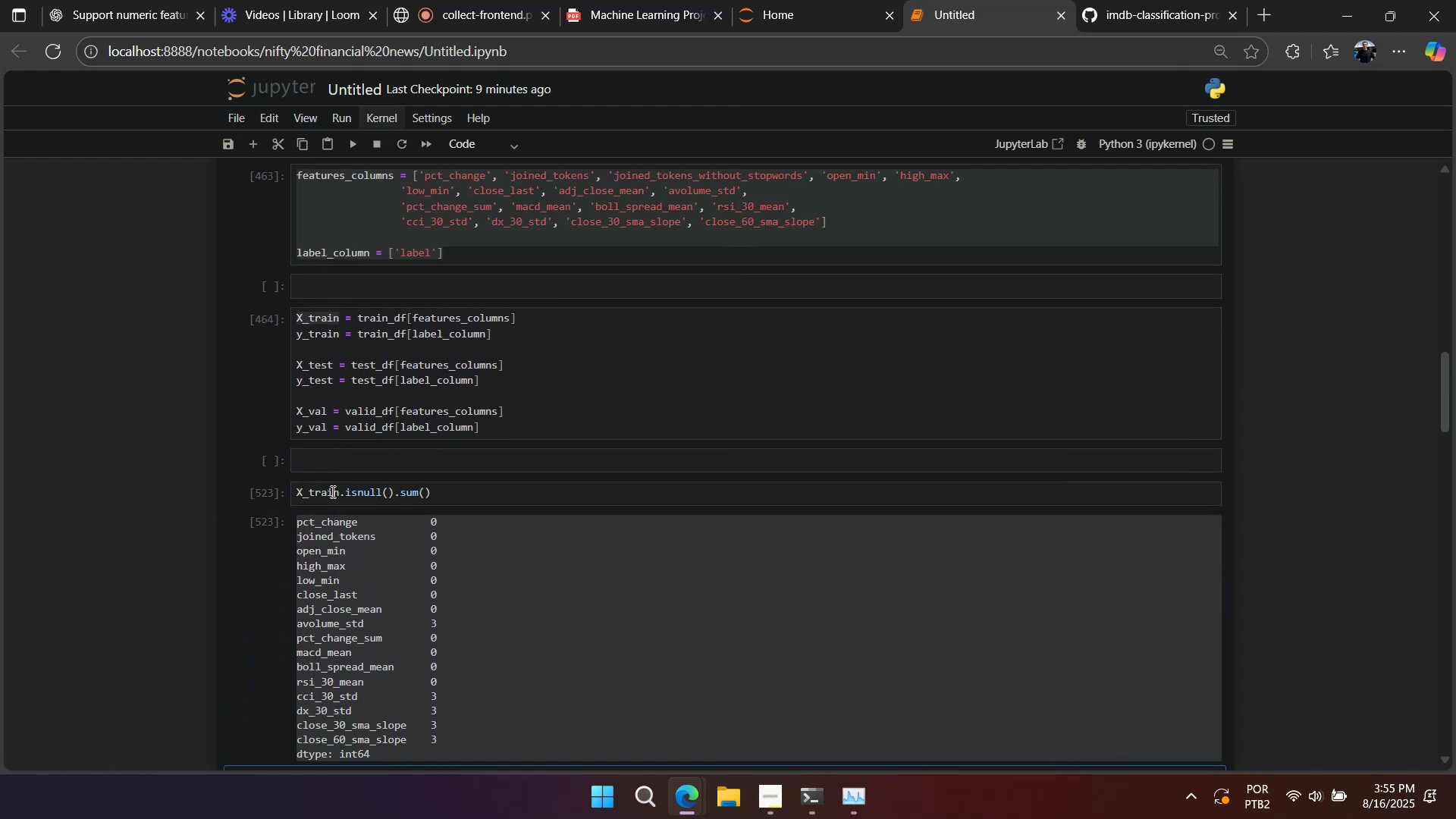 
scroll: coordinate [331, 494], scroll_direction: down, amount: 4.0
 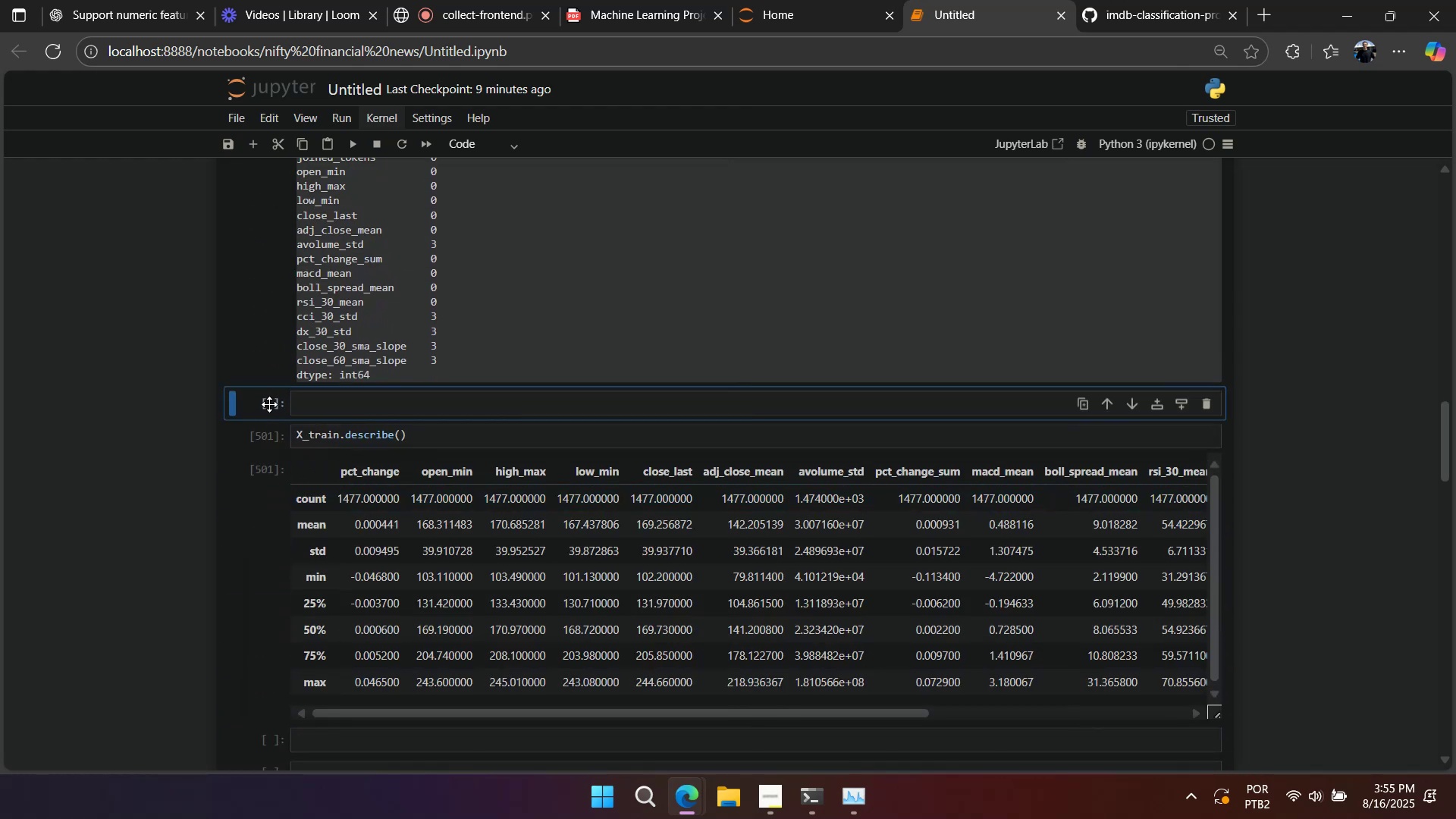 
double_click([261, 435])
 